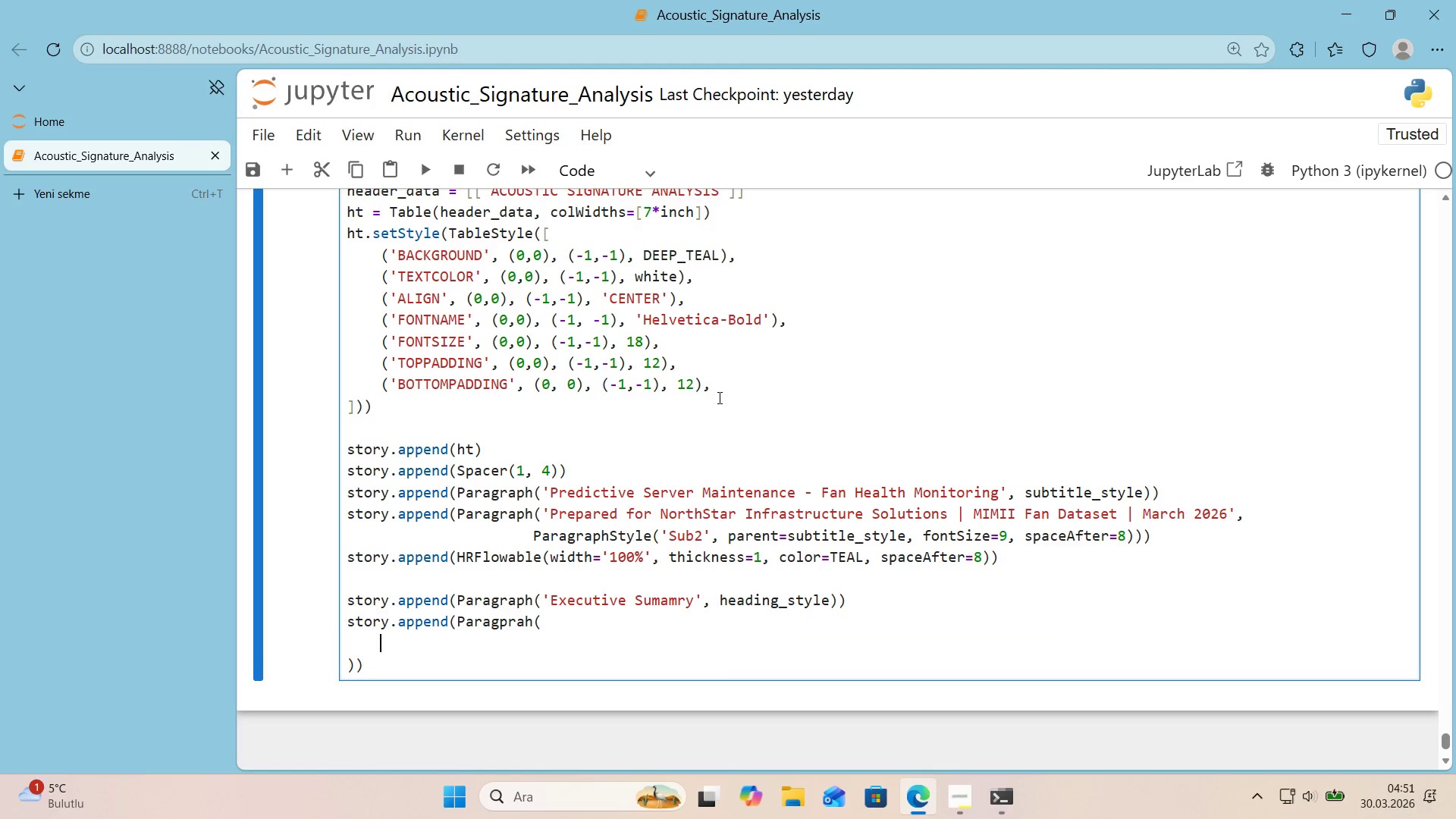 
type(@@)
 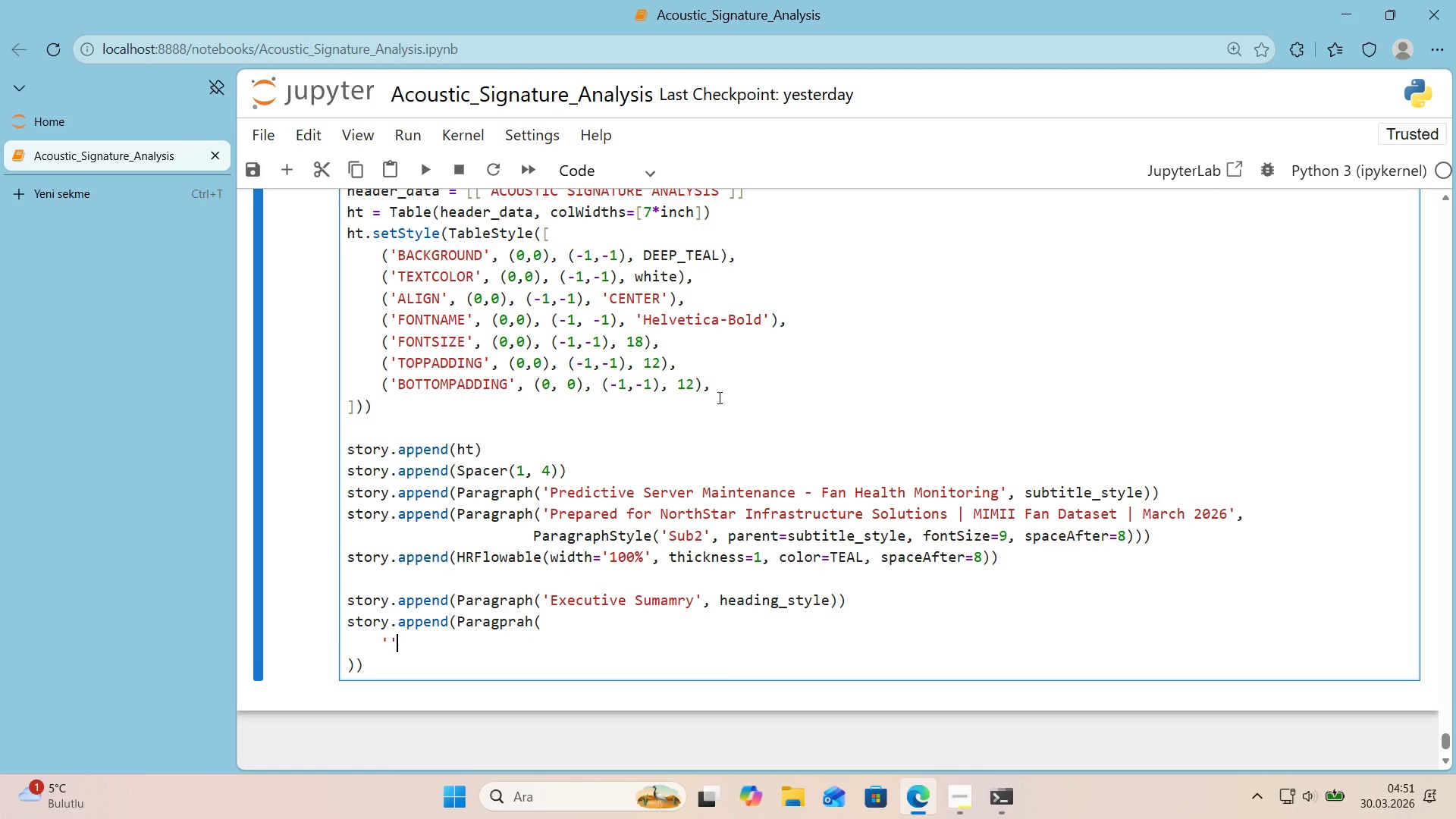 
key(ArrowLeft)
 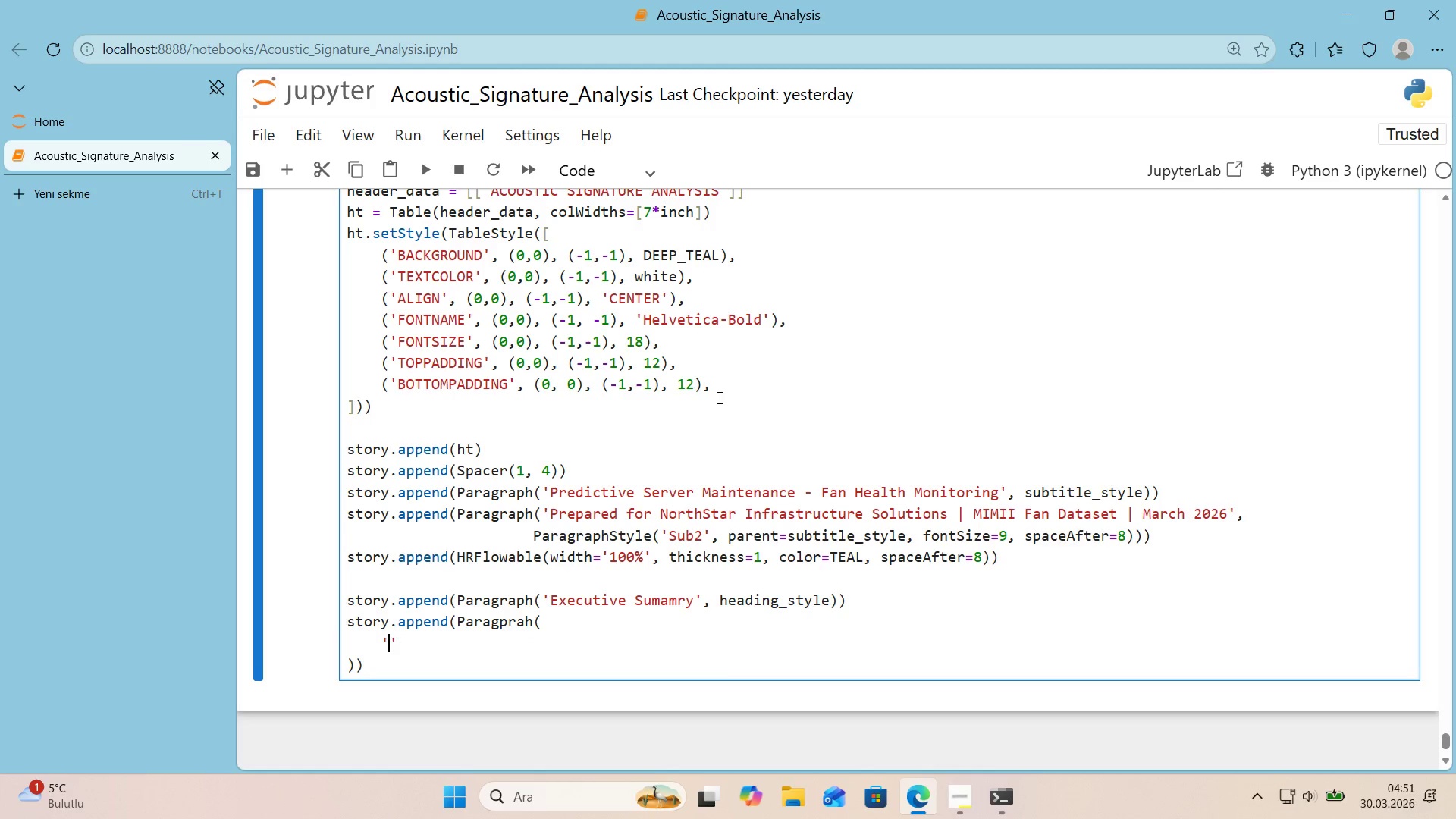 
type(Th's analys's demonstrate)
 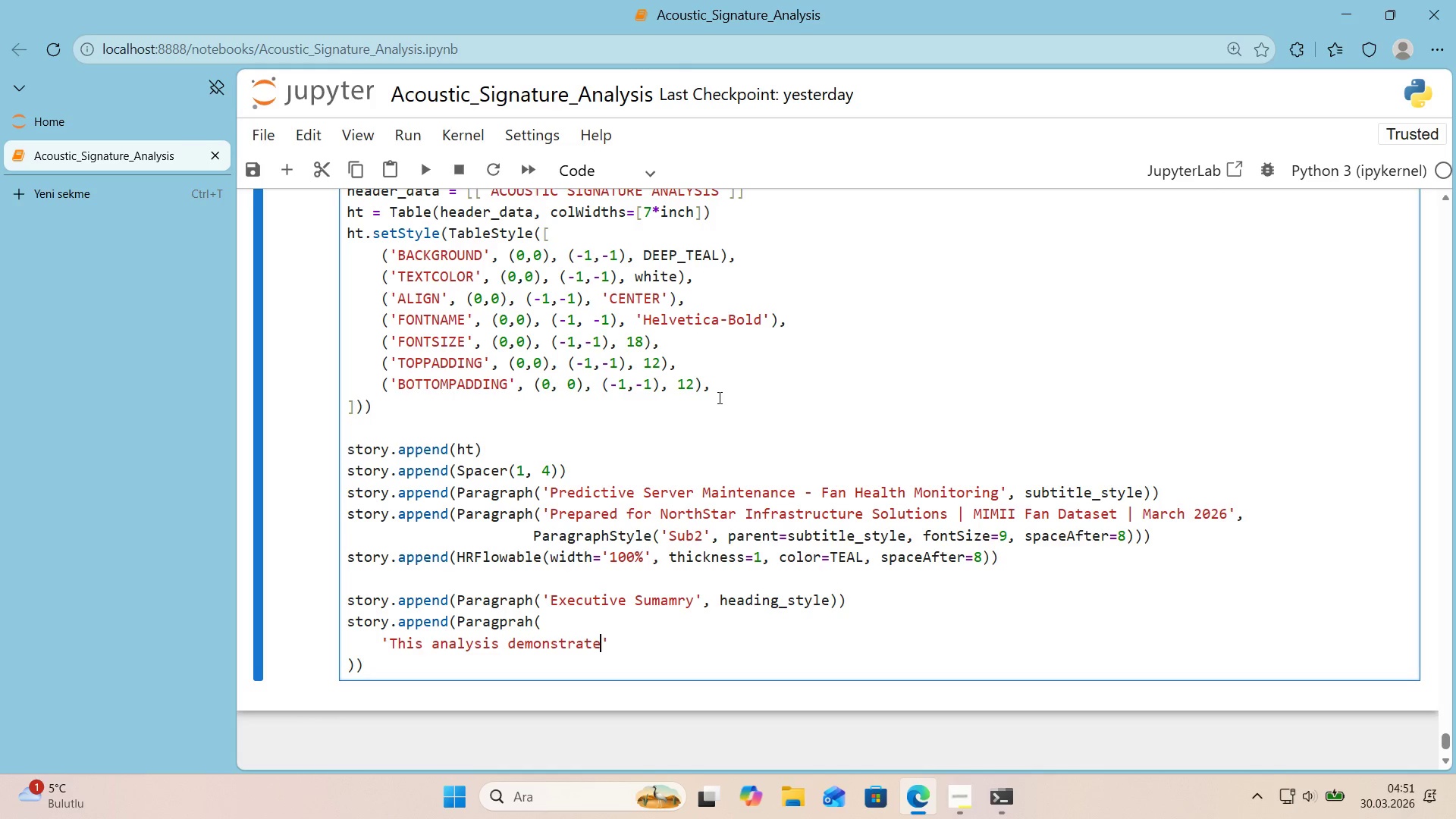 
key(S)
 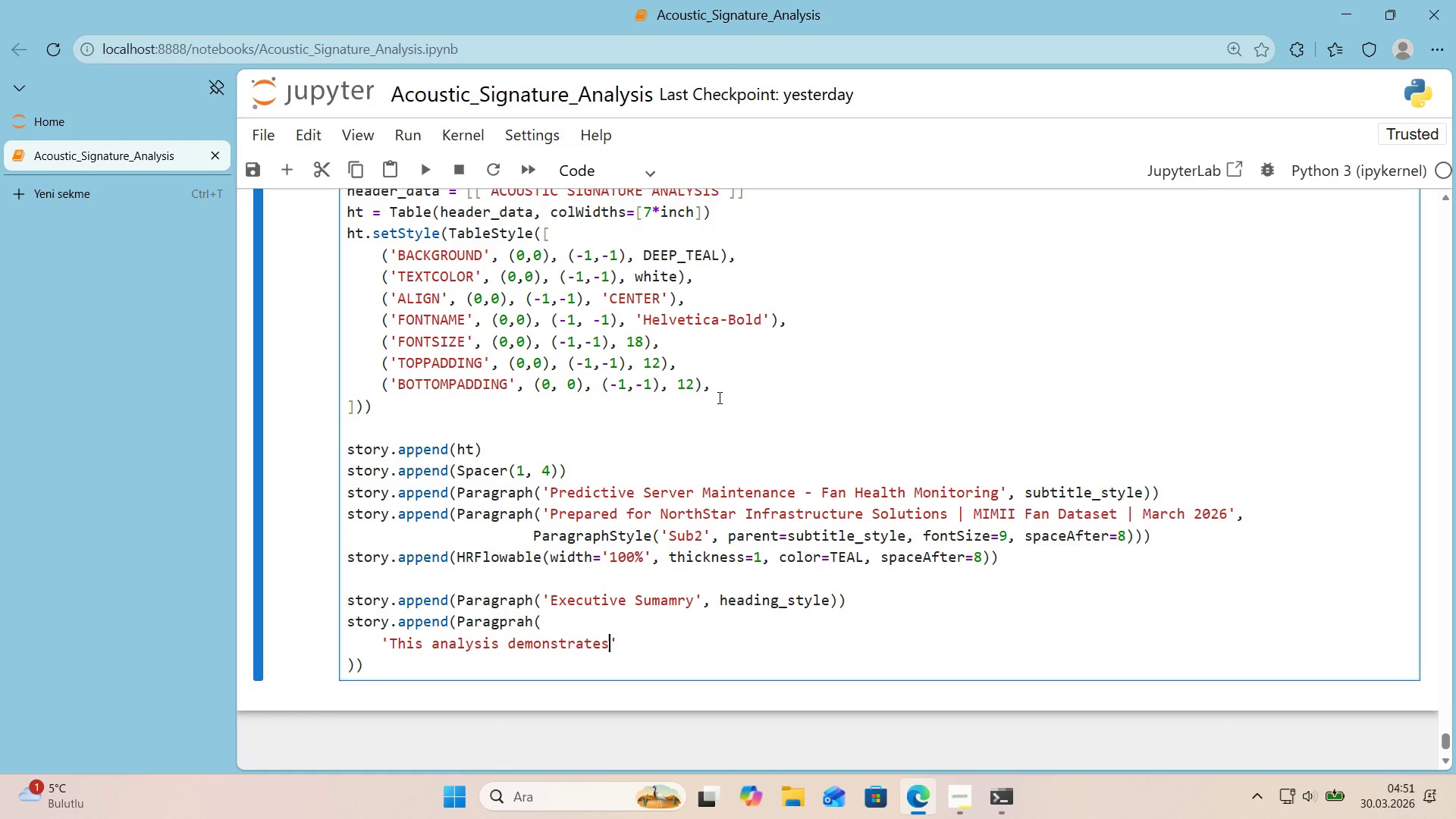 
wait(5.22)
 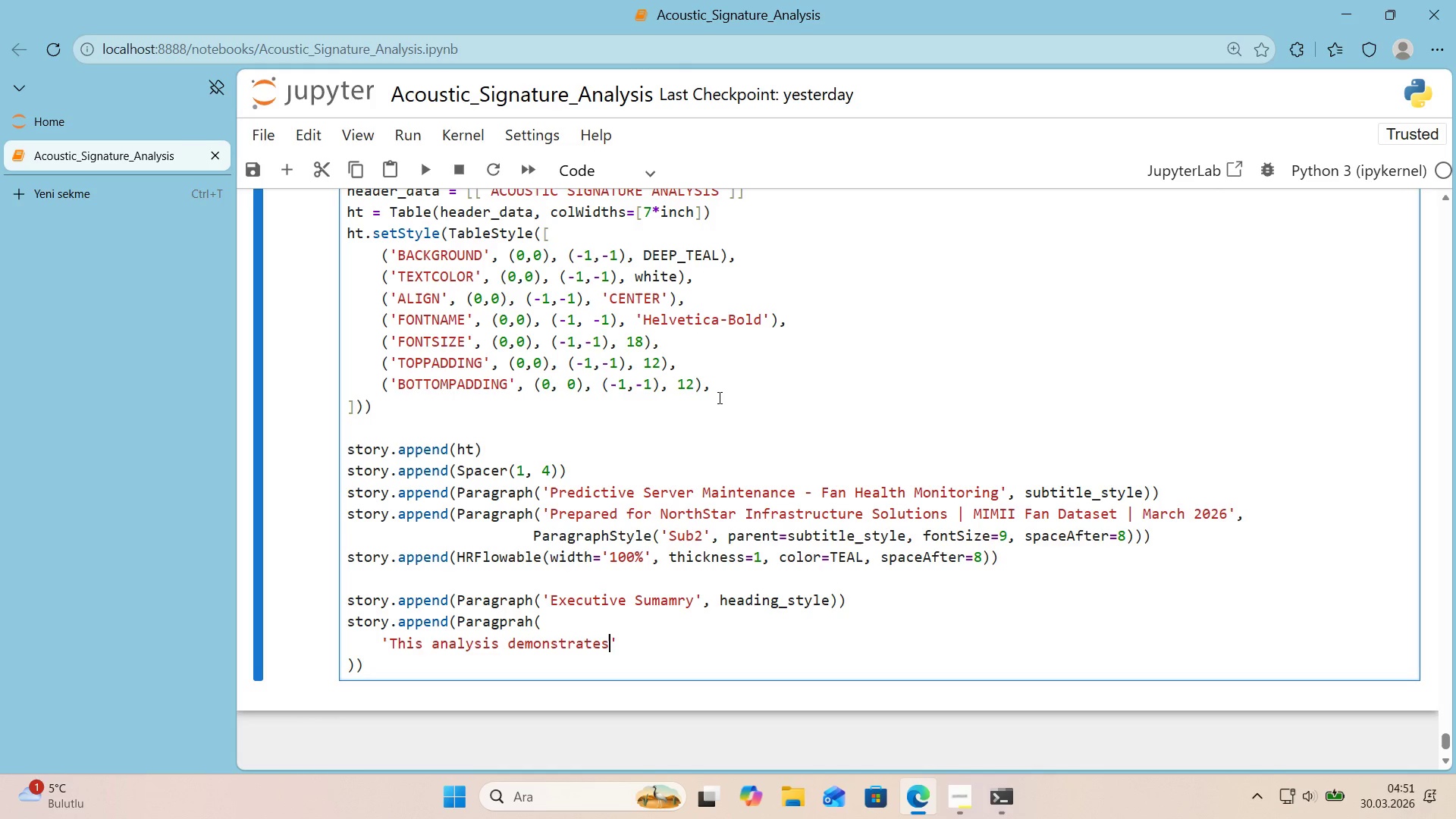 
type( that acoust'c mon'tor'ng can rel'ably detect ma)
key(Backspace)
type(echan'cal anomal'es)
 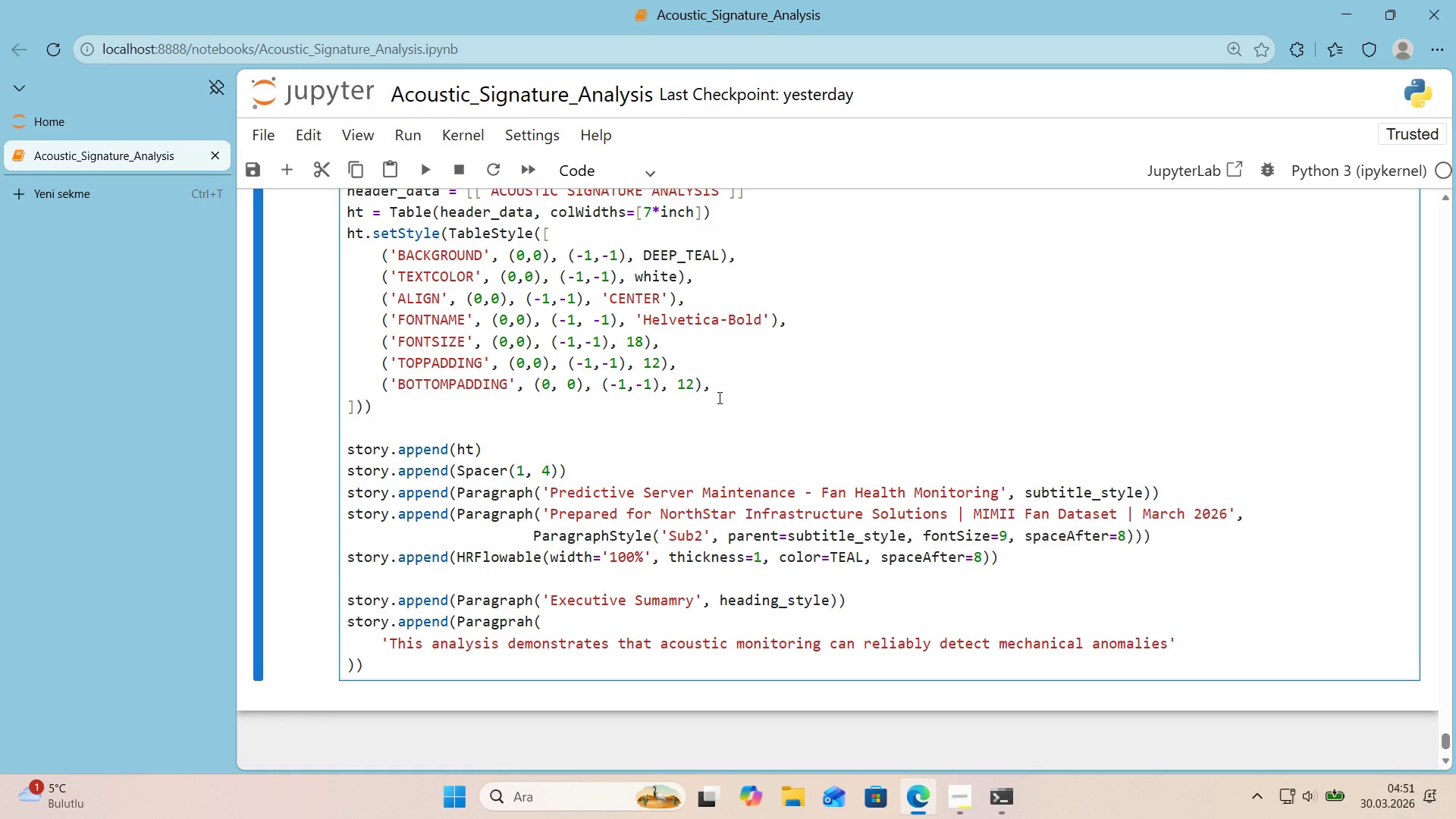 
key(ArrowRight)
 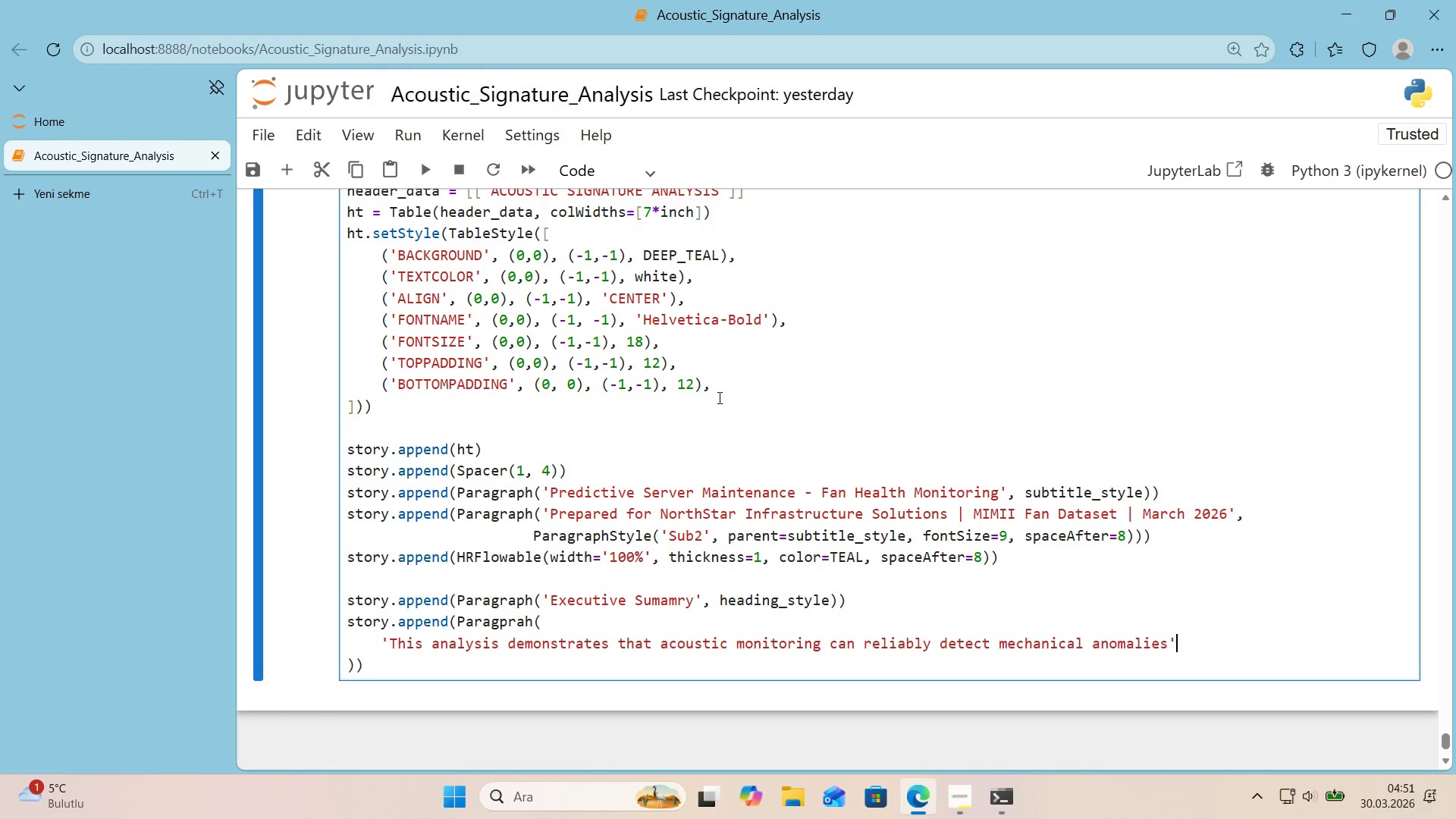 
key(ArrowLeft)
 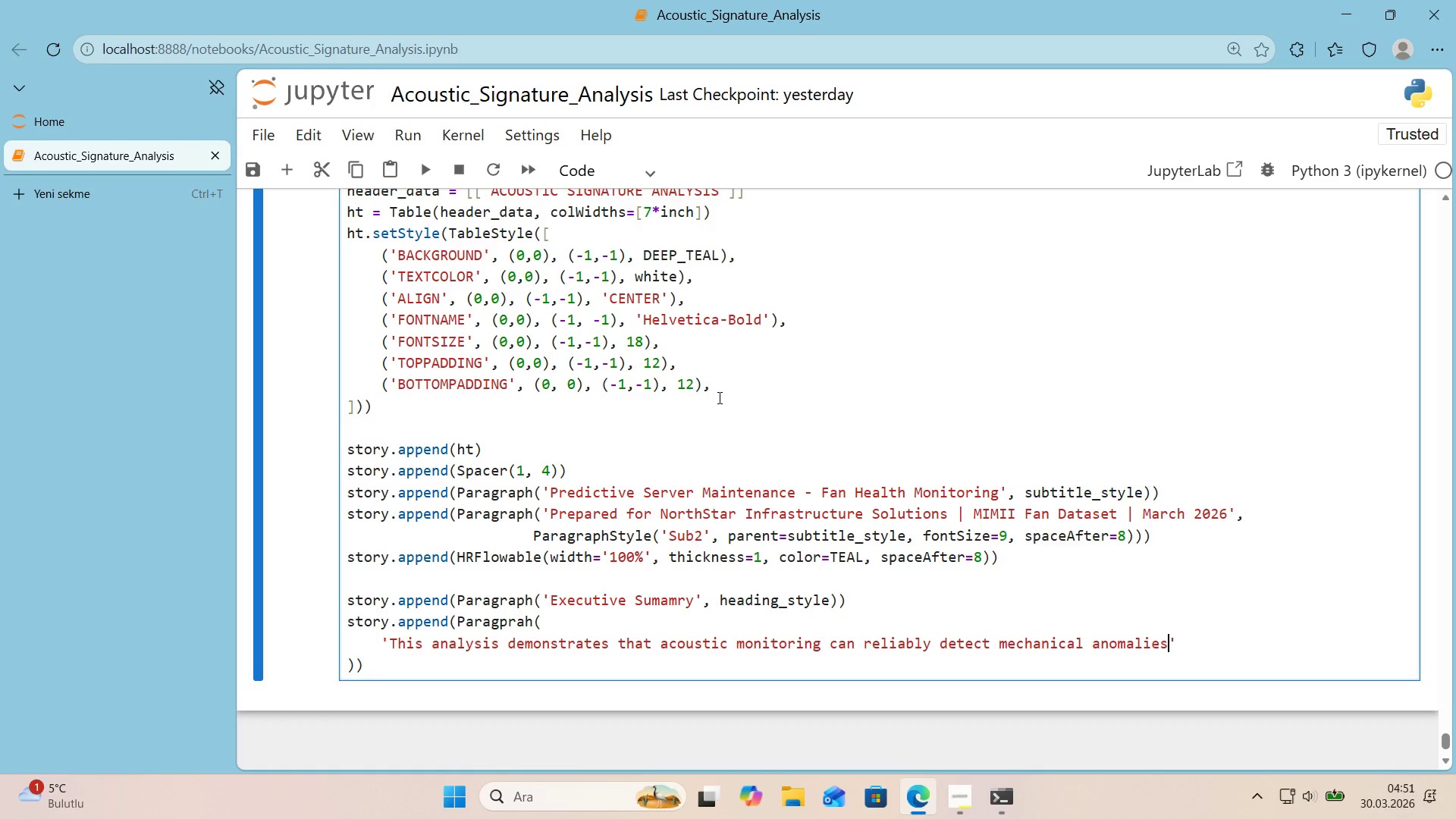 
key(Space)
 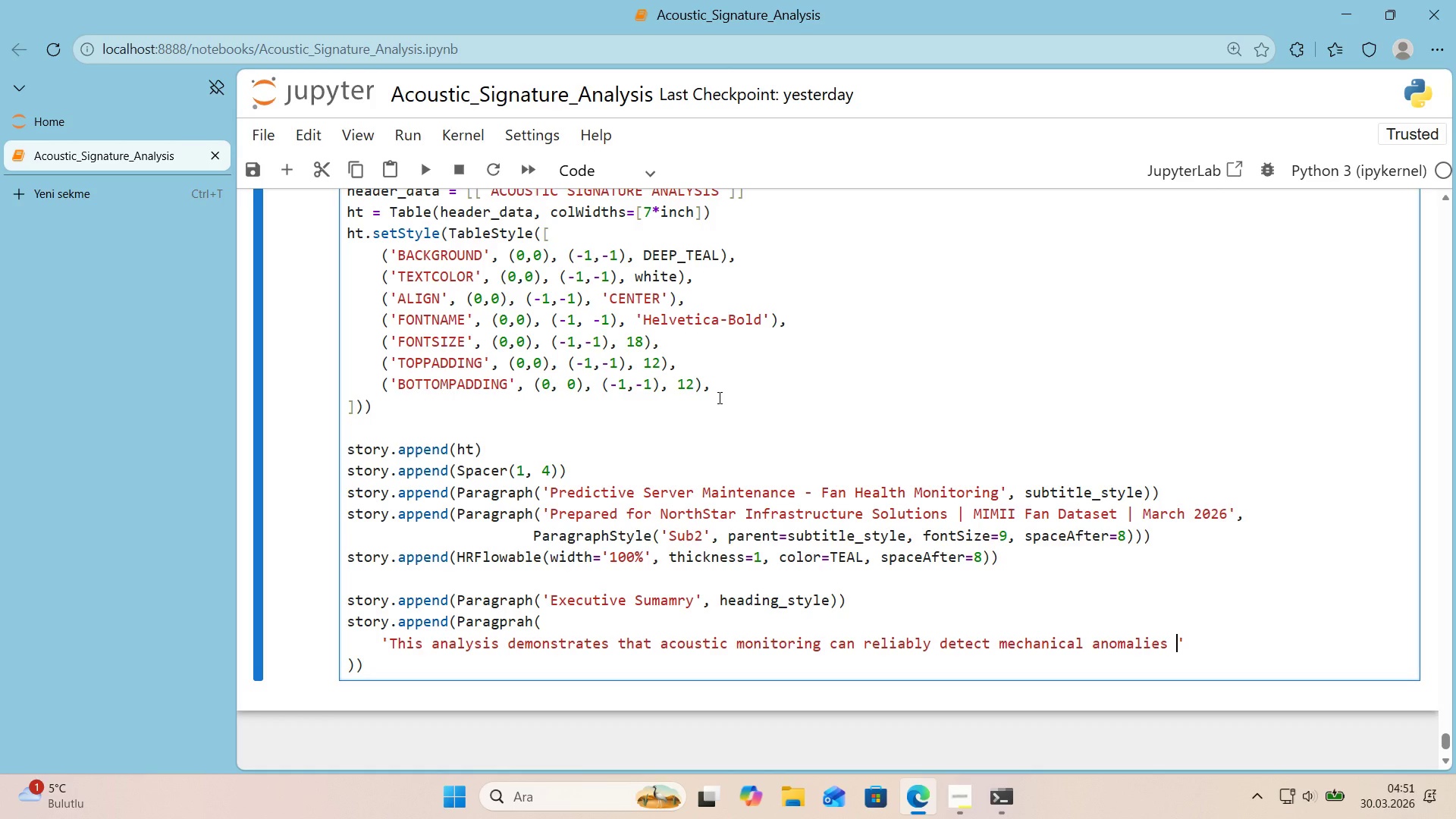 
key(ArrowRight)
 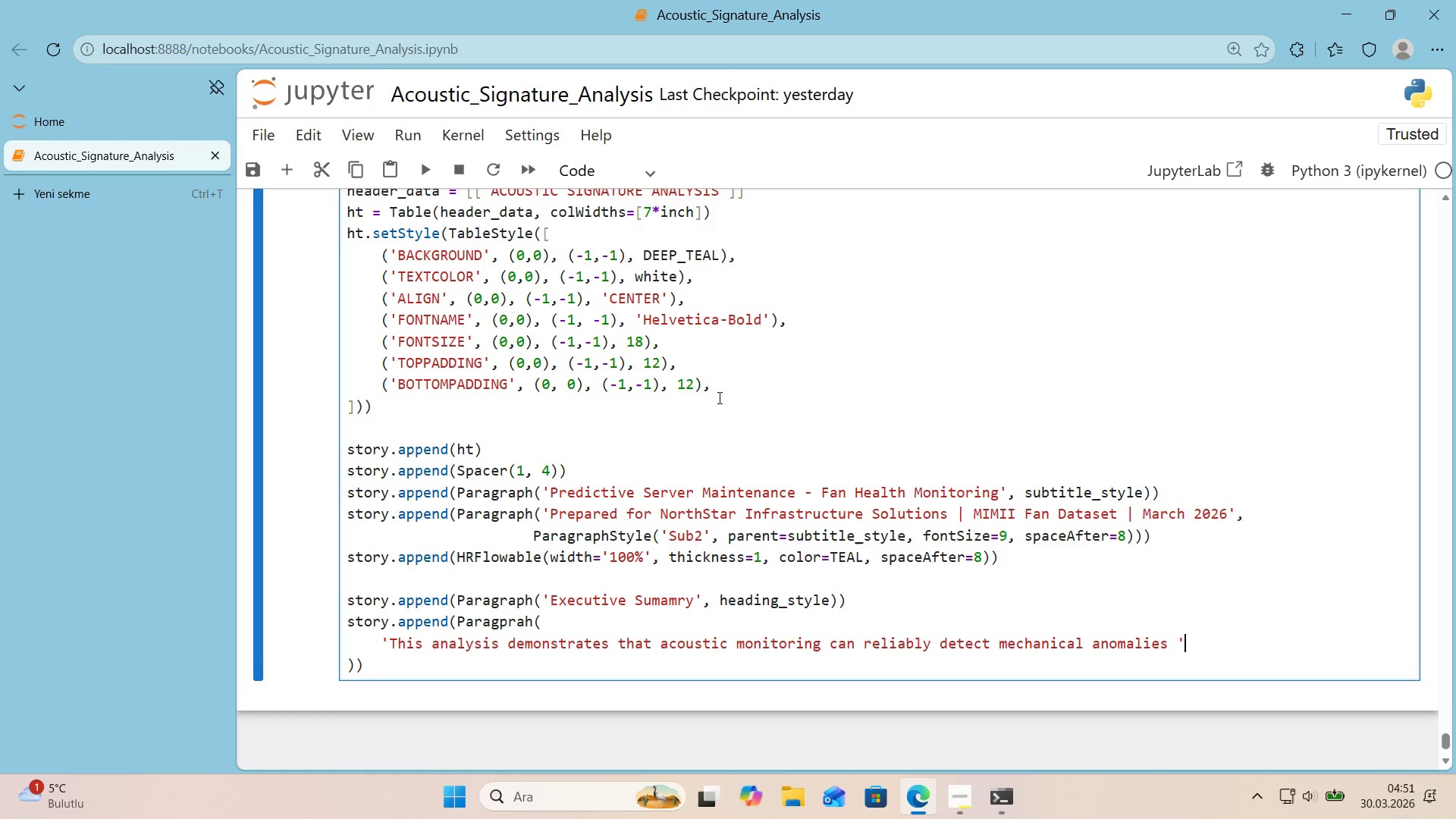 
key(Enter)
 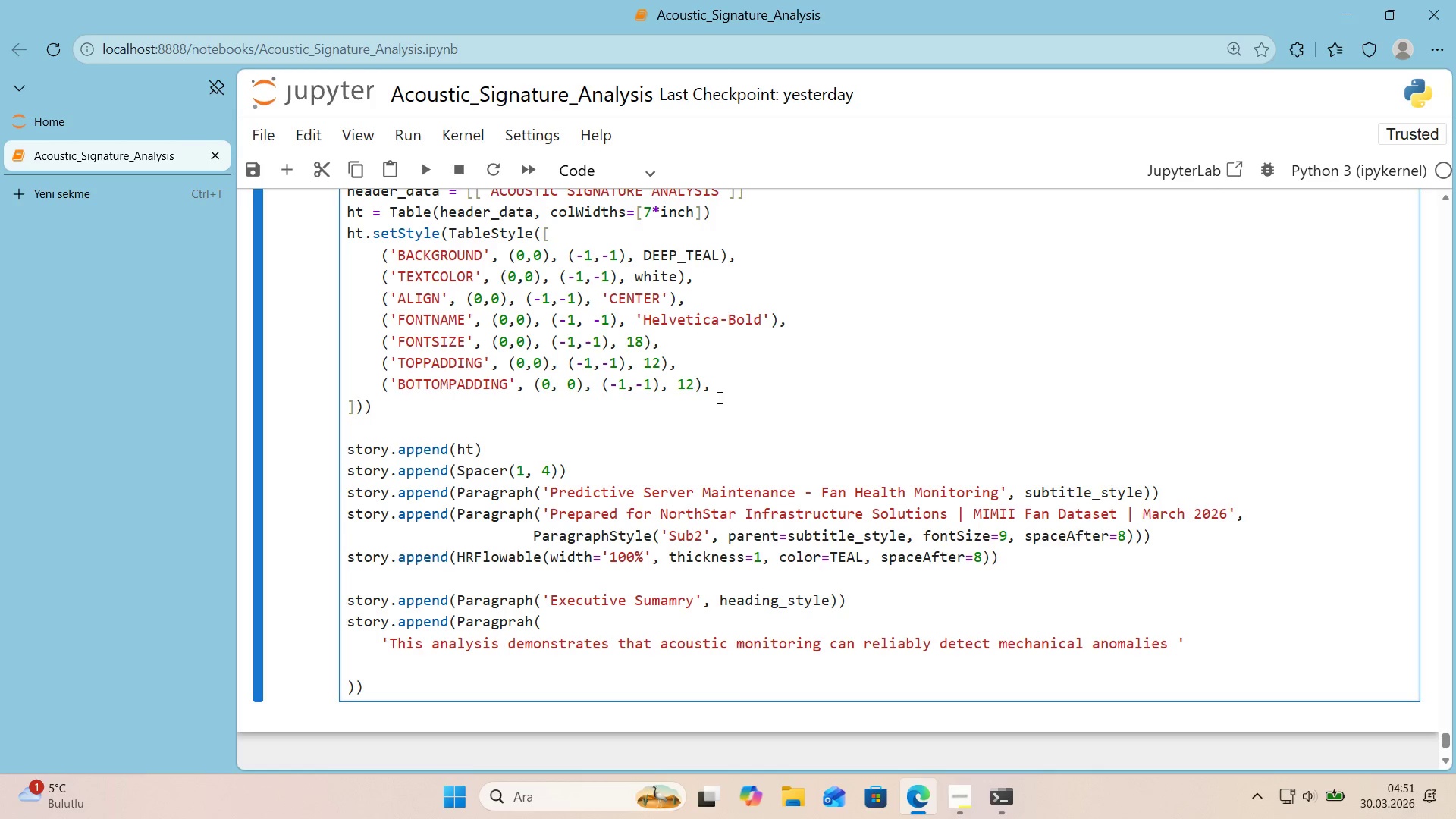 
type(@@)
 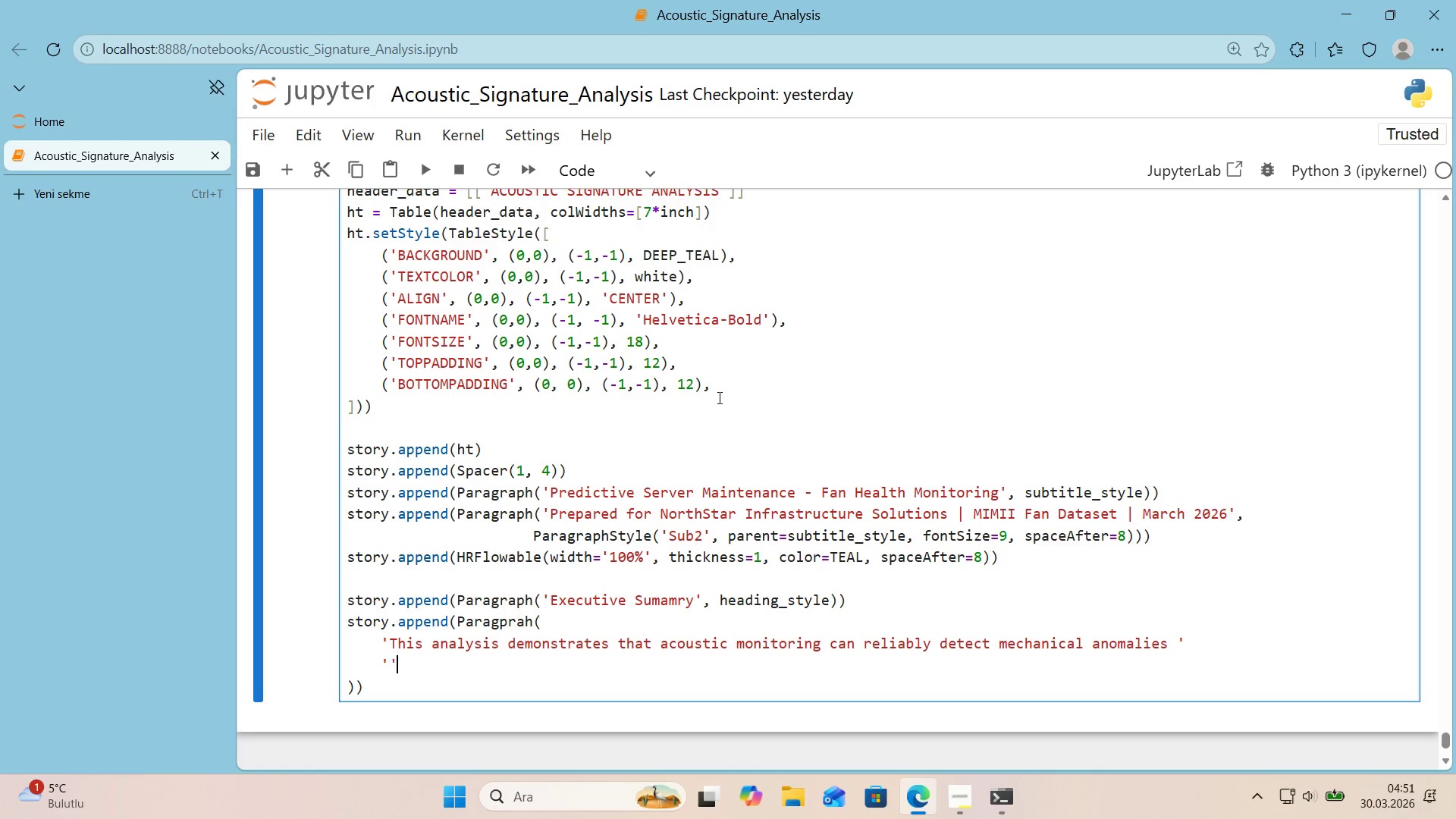 
key(ArrowLeft)
 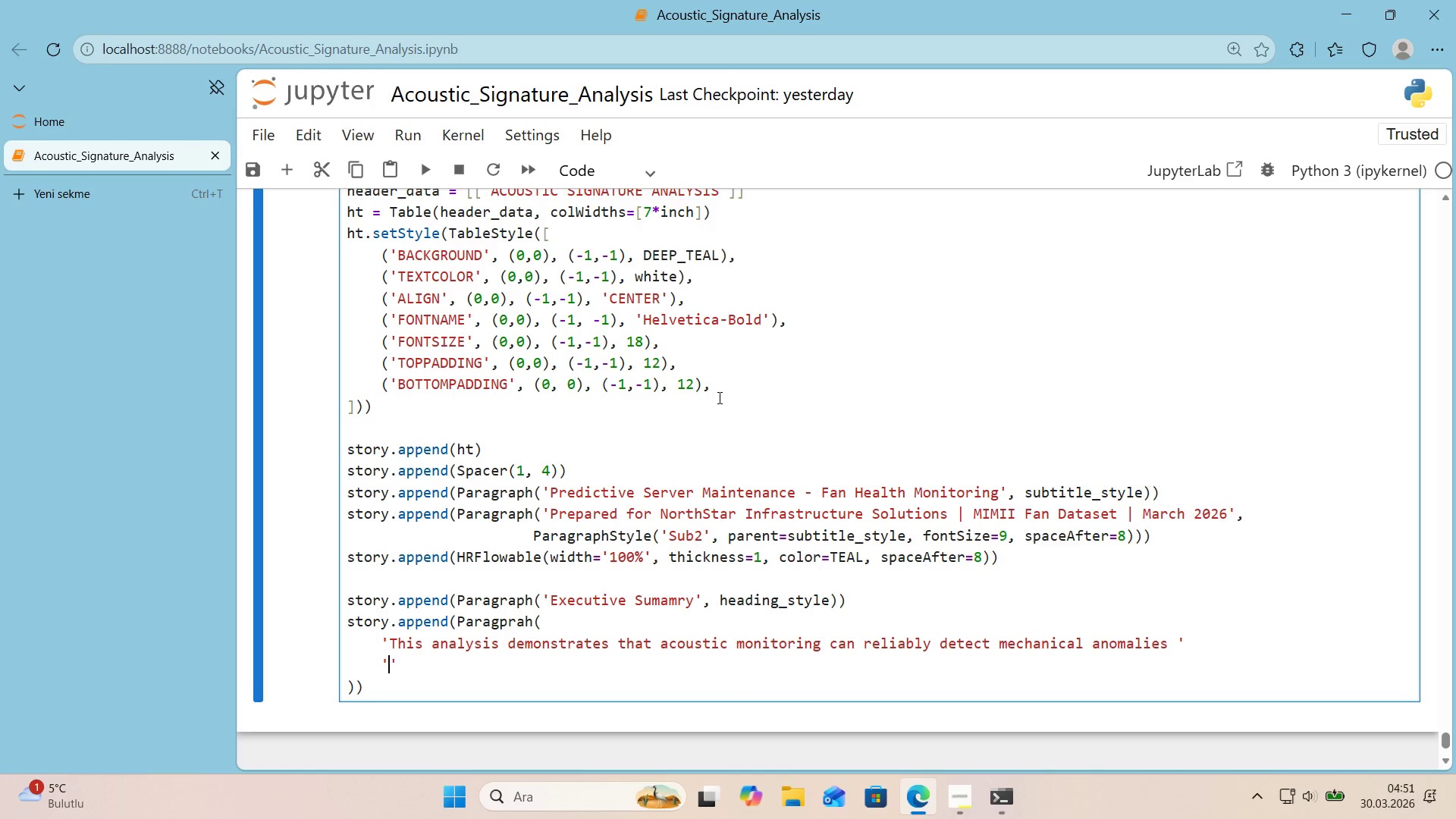 
type('n 'ndustr'al cool'ng fans before they reacha )
key(Backspace)
key(Backspace)
type( a fa'lure sat)
key(Backspace)
key(Backspace)
type(tate. Us'ng specr)
key(Backspace)
type(tral feature extract'on )
 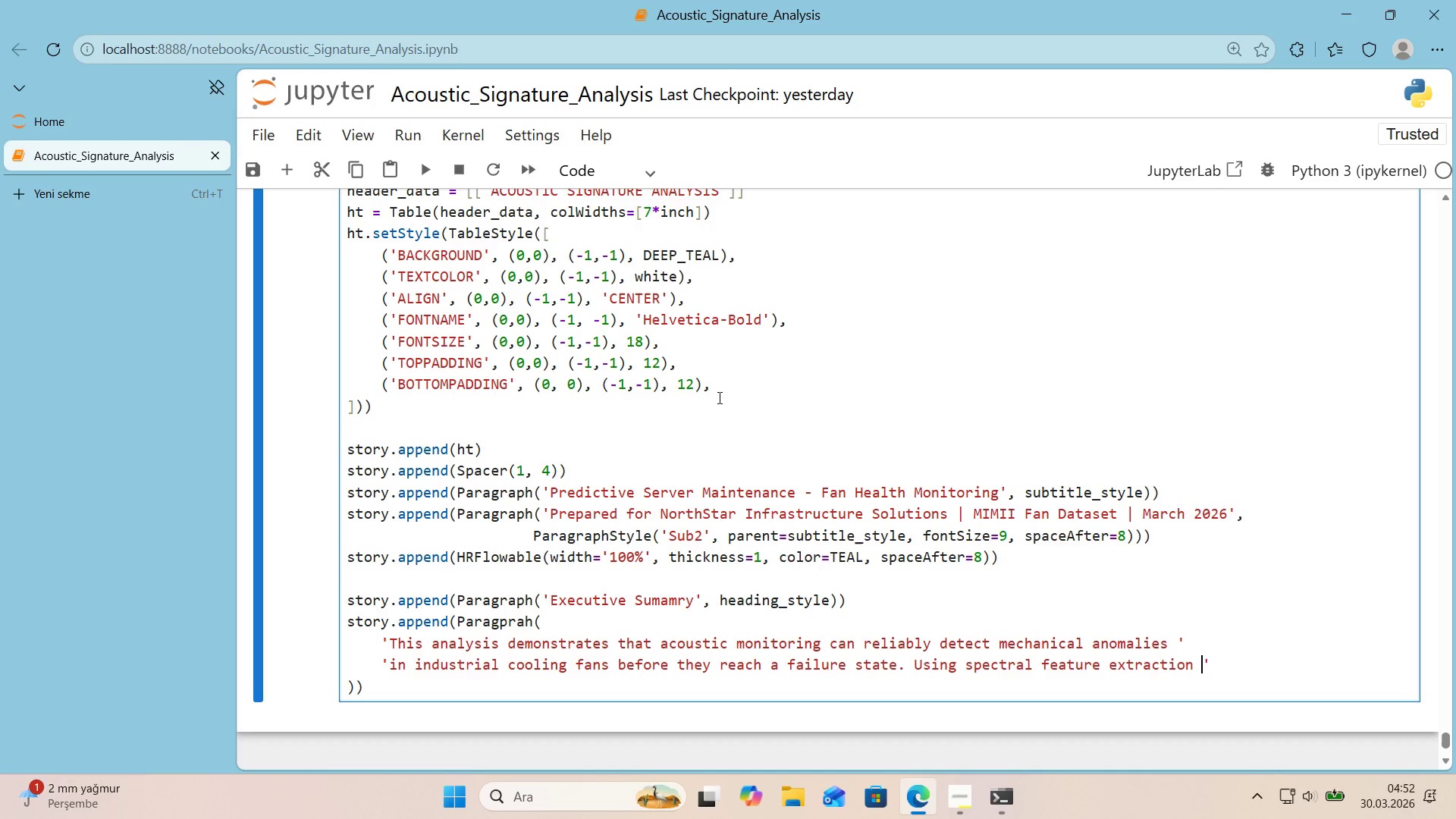 
key(ArrowRight)
 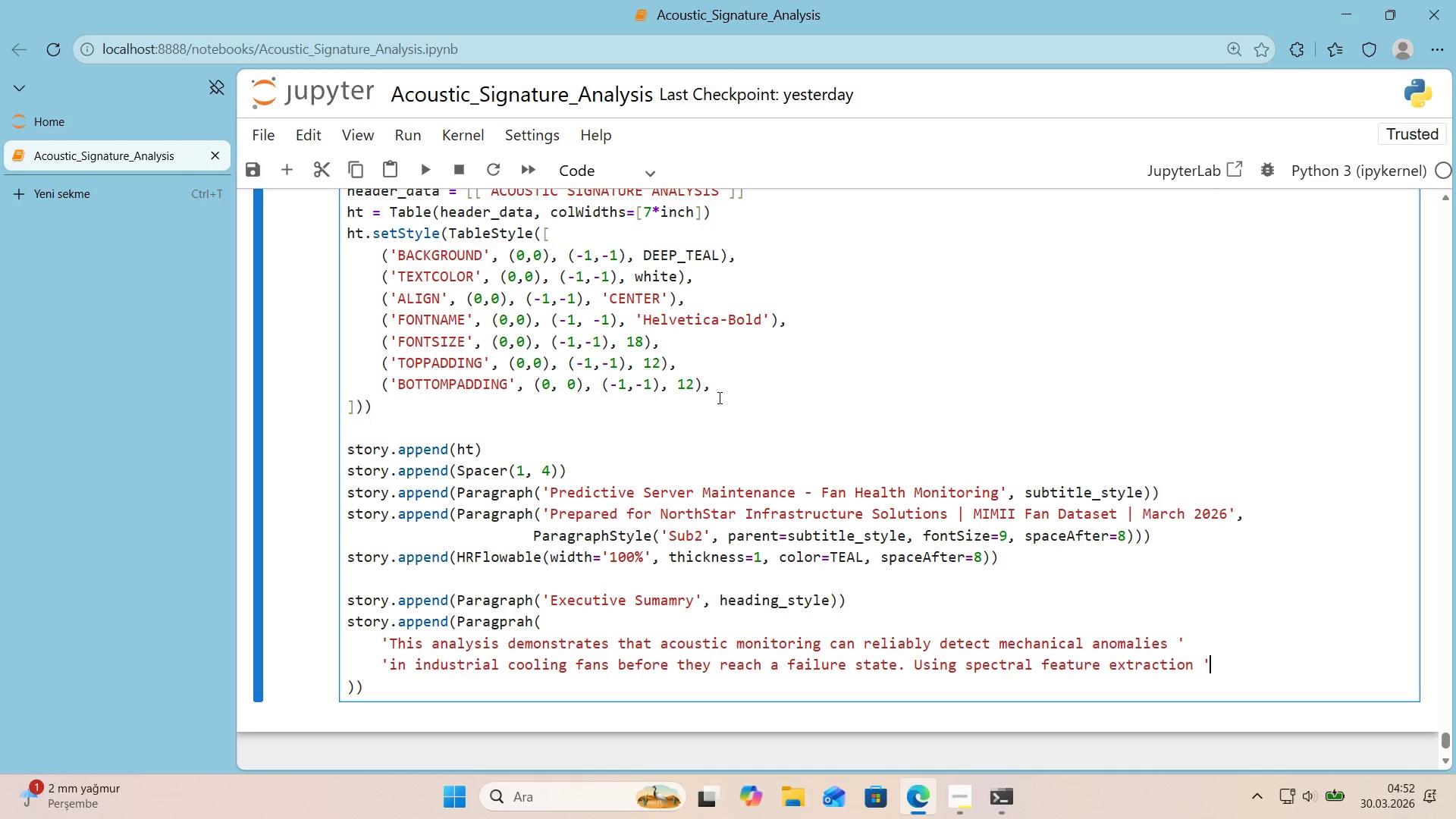 
key(Enter)
 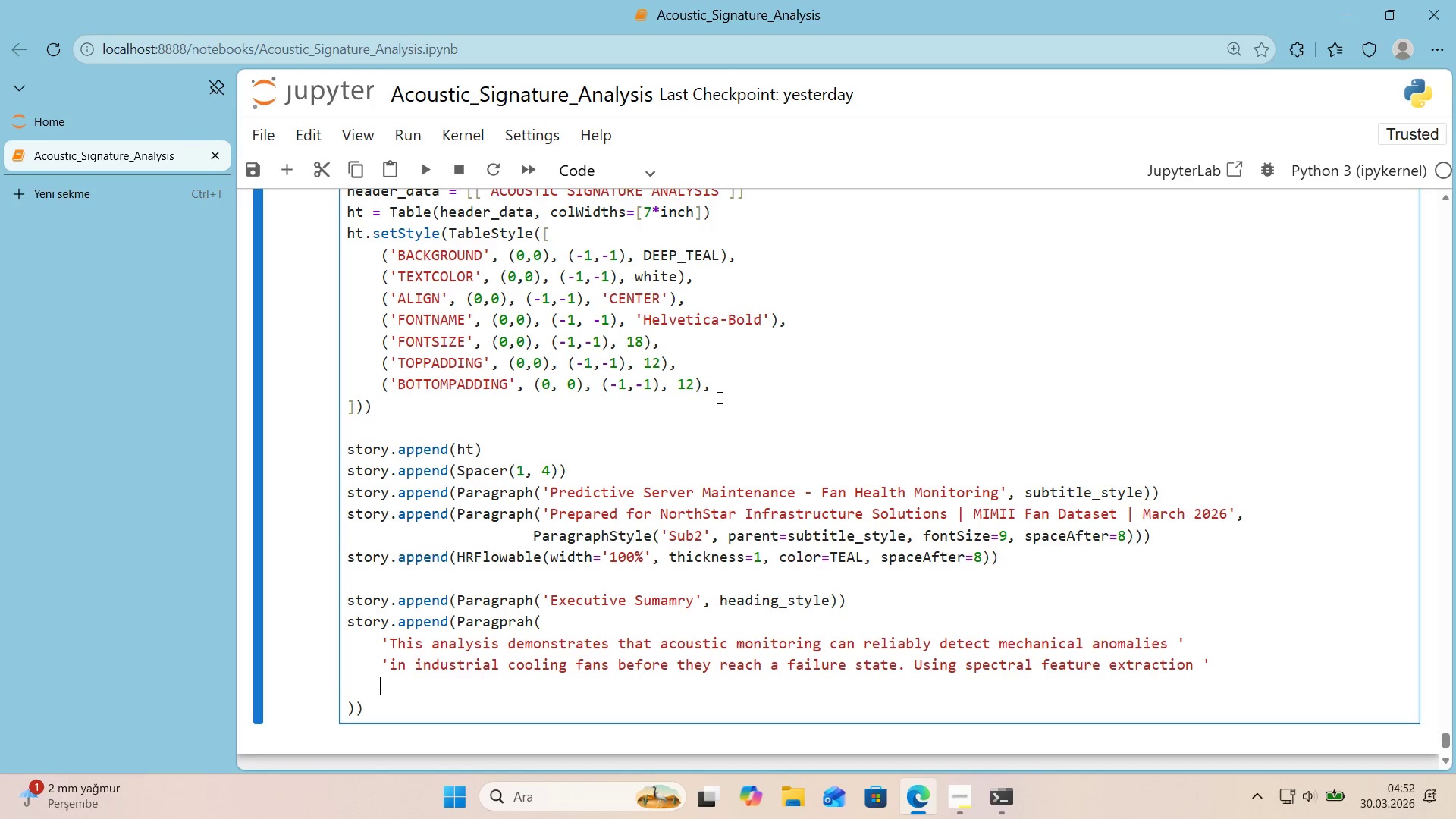 
type(an)
key(Backspace)
key(Backspace)
type(@@)
 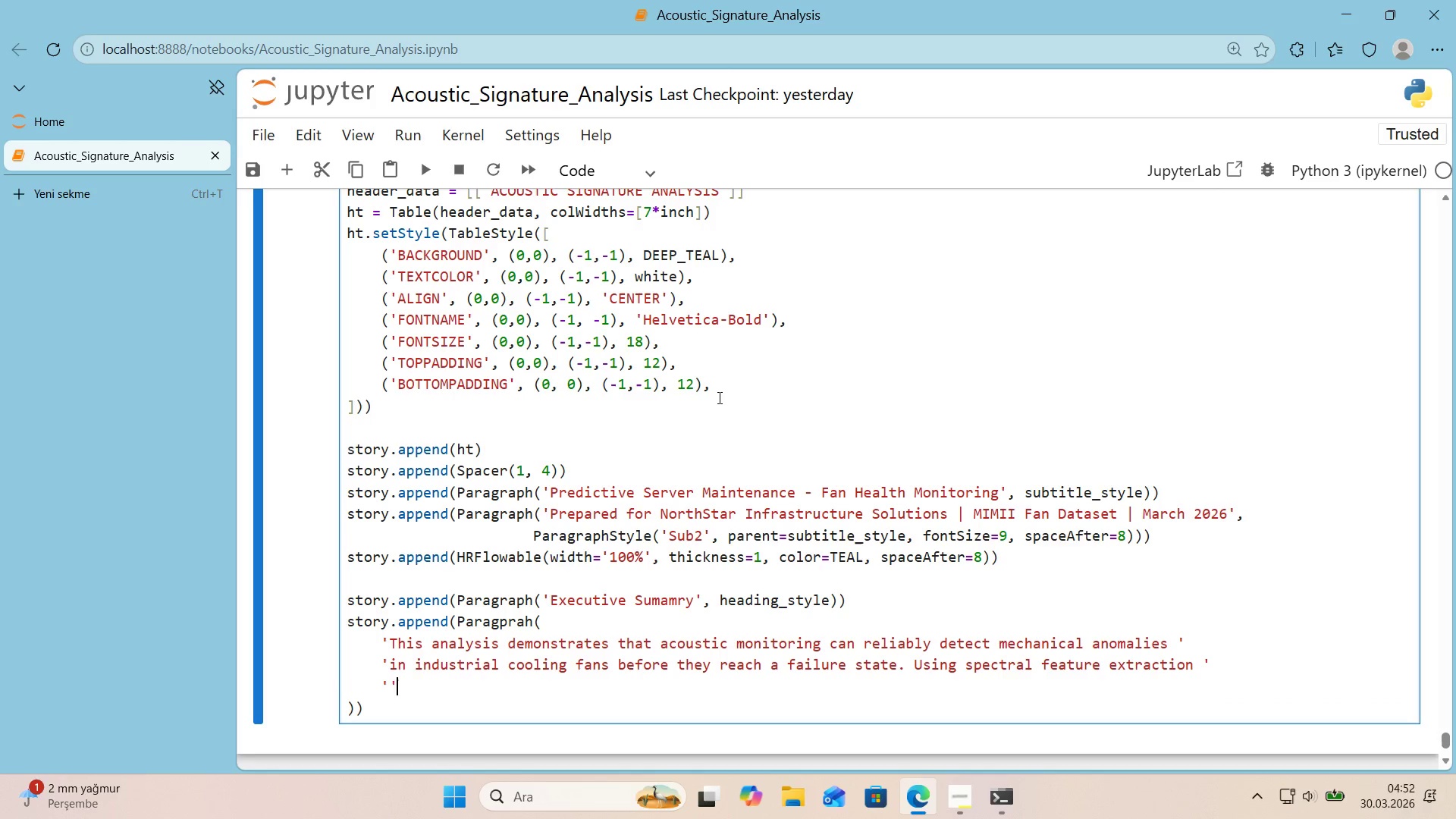 
key(ArrowLeft)
 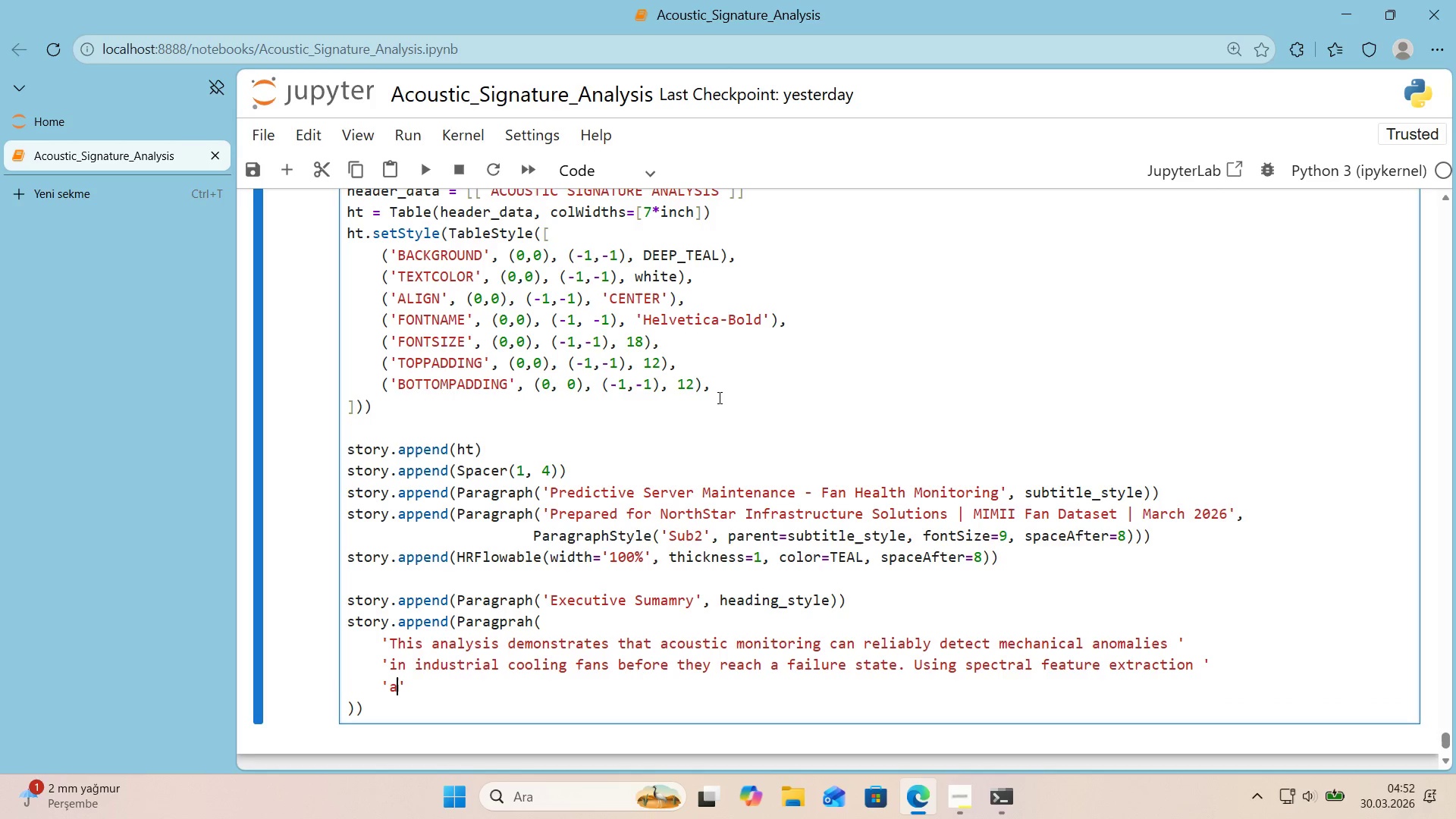 
type(and stat't)
key(Backspace)
type(st'cal val'dat'on on the MIMII 'ndustr'al fan dataset )
key(Backspace)
type(, 'dent'f'ed mult'ple frequency doma'n)
 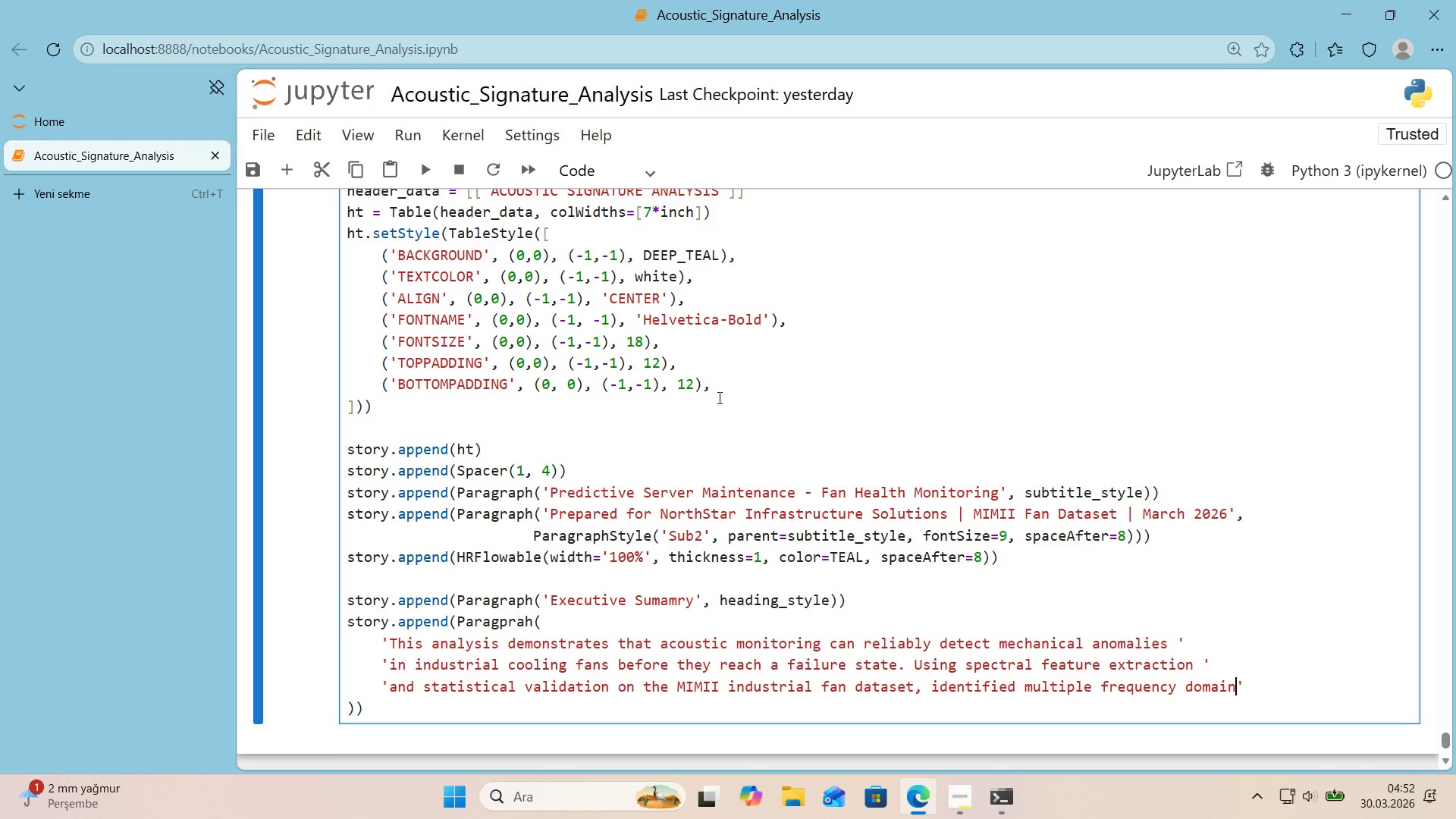 
key(ArrowRight)
 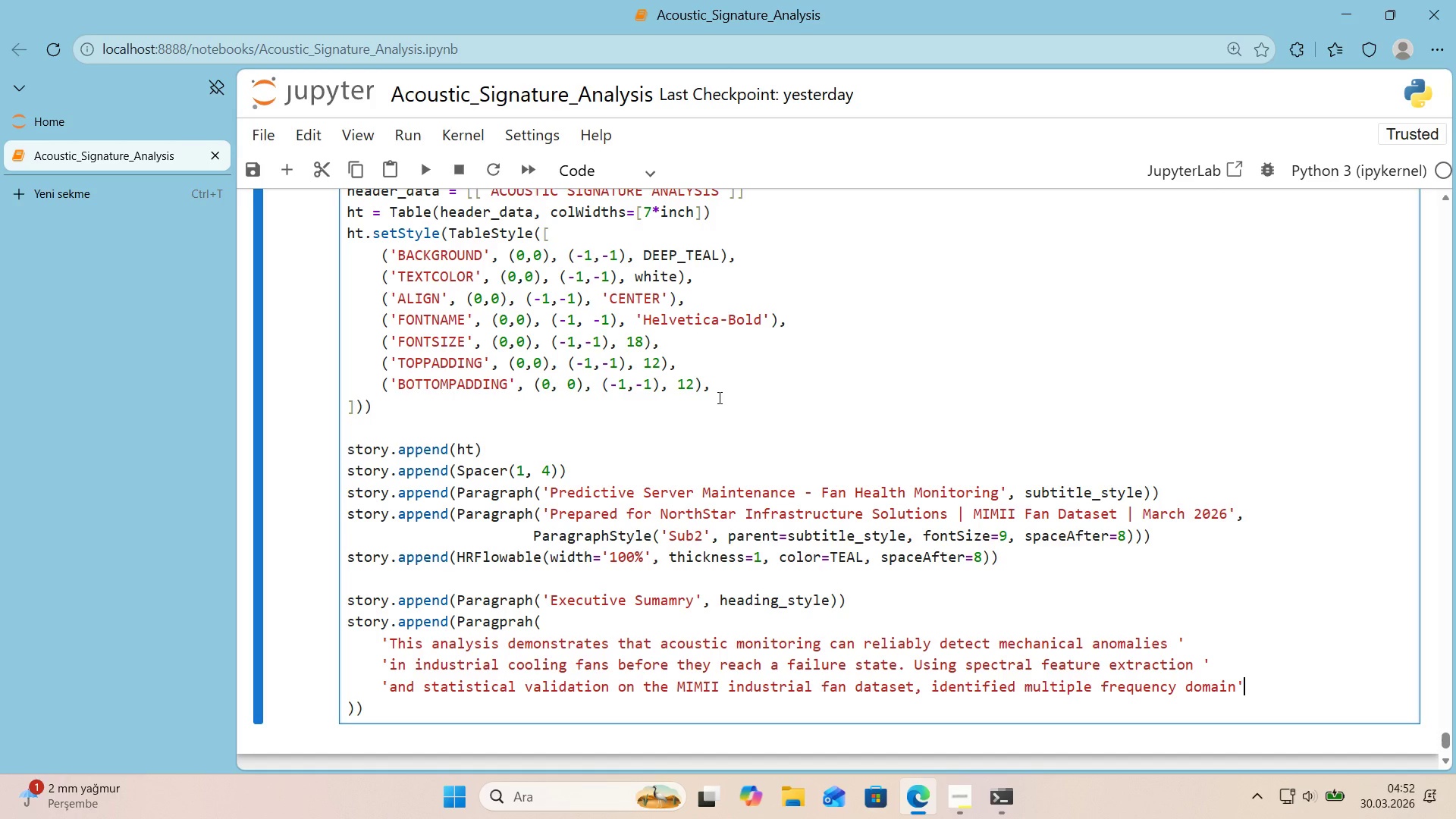 
key(Enter)
 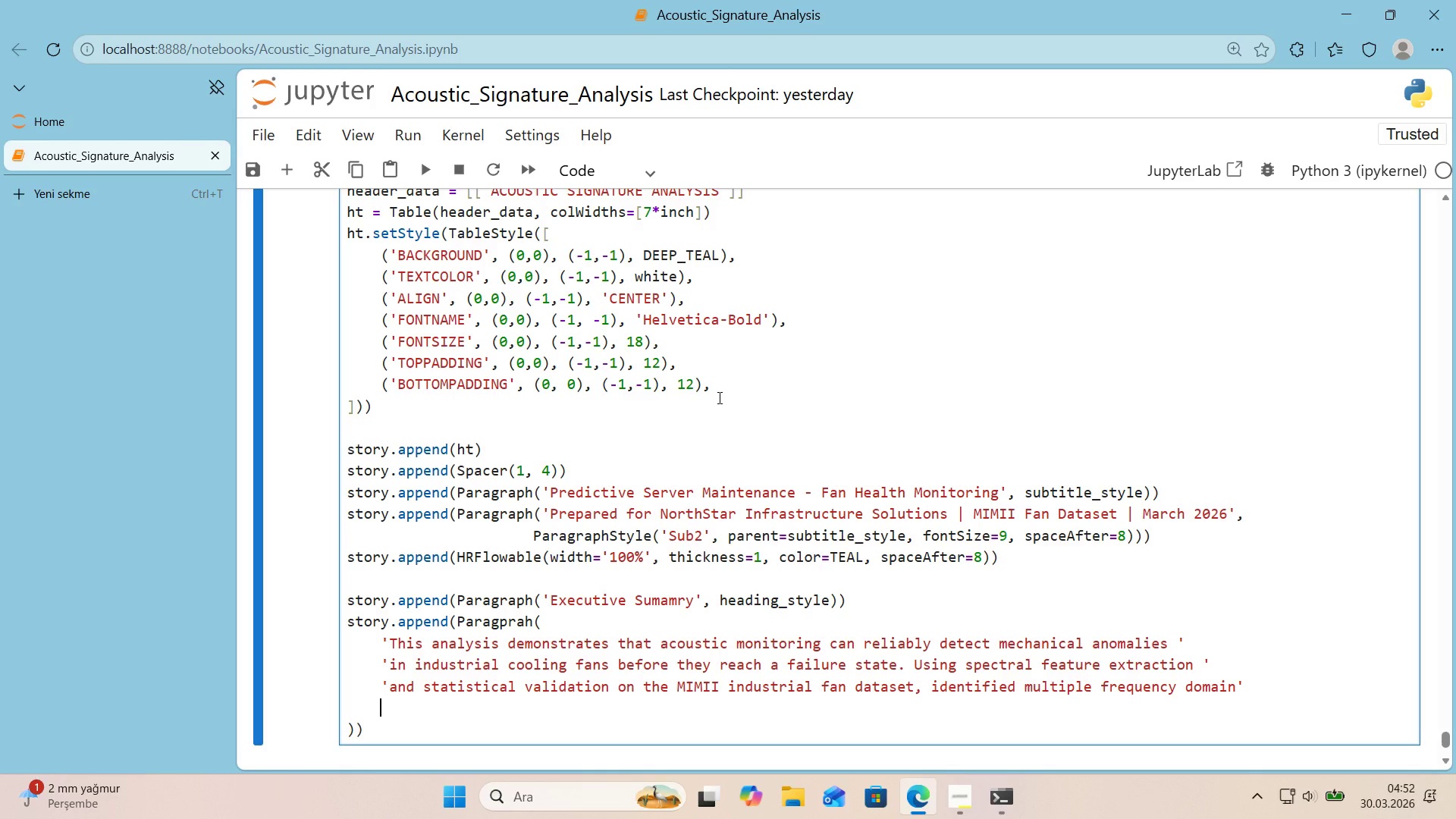 
type(@@)
 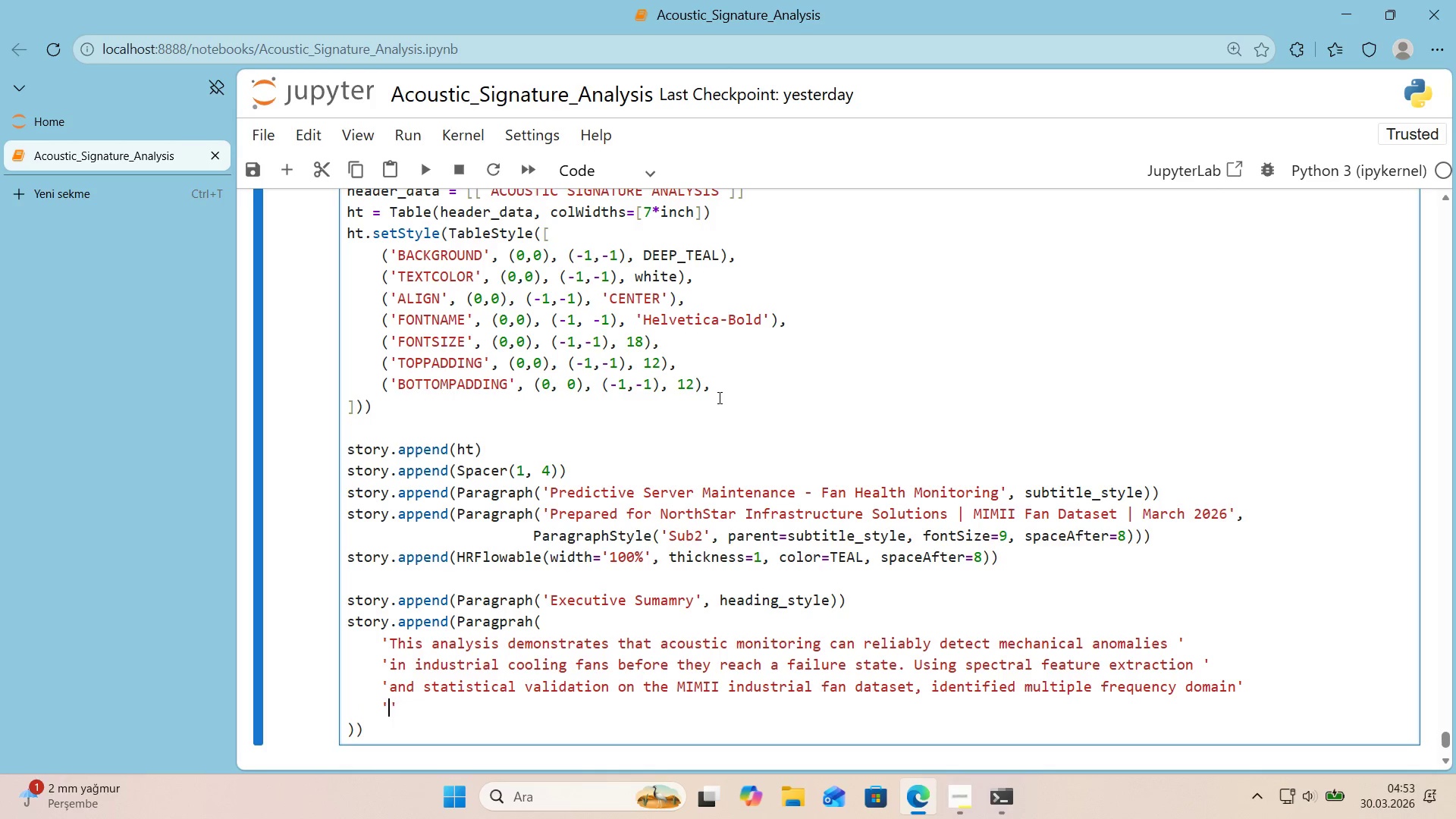 
key(ArrowLeft)
 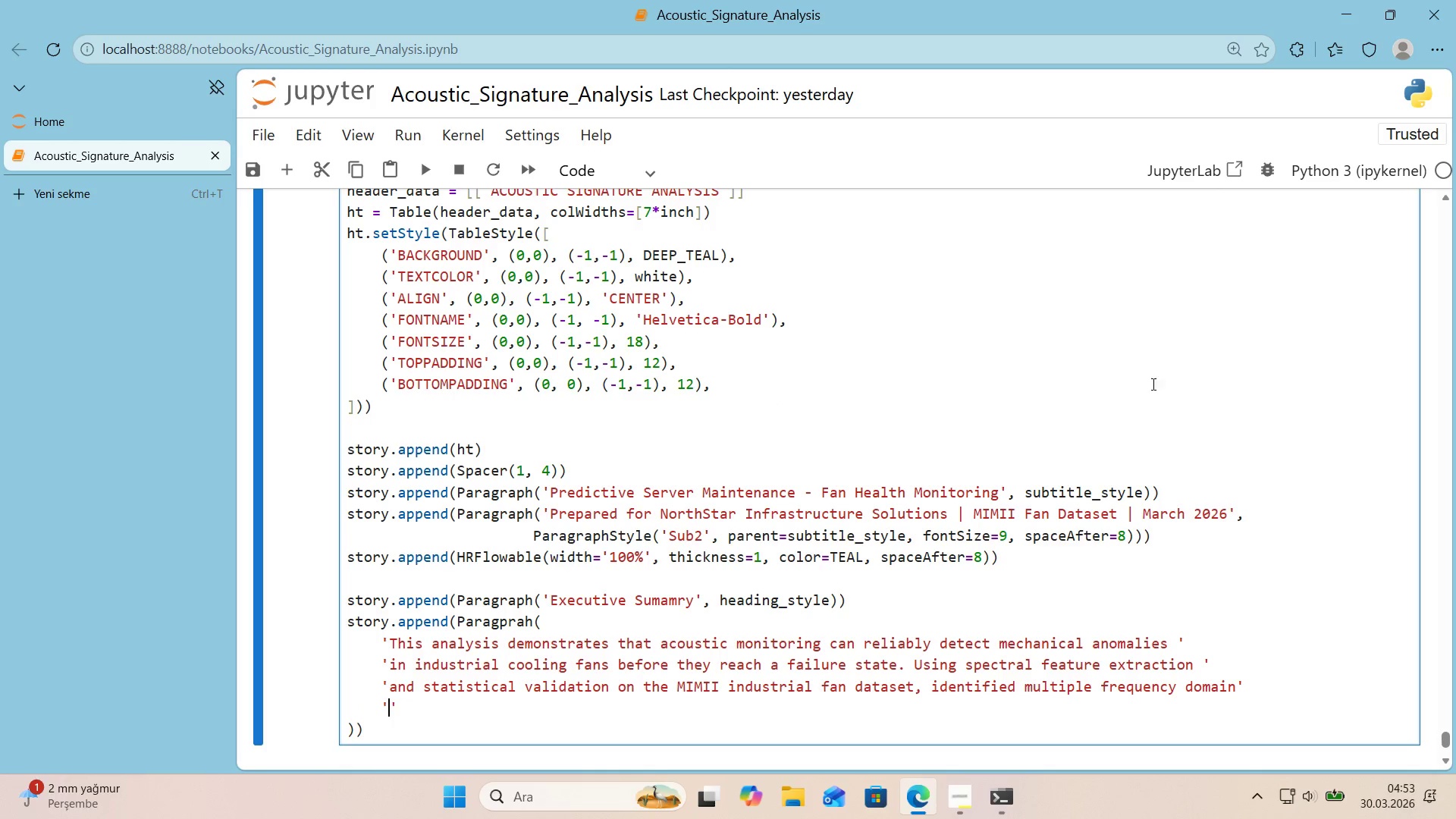 
left_click([1235, 689])
 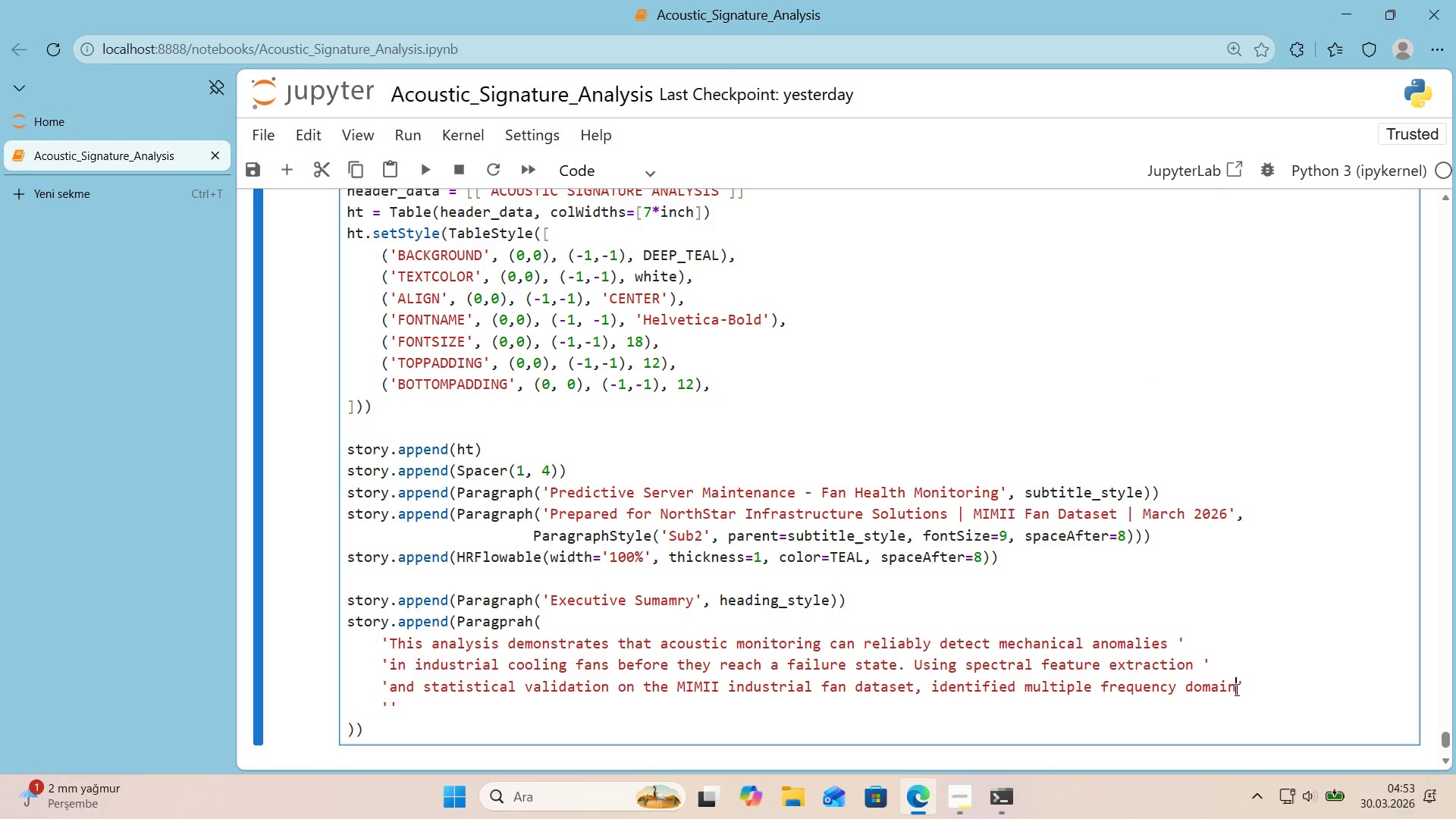 
key(Space)
 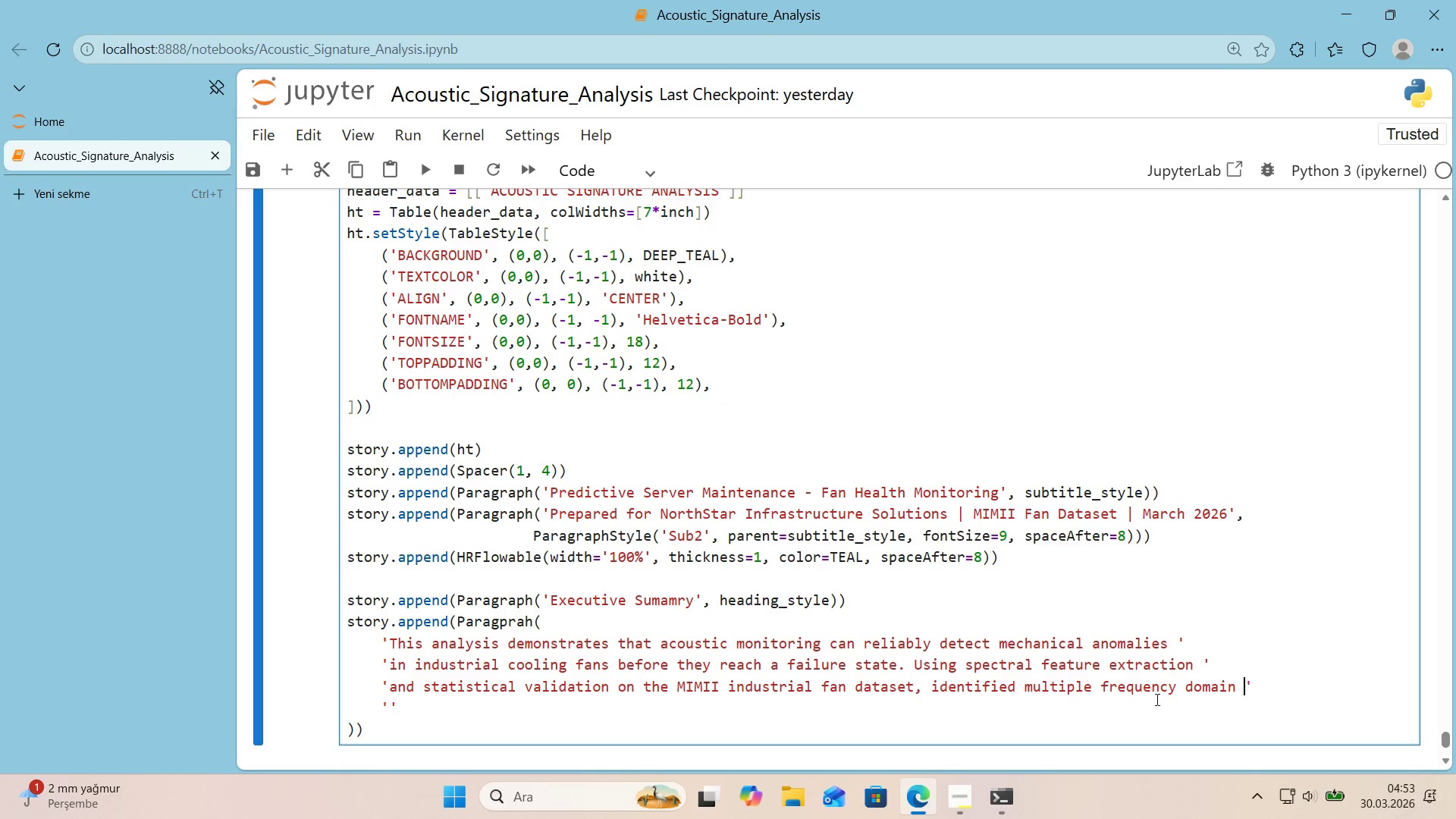 
double_click([1071, 699])
 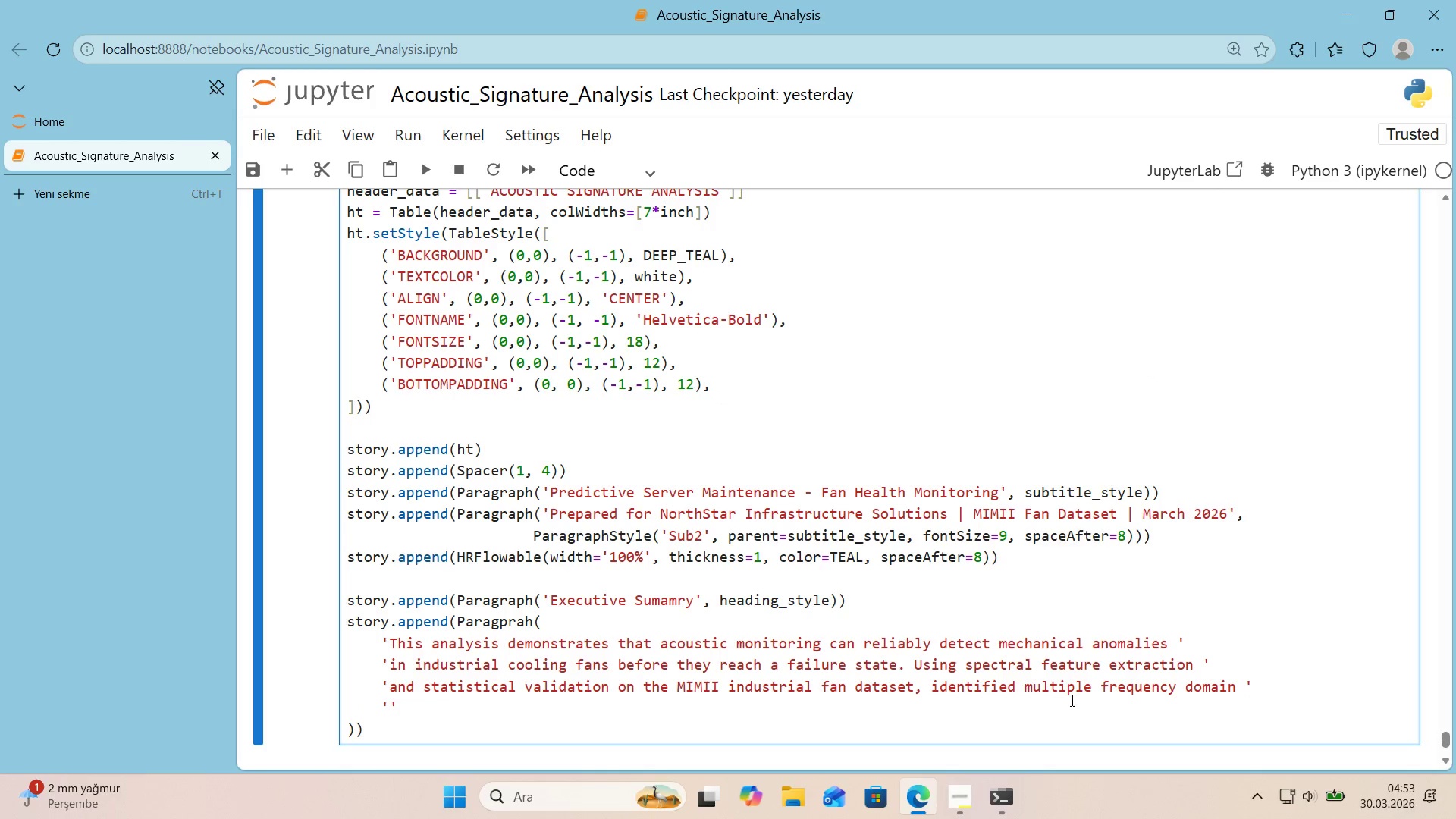 
key(ArrowLeft)
 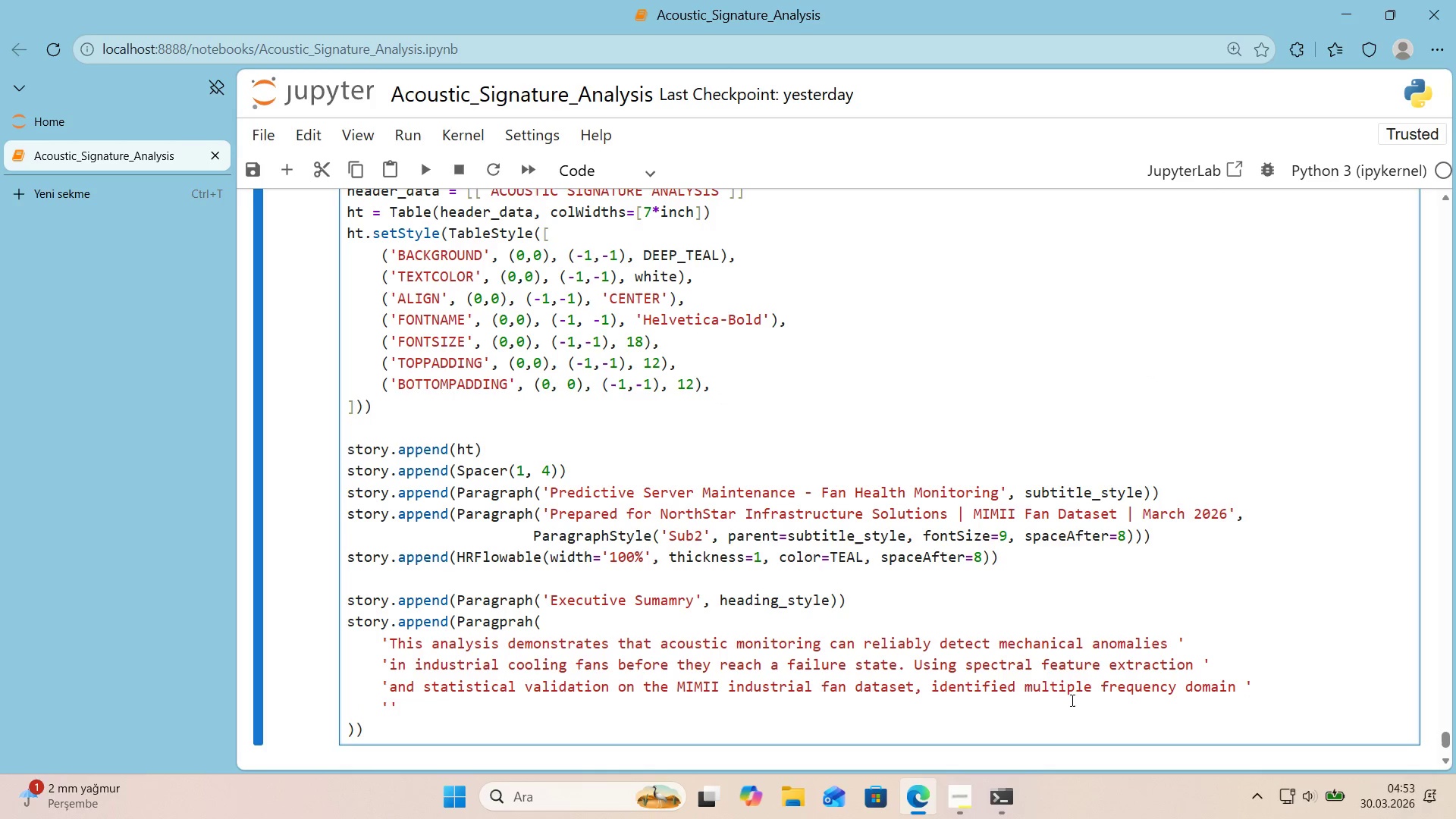 
type(s;gnatu)
key(Backspace)
key(Backspace)
key(Backspace)
key(Backspace)
key(Backspace)
key(Backspace)
type('gnatues)
key(Backspace)
key(Backspace)
type(res that d'st'ngu'sh healthy fans from those w'th mechan'cal faults. A mult'-feature threshold )
 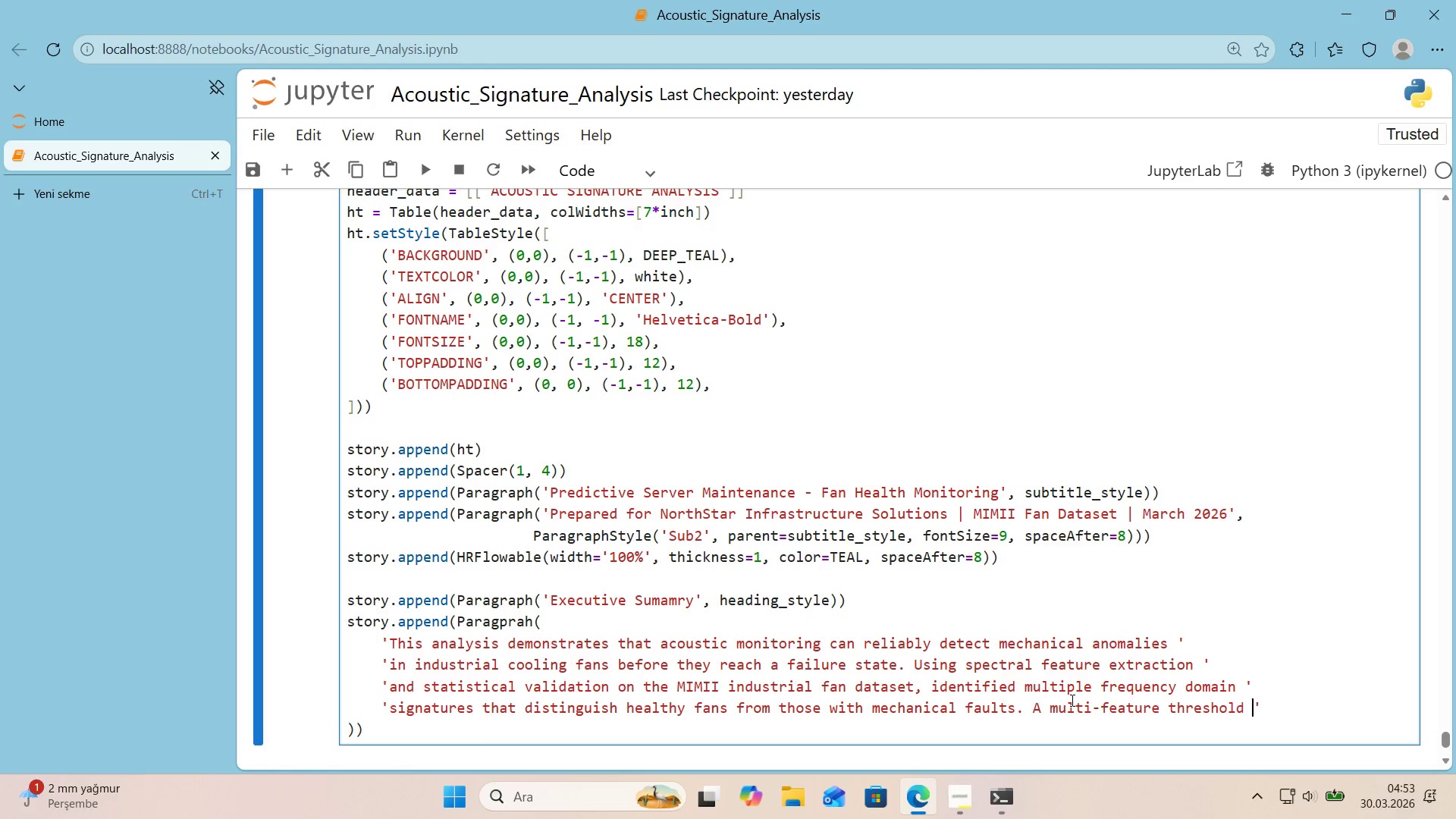 
key(ArrowRight)
 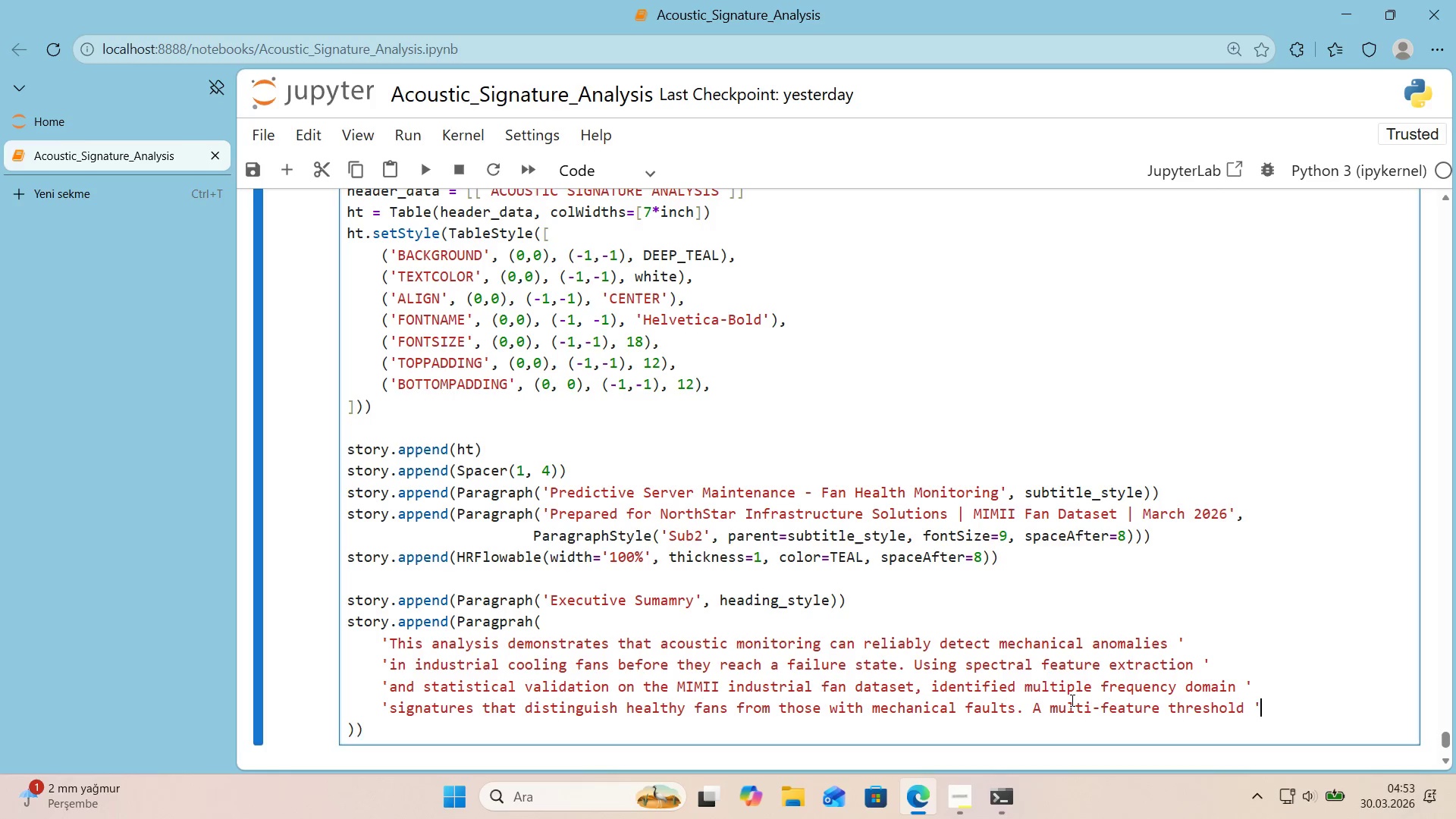 
key(Enter)
 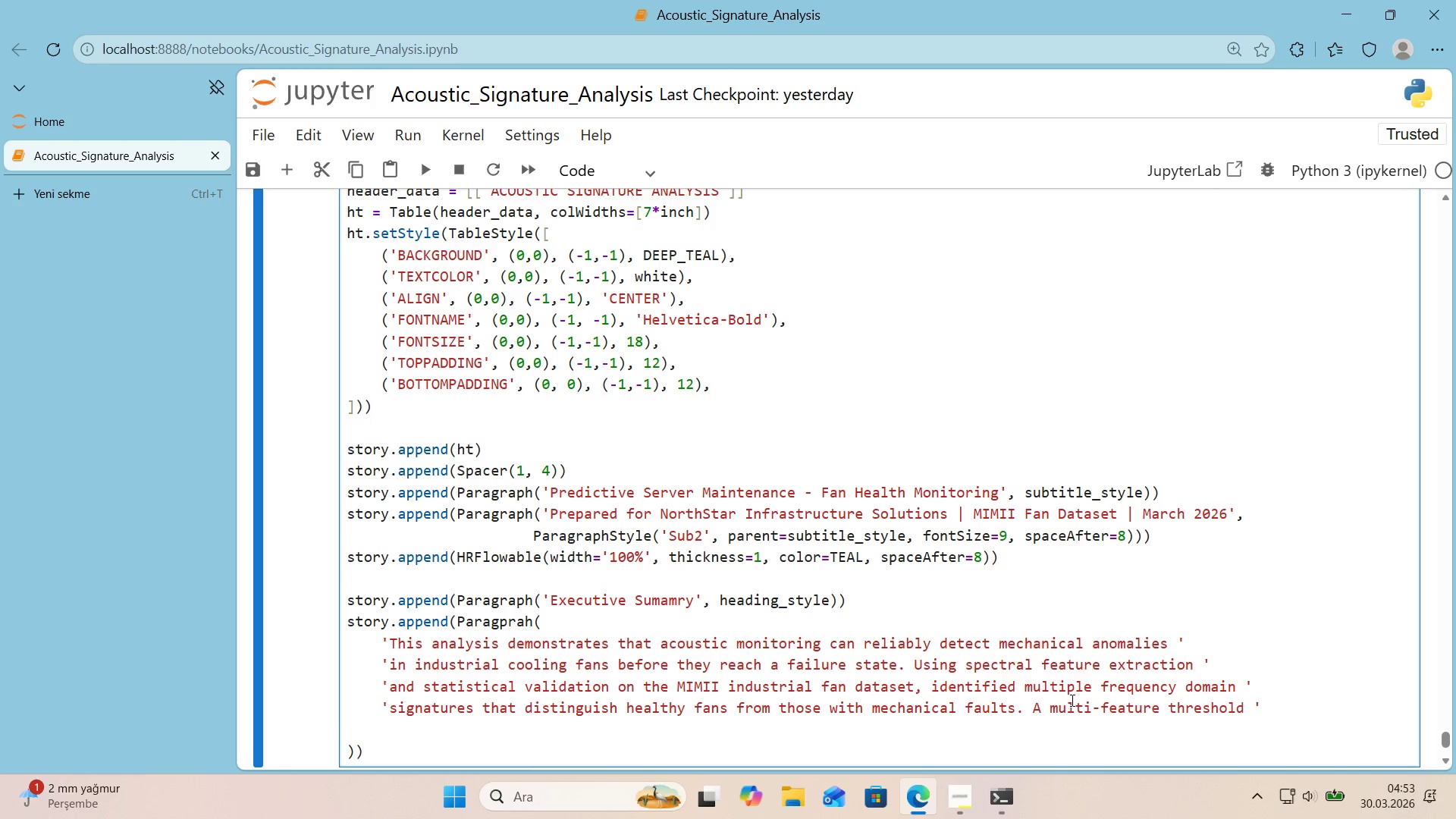 
type(@@)
 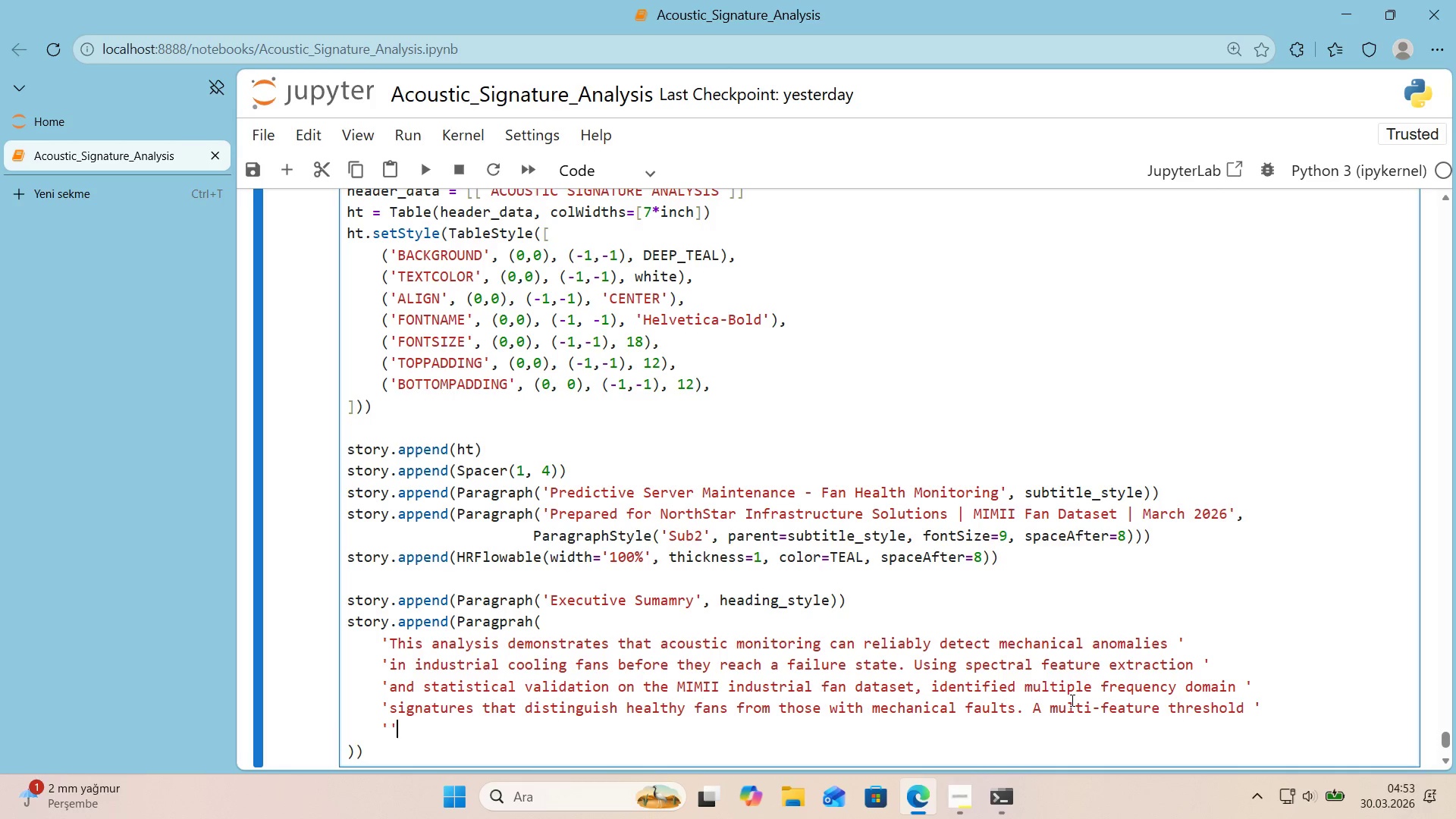 
key(ArrowLeft)
 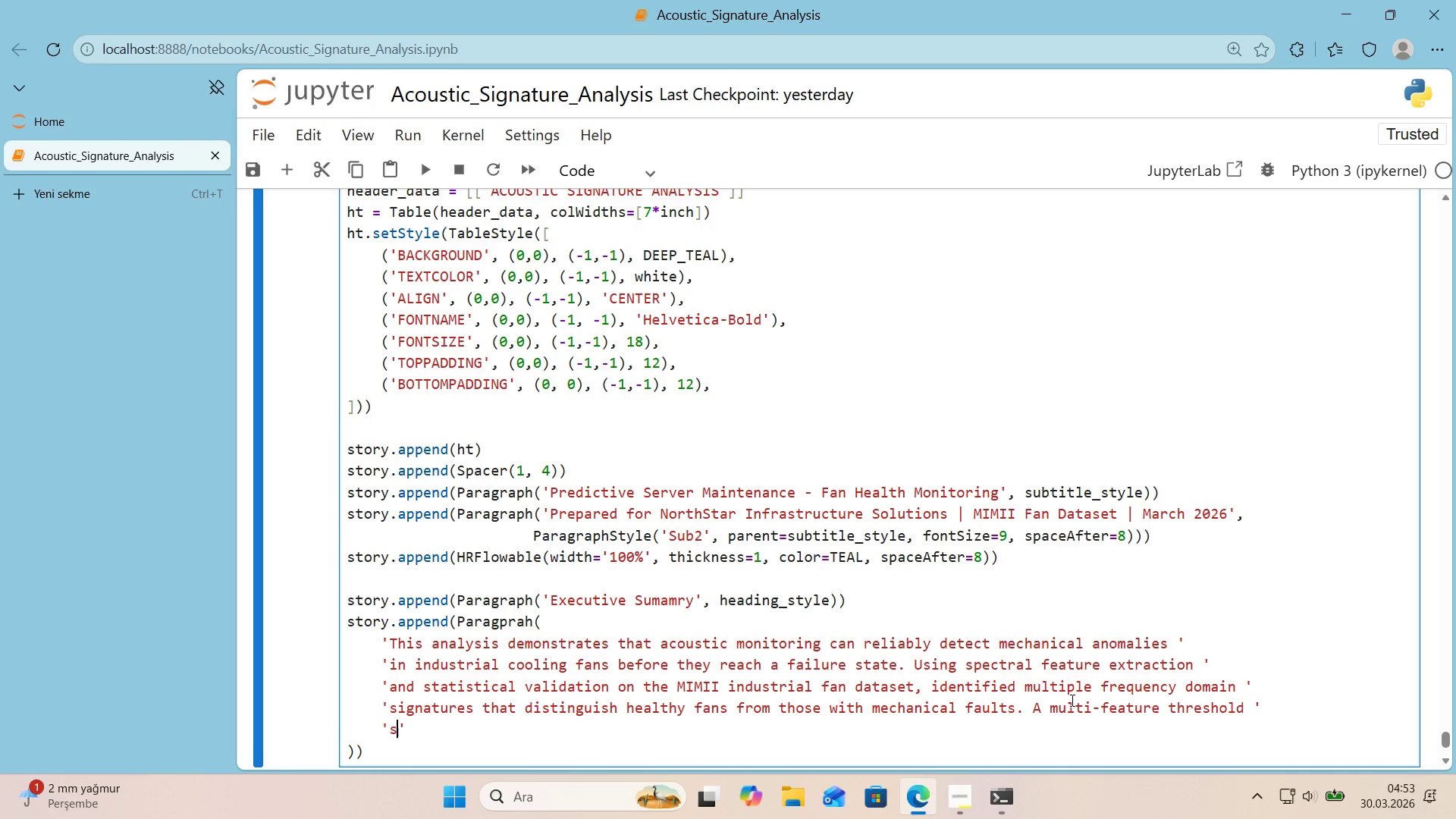 
type(system 's proposed for deployment by on s'te IT techn'cans)
 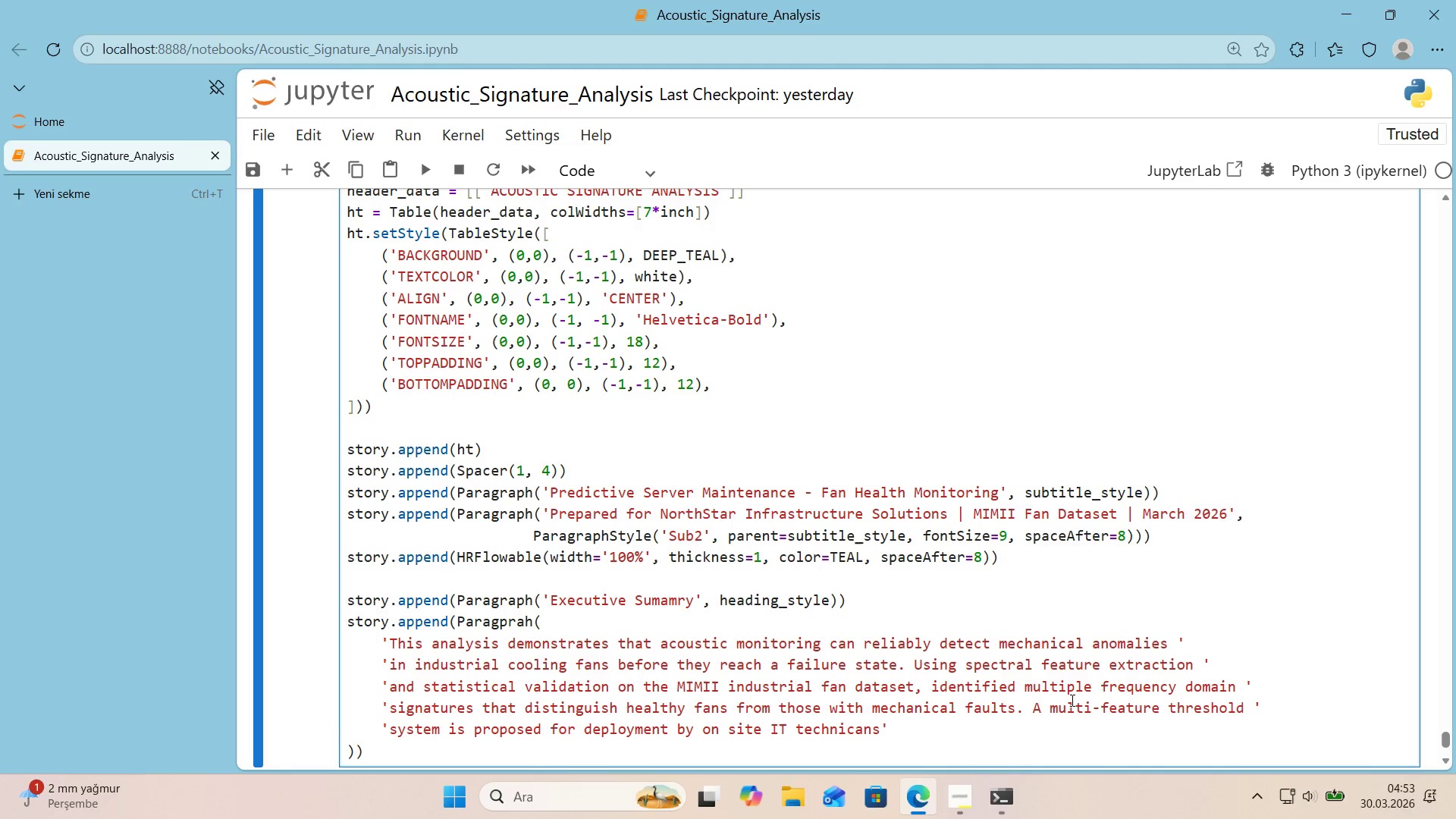 
wait(5.97)
 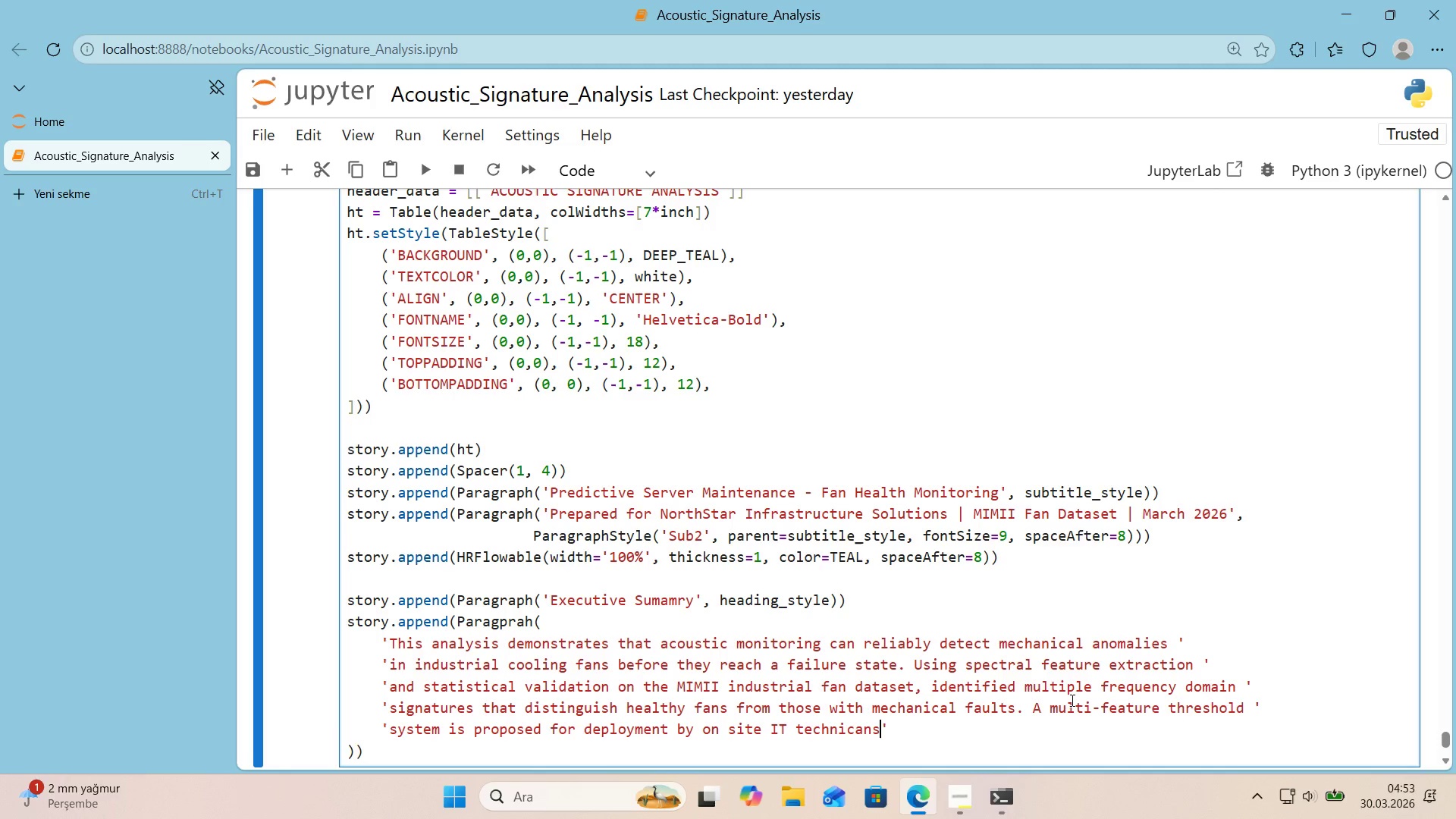 
key(Period)
 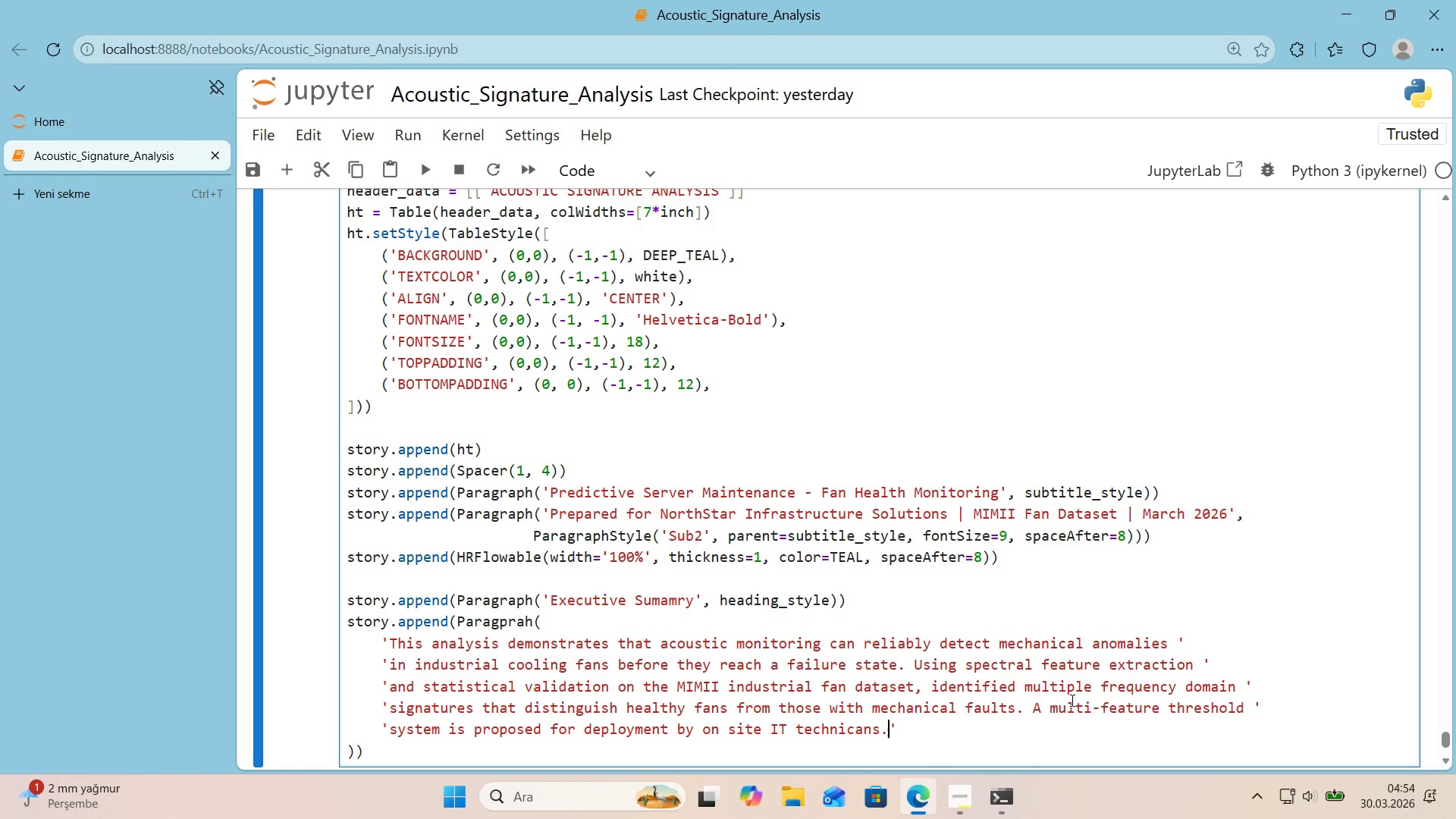 
key(ArrowRight)
 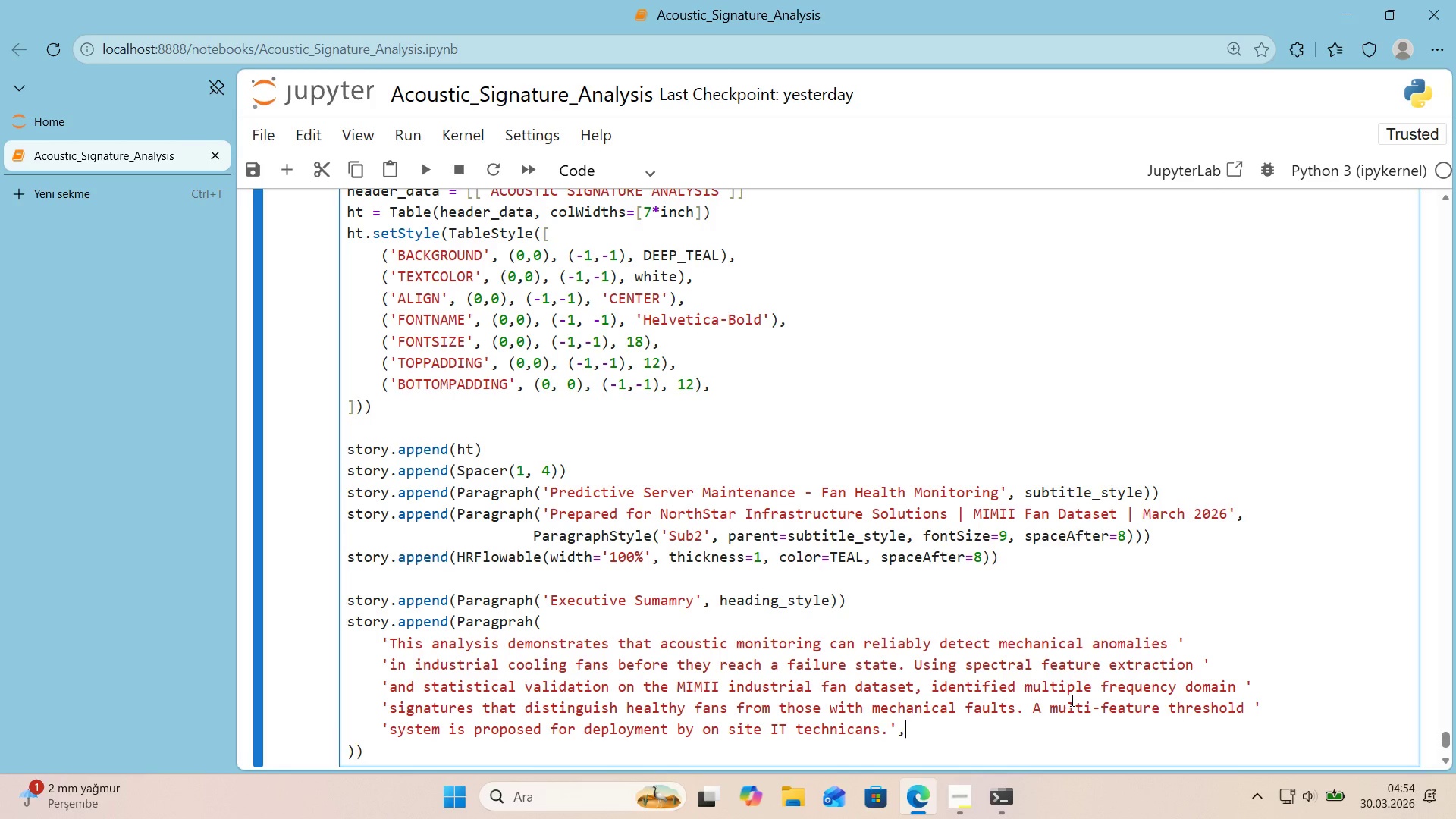 
type(, body_style(()
 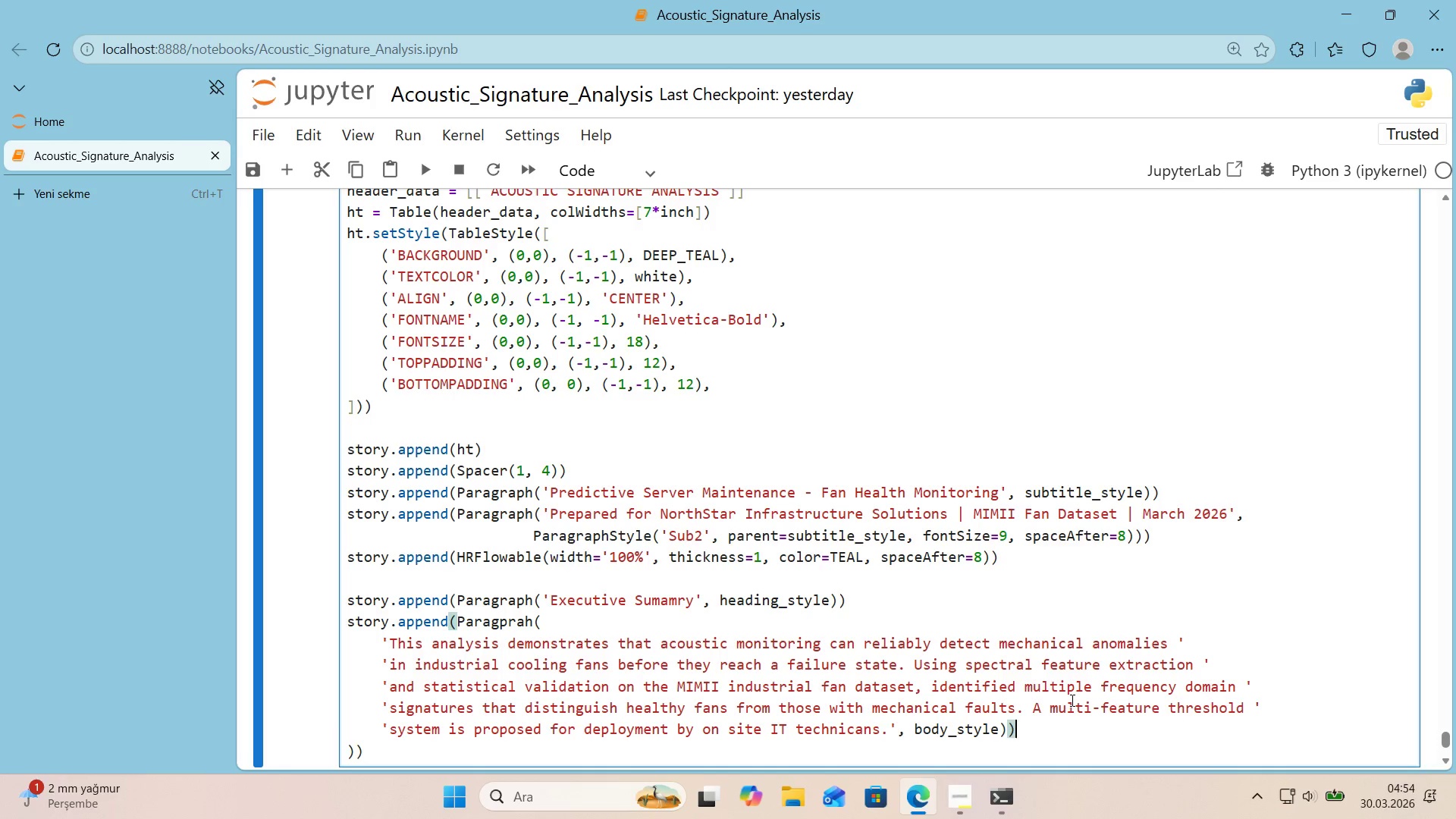 
key(Enter)
 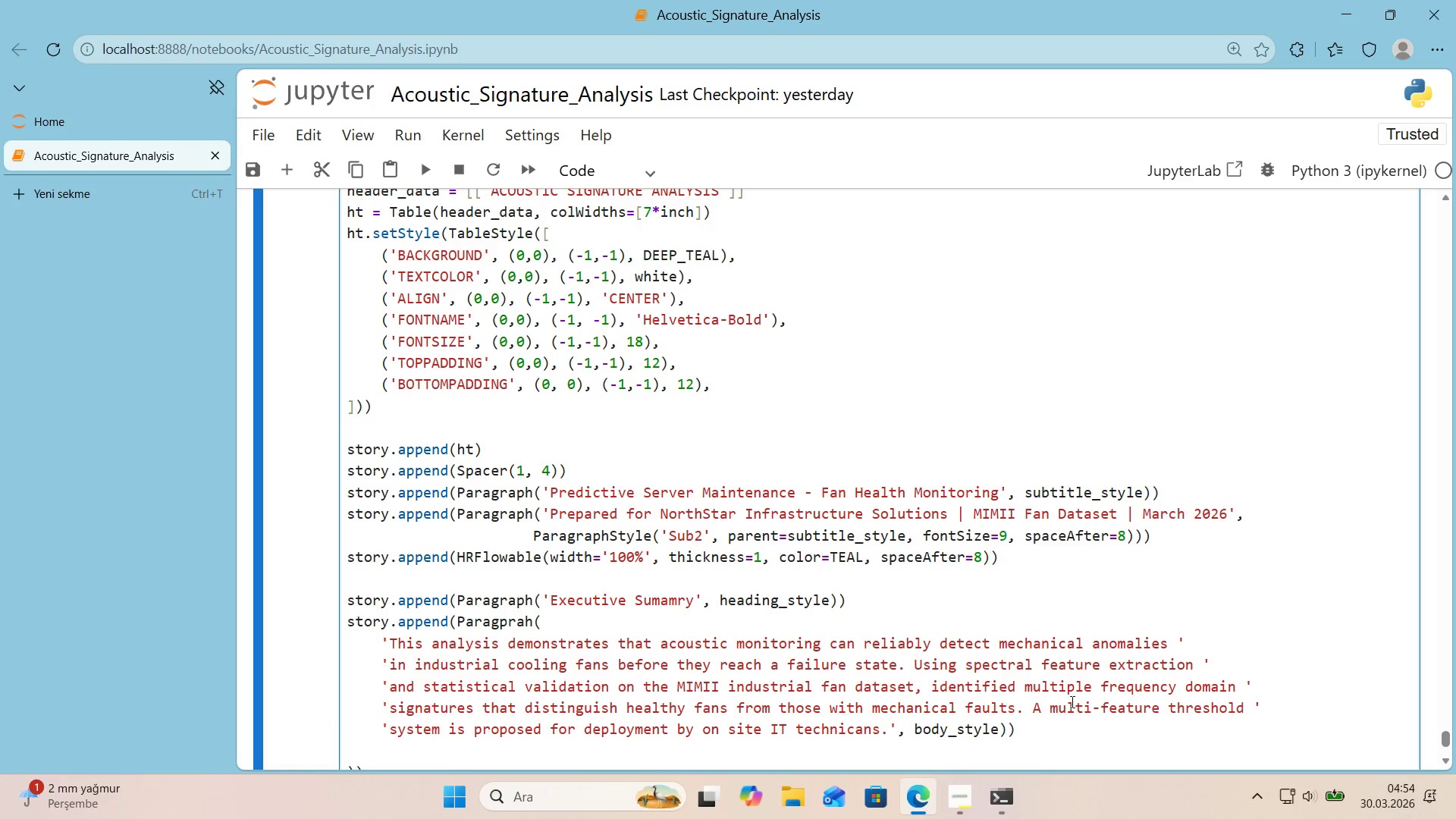 
scroll: coordinate [1056, 704], scroll_direction: down, amount: 1.0
 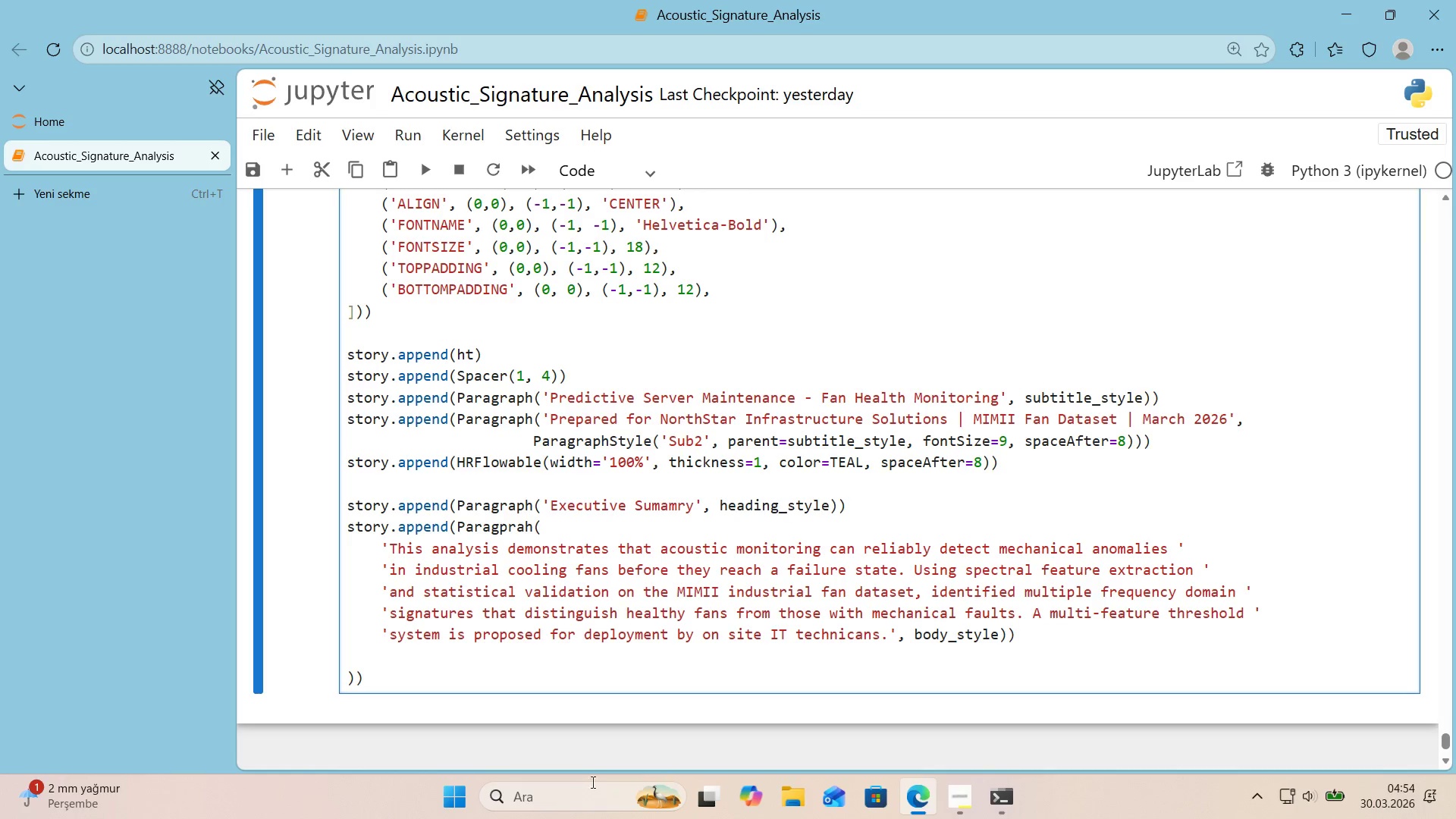 
left_click_drag(start_coordinate=[427, 673], to_coordinate=[339, 675])
 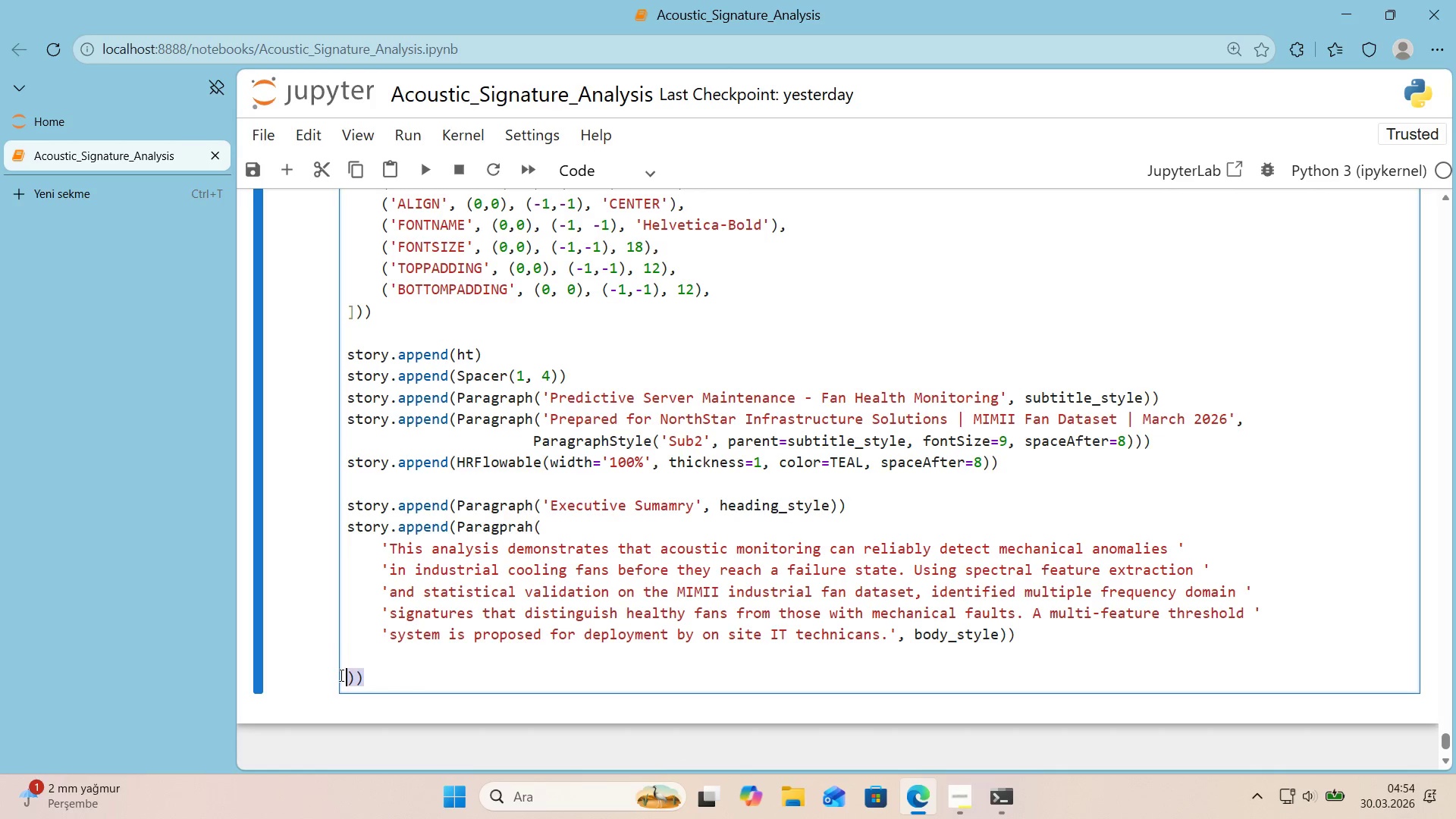 
key(Backspace)
type(story.append*()
 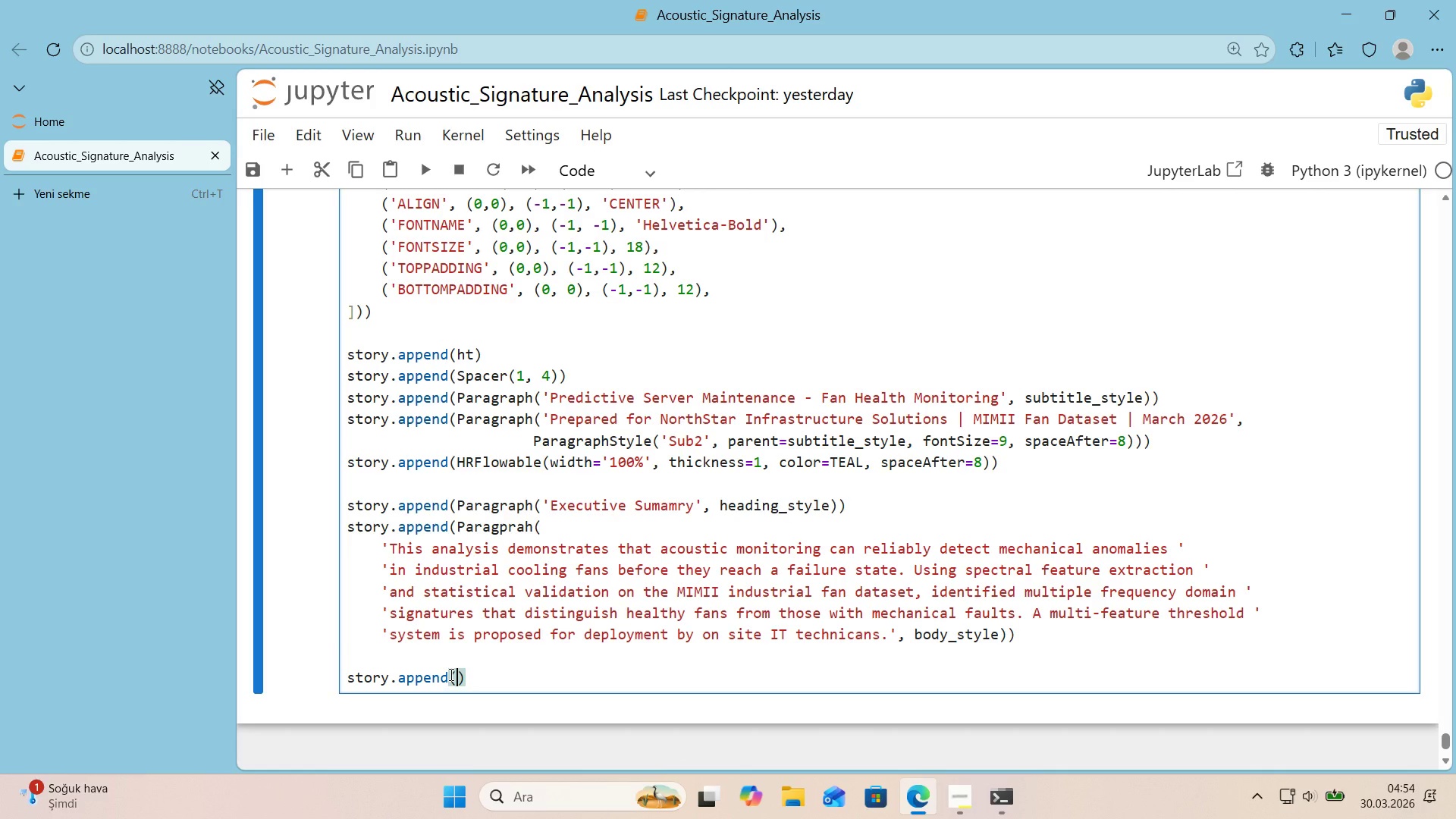 
 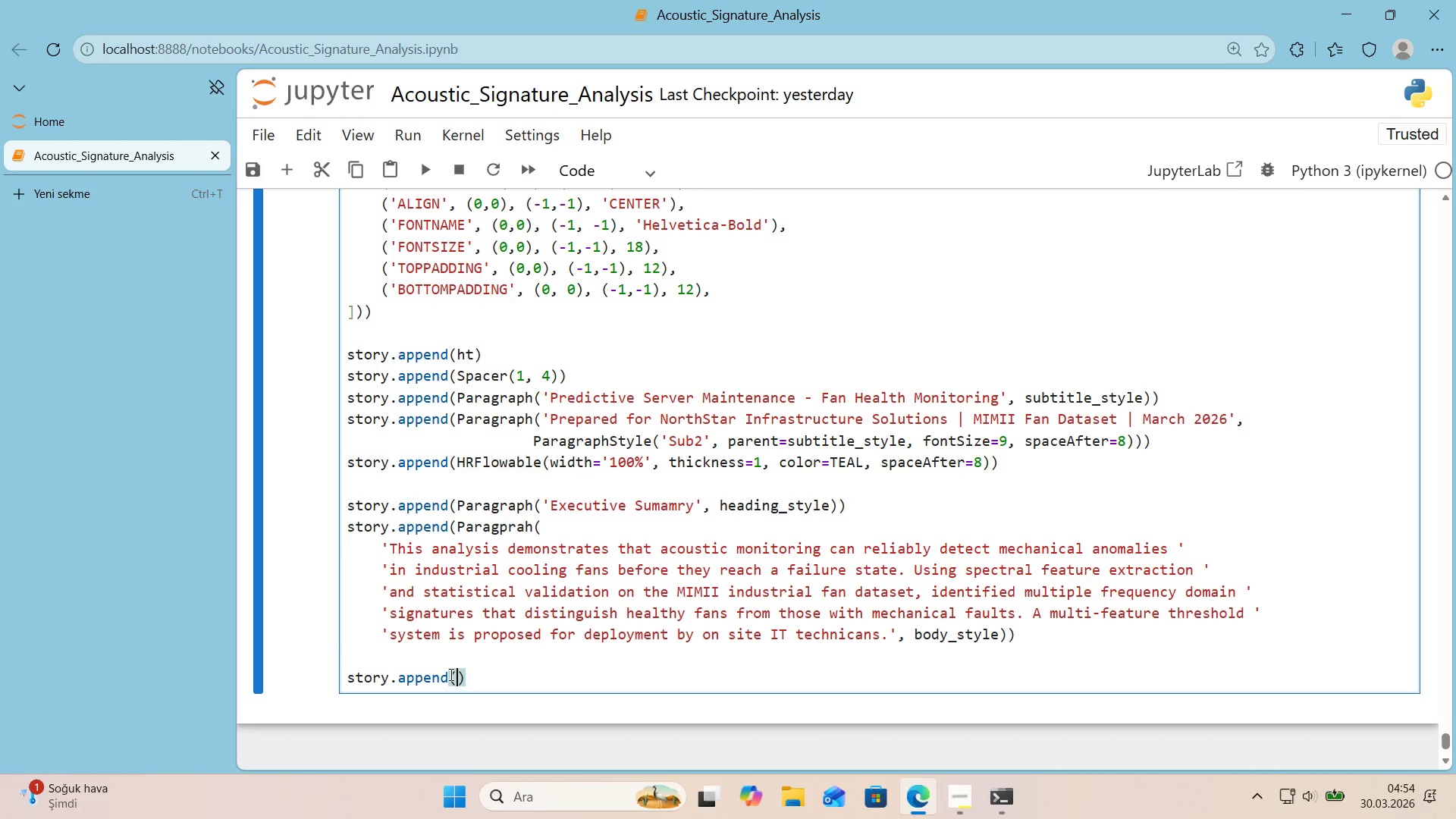 
key(ArrowLeft)
 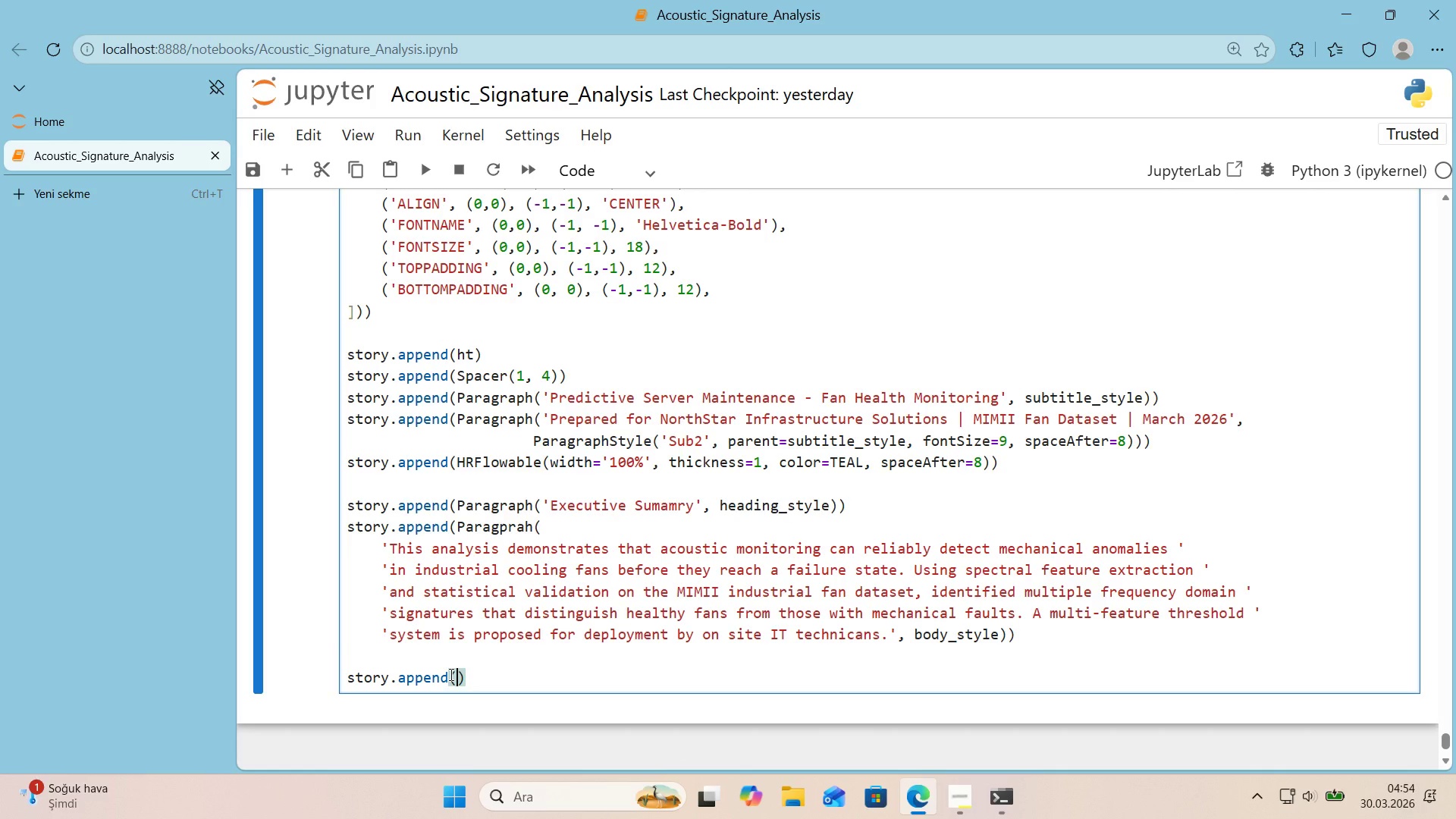 
type(Paragpr)
key(Backspace)
key(Backspace)
type(raph*()
 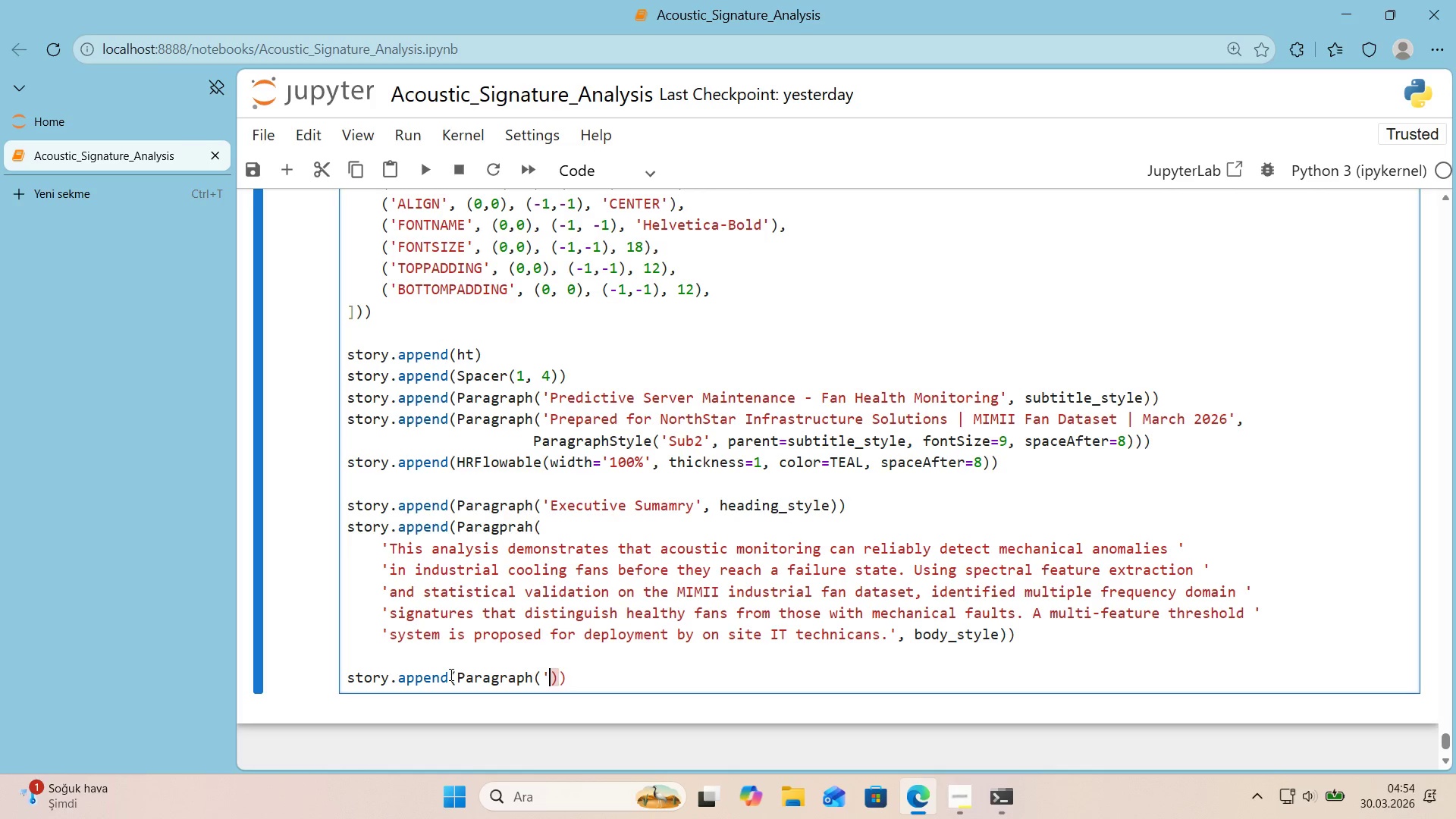 
 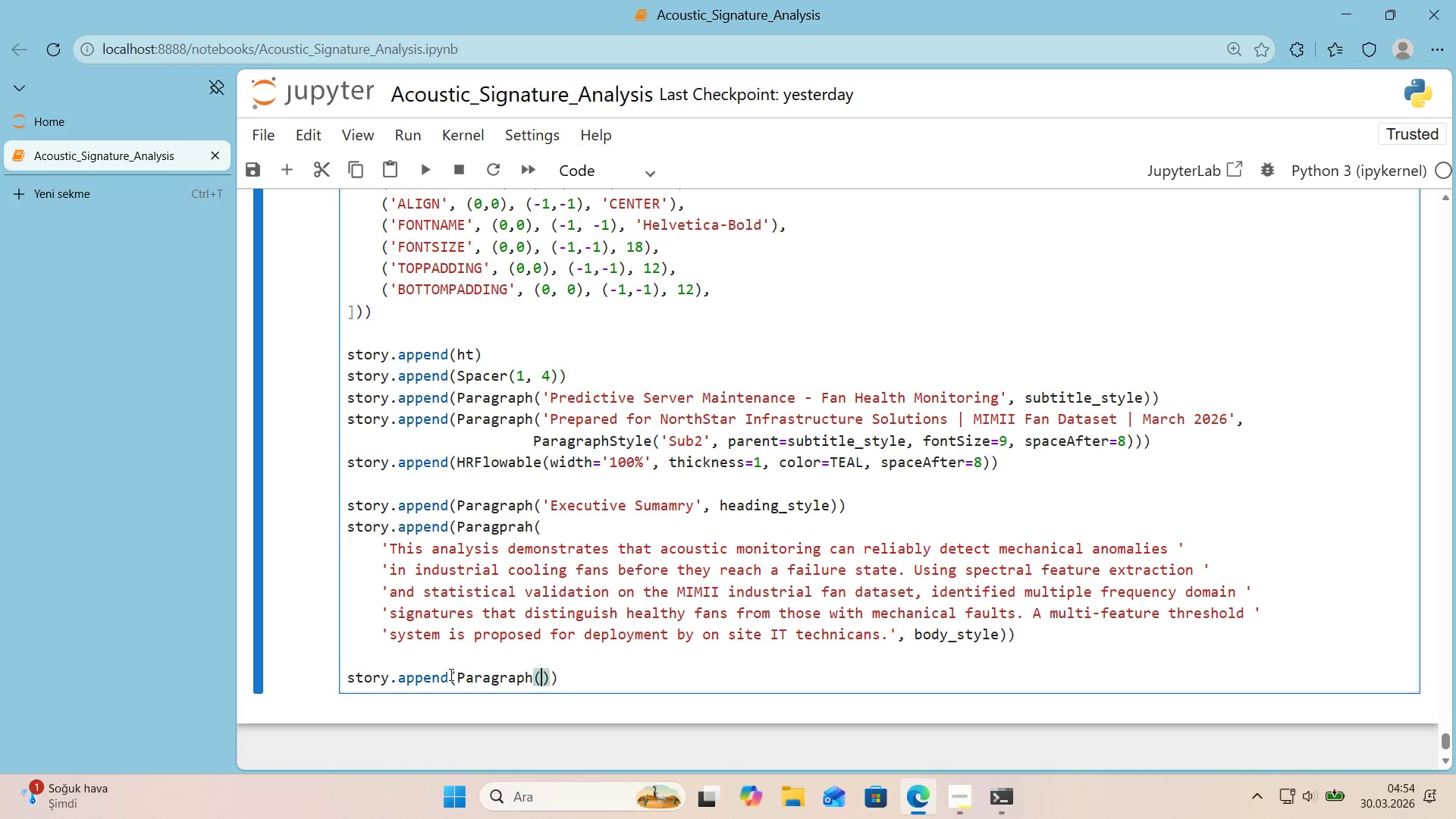 
key(ArrowLeft)
 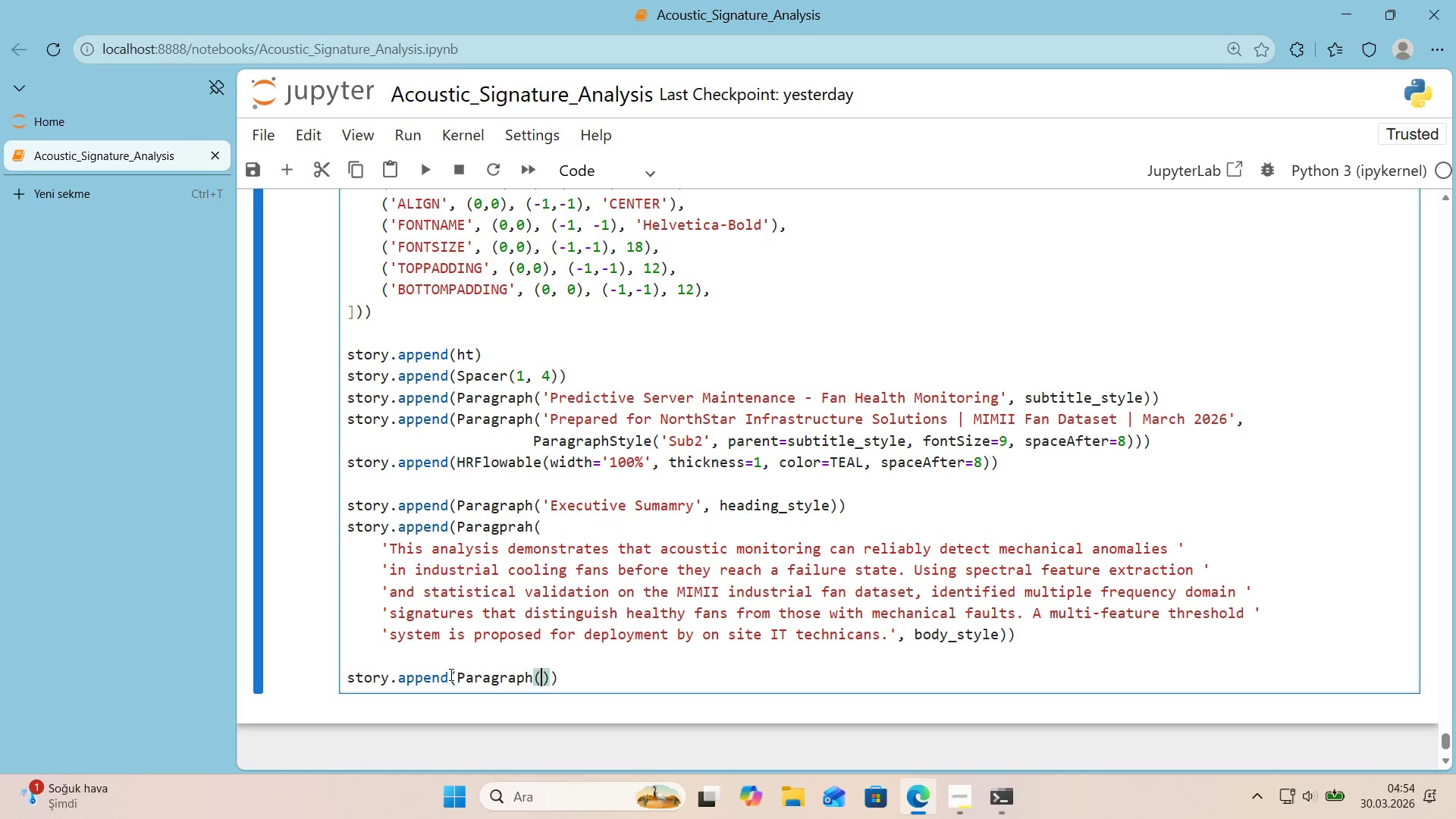 
type(@@)
 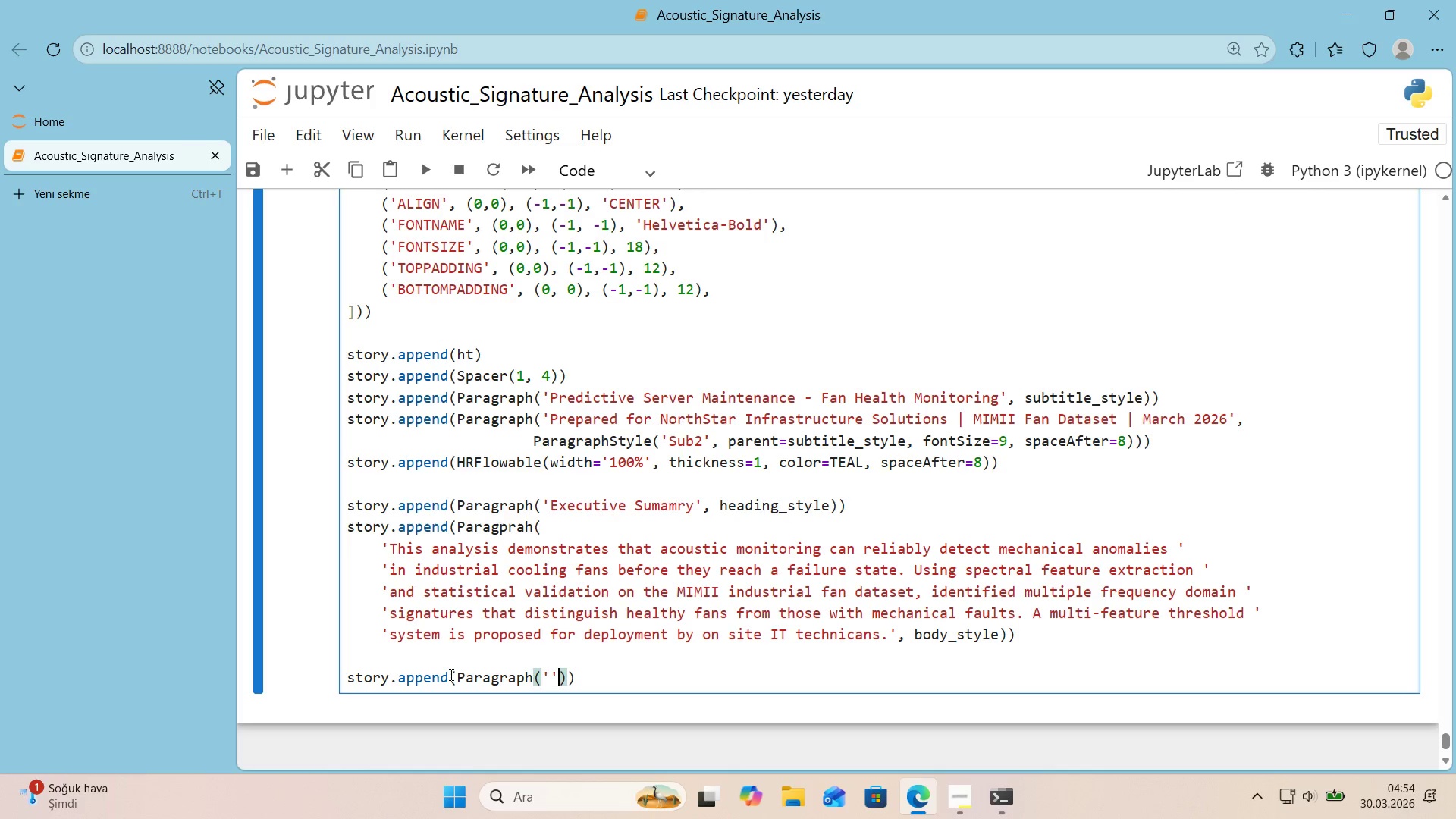 
key(ArrowLeft)
 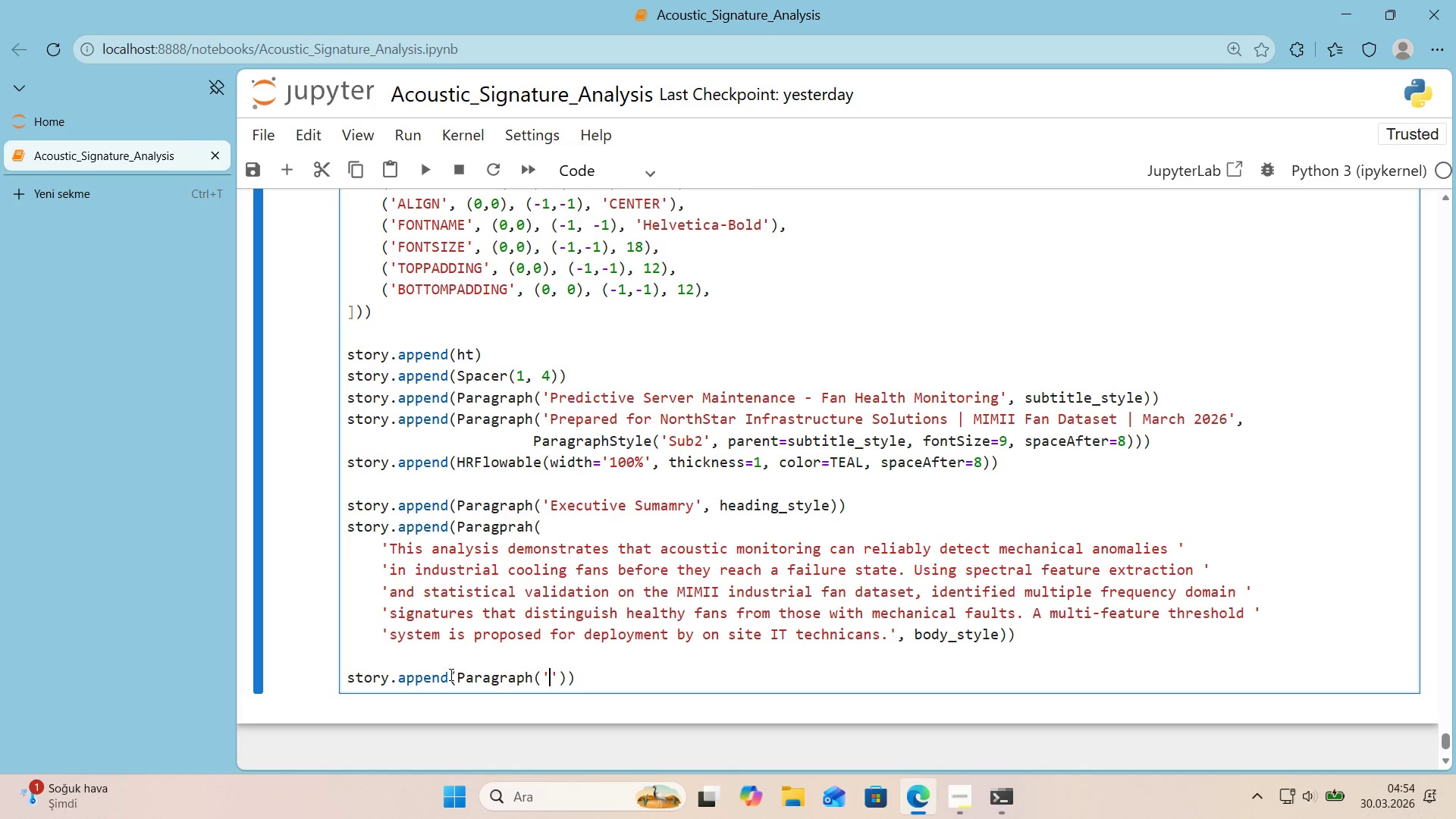 
type(av)
key(Backspace)
key(Backspace)
type(Waveform ^ Spectrogram Analys's)
 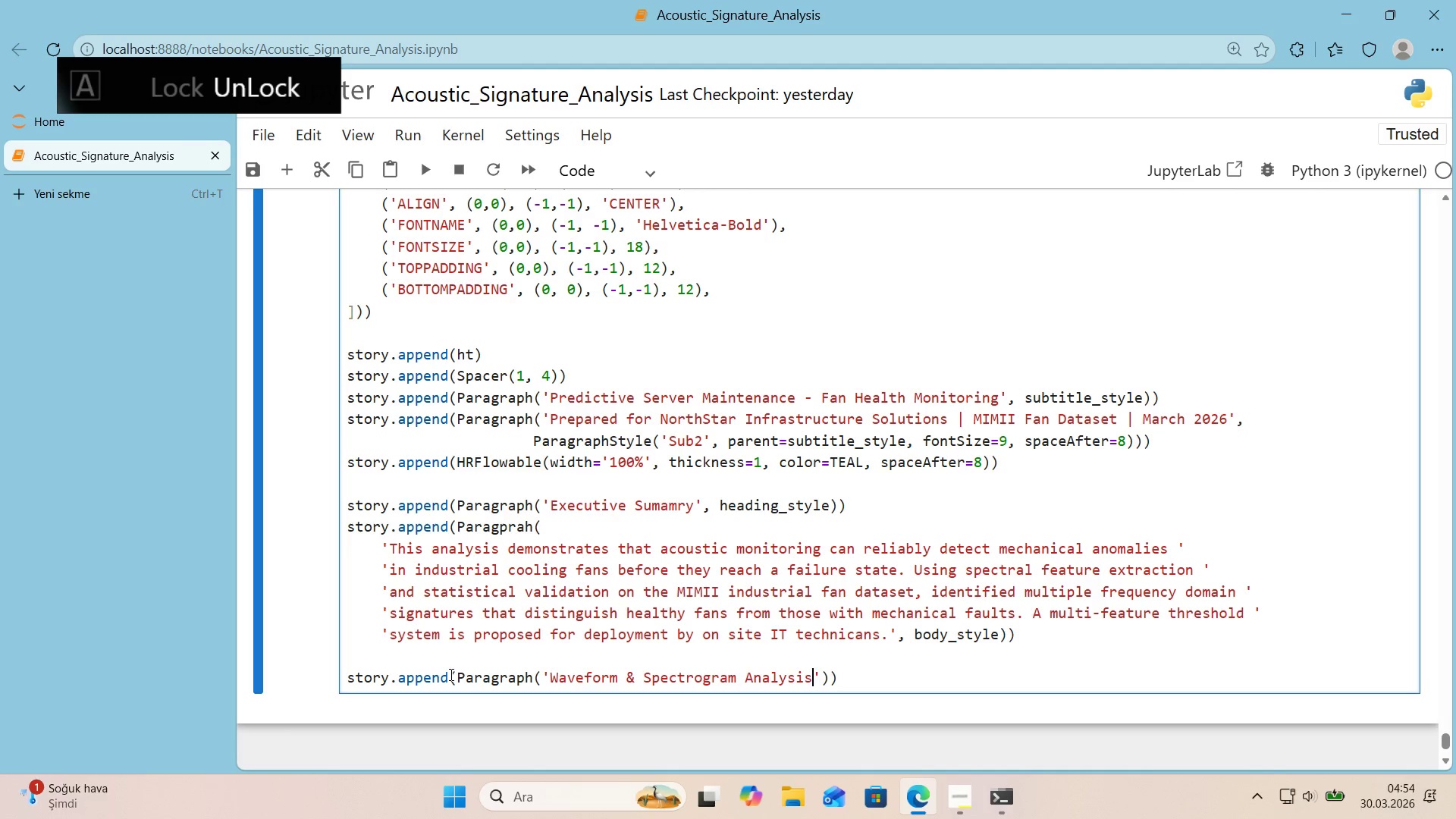 
key(ArrowRight)
 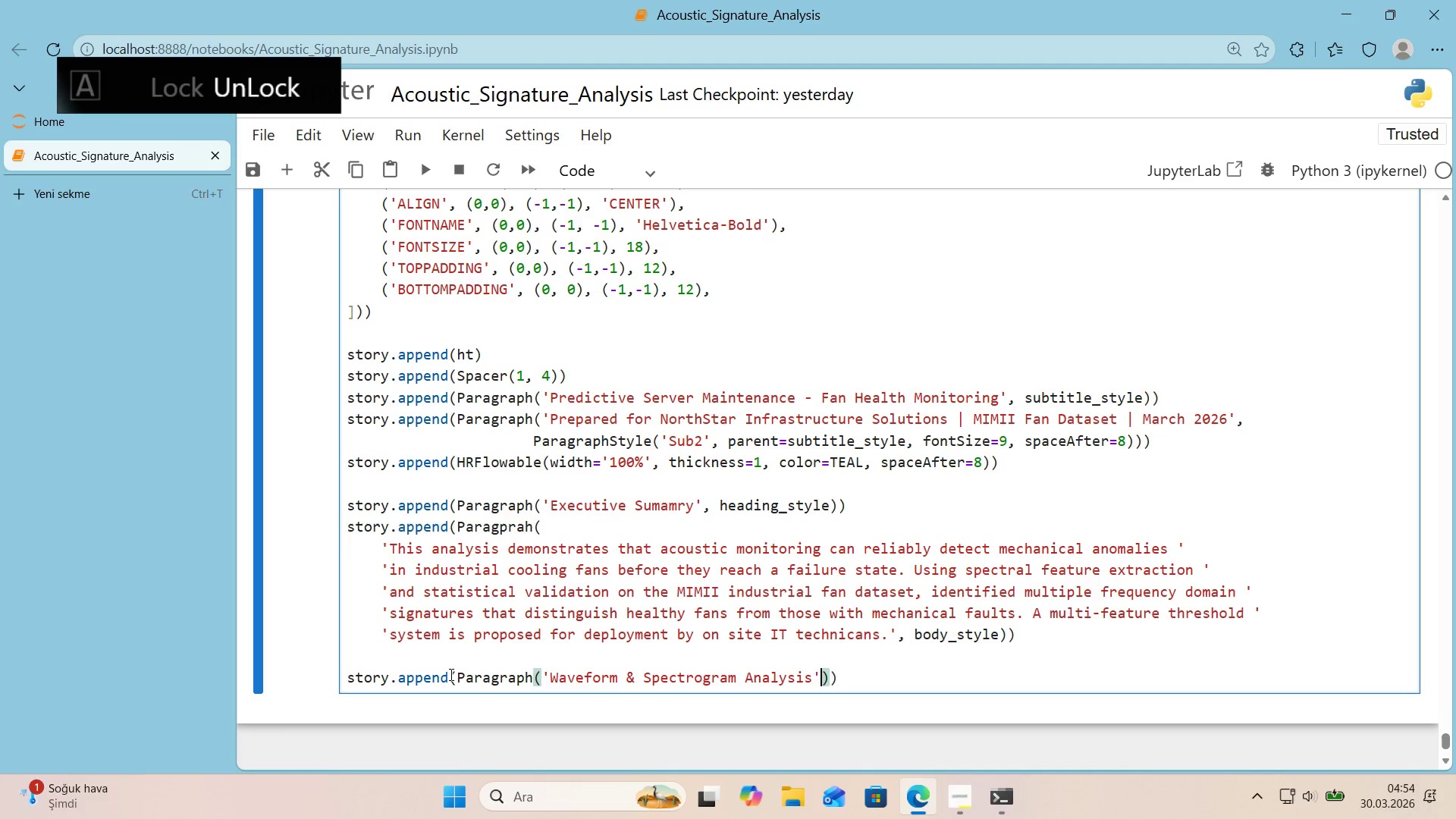 
type(, head'ng_style)
 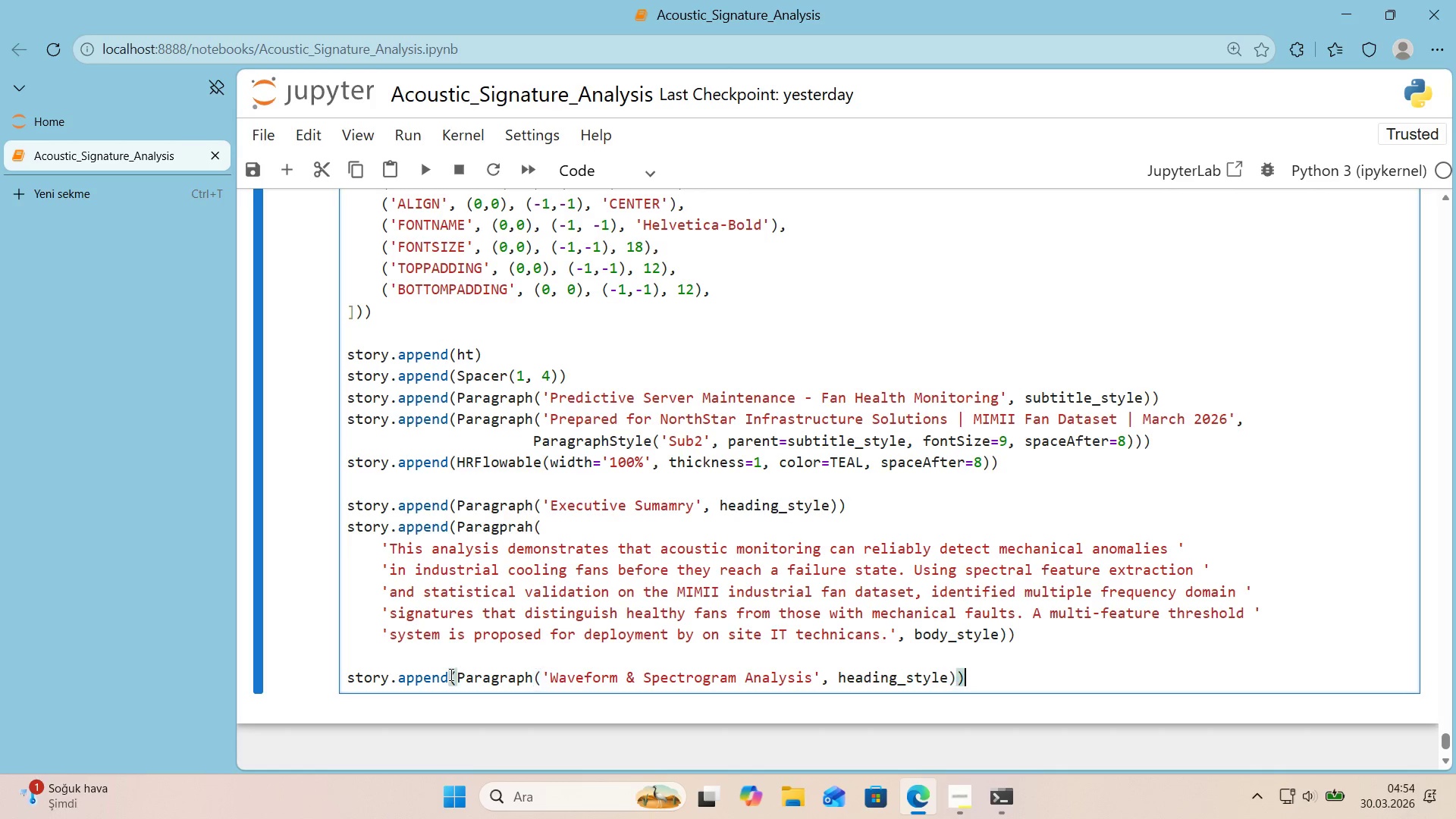 
 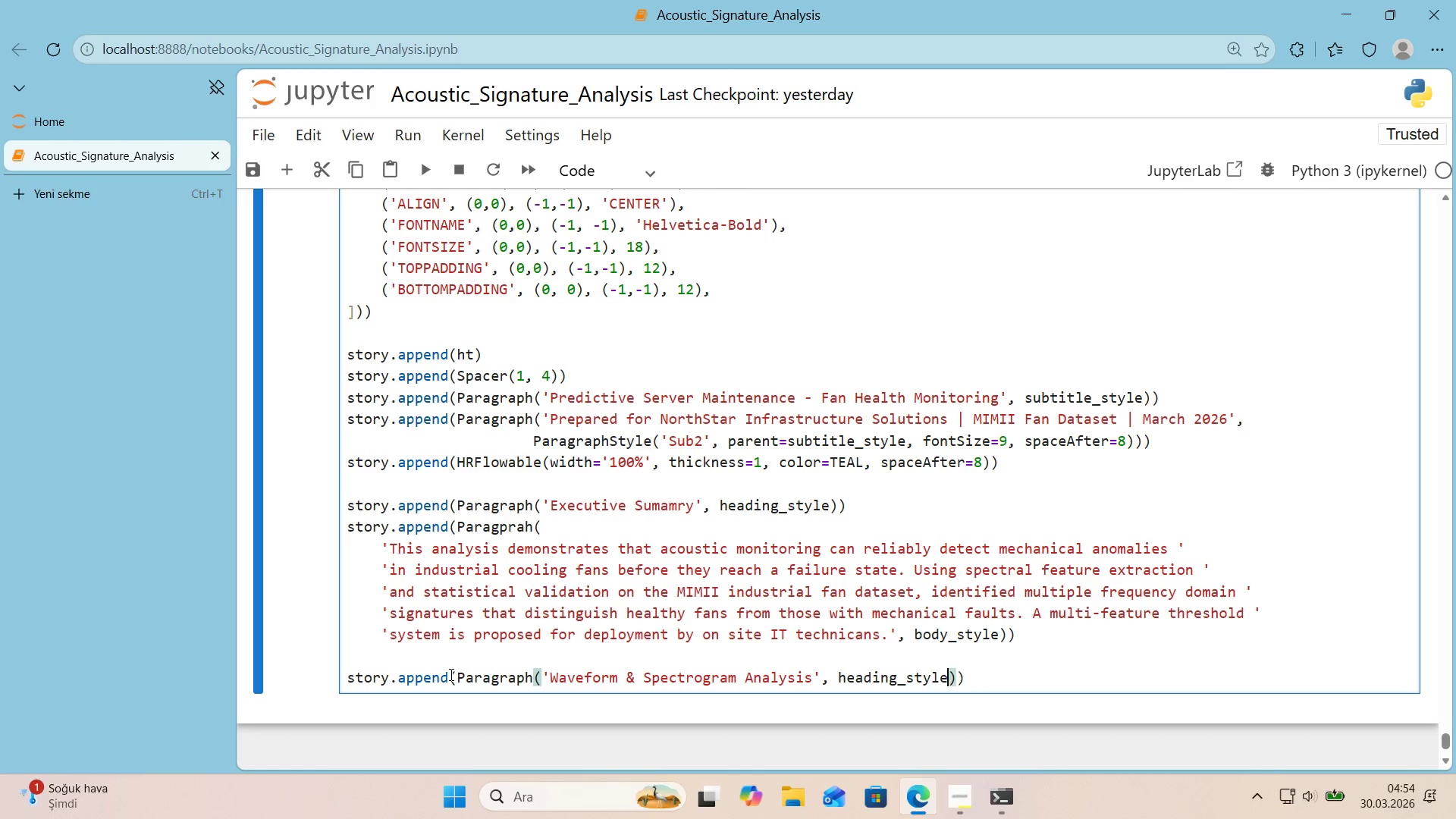 
key(ArrowRight)
 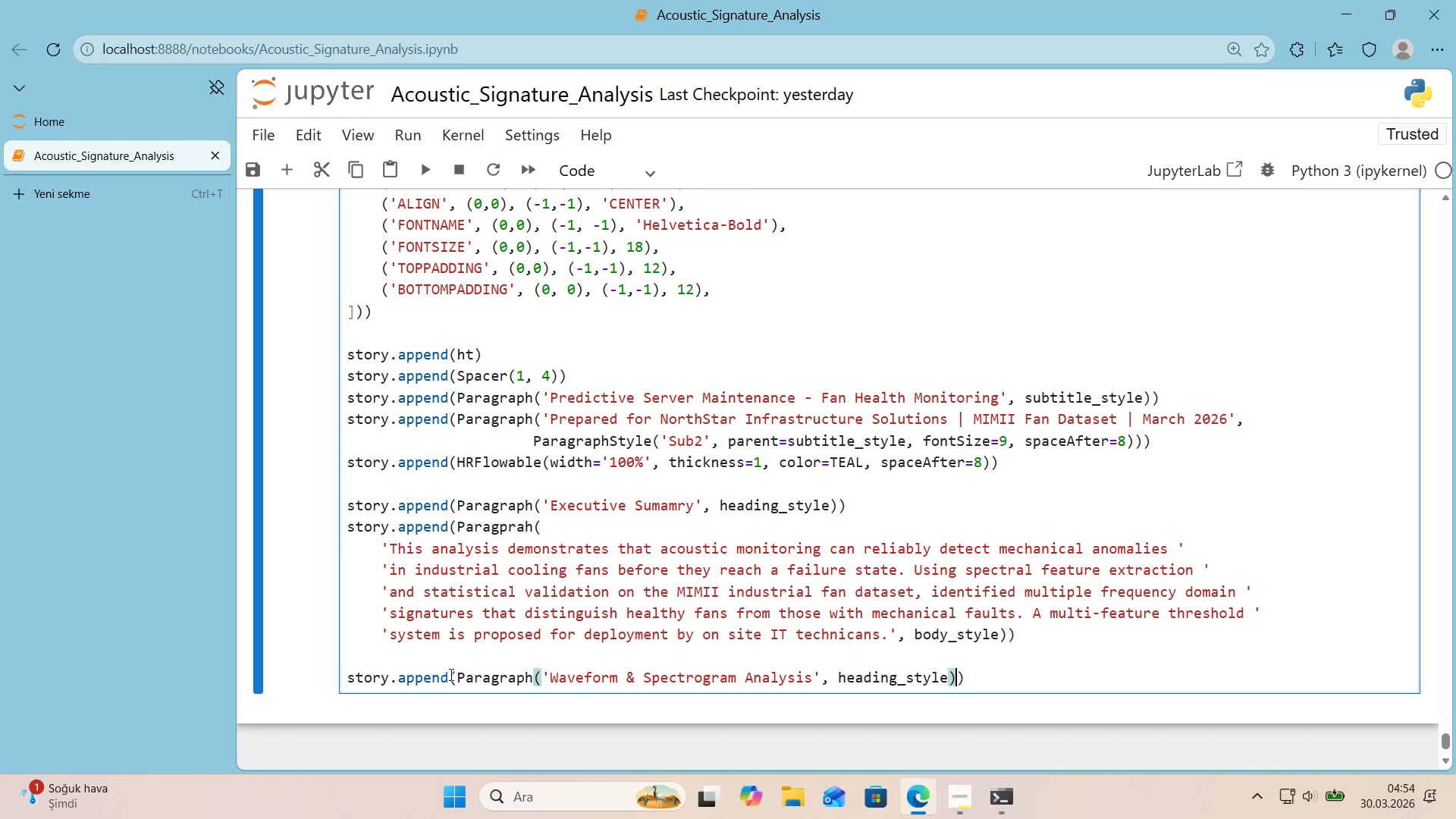 
key(ArrowRight)
 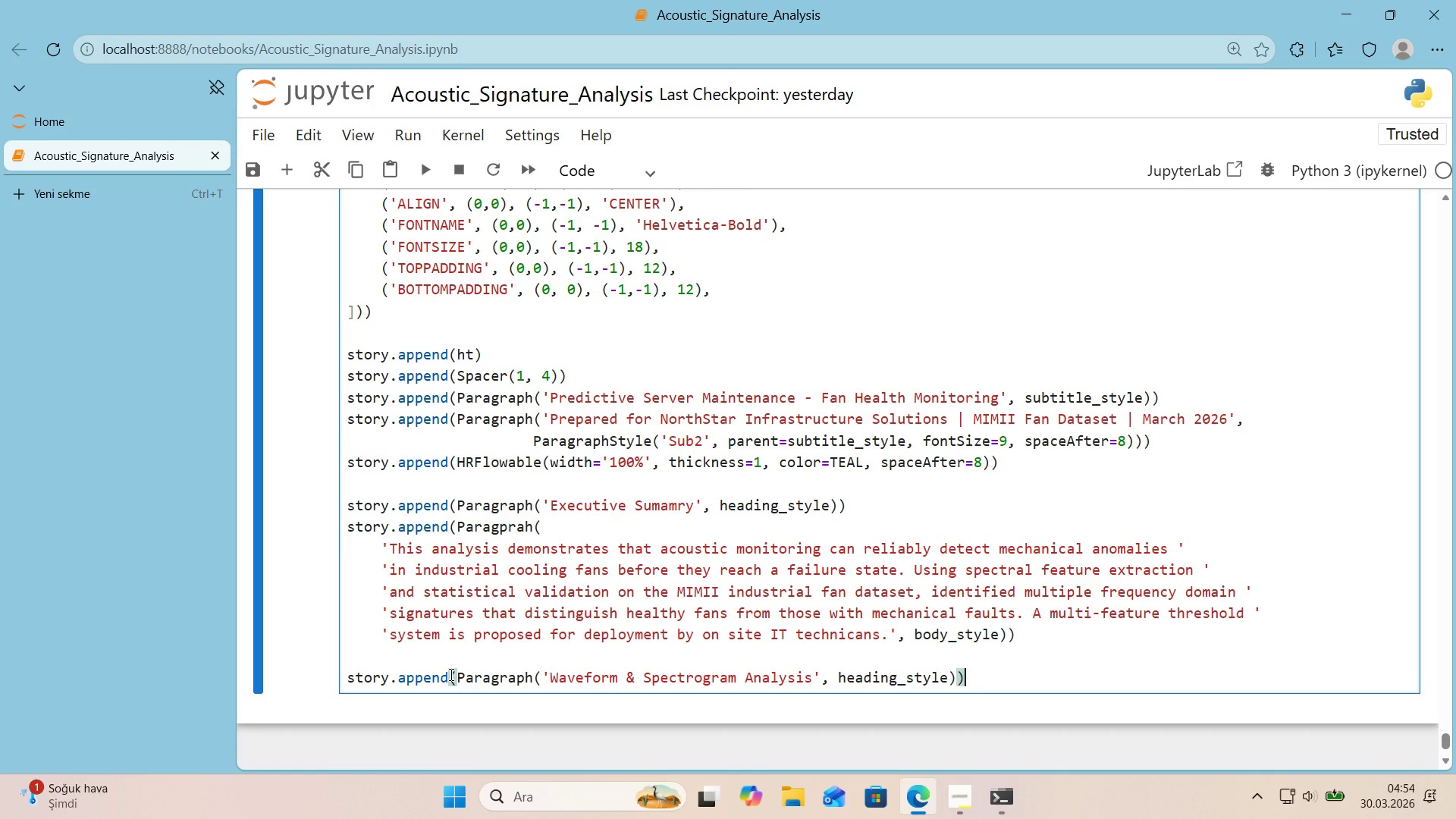 
key(Enter)
 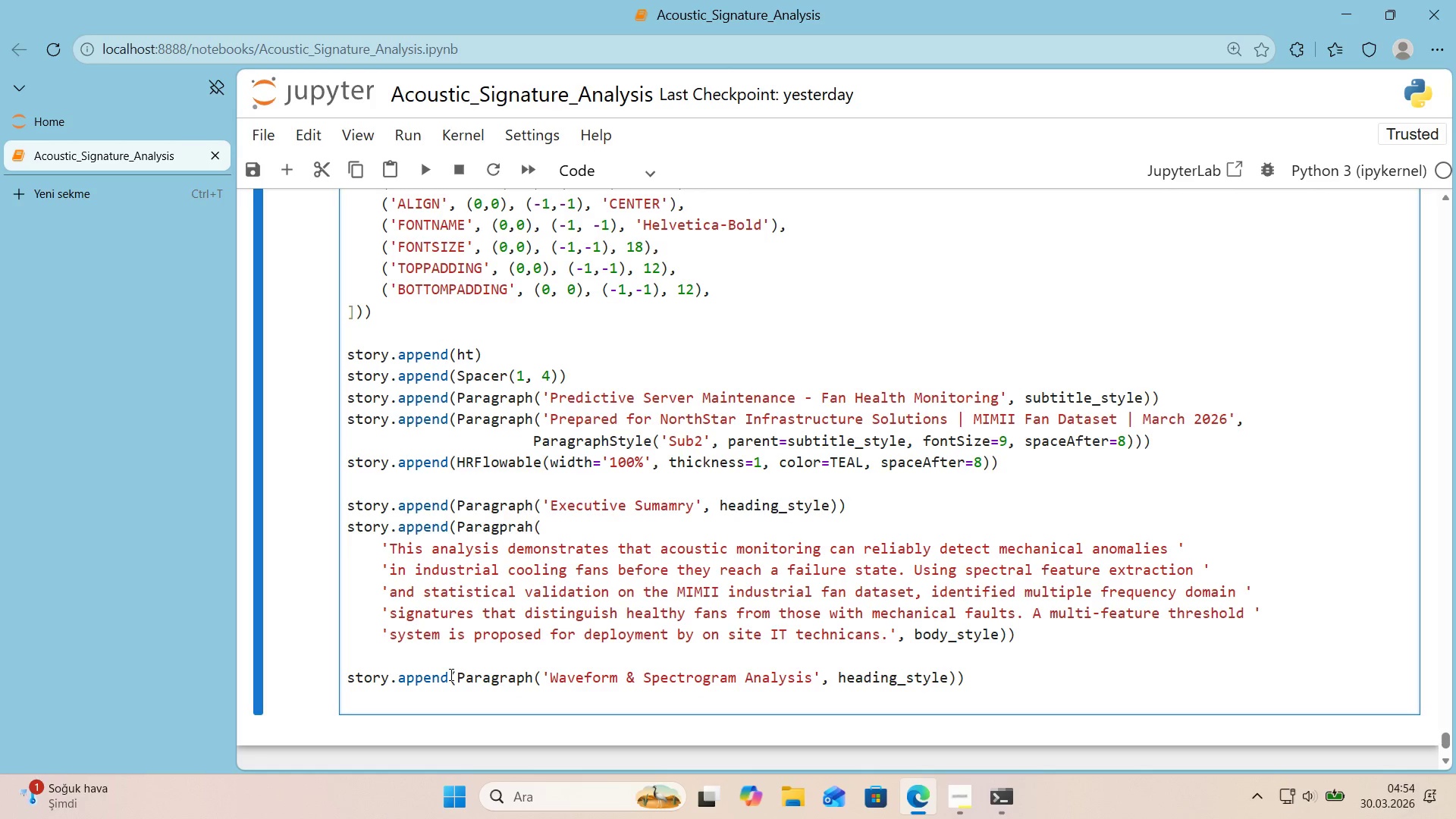 
type(story.append*()
 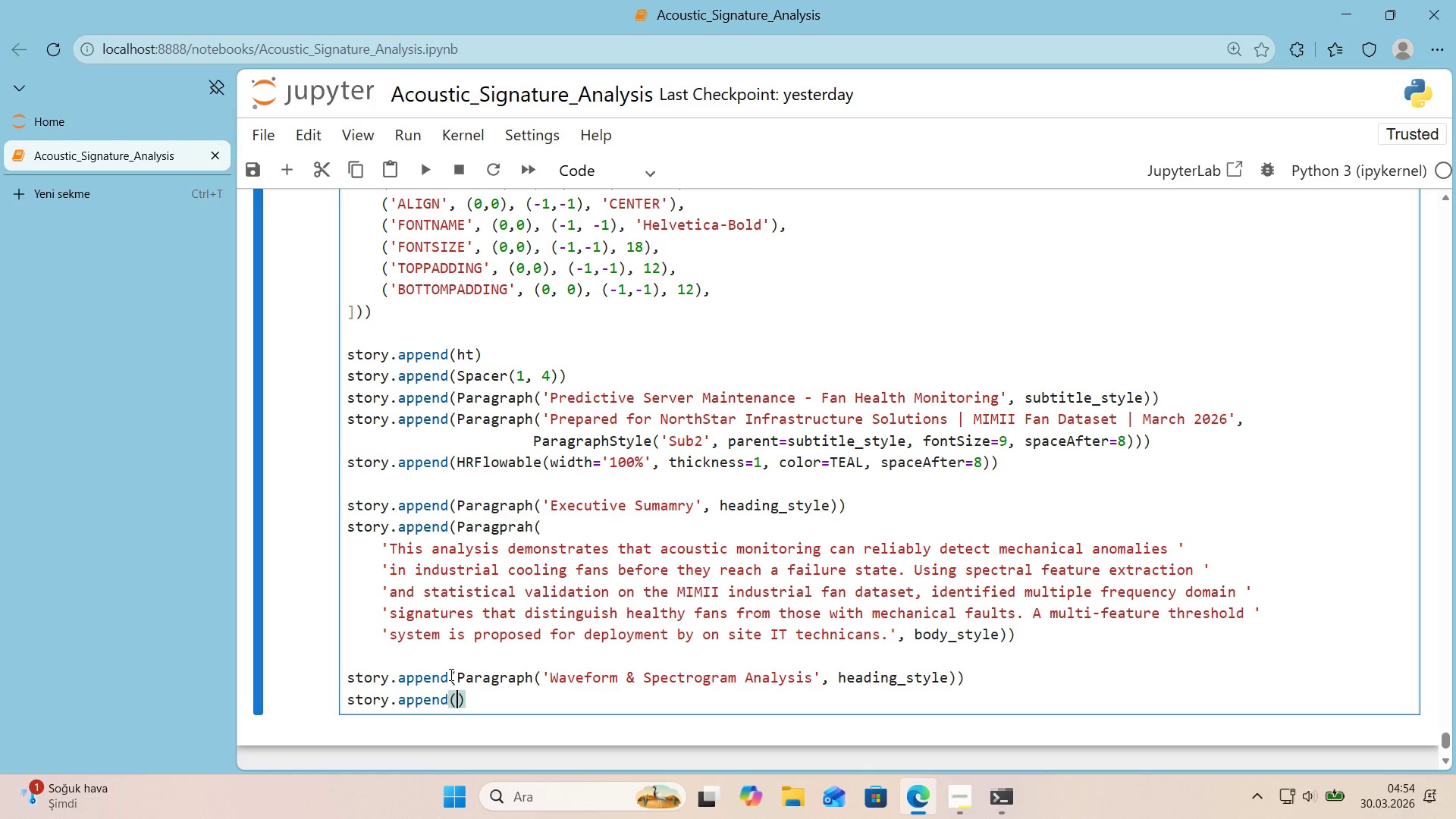 
 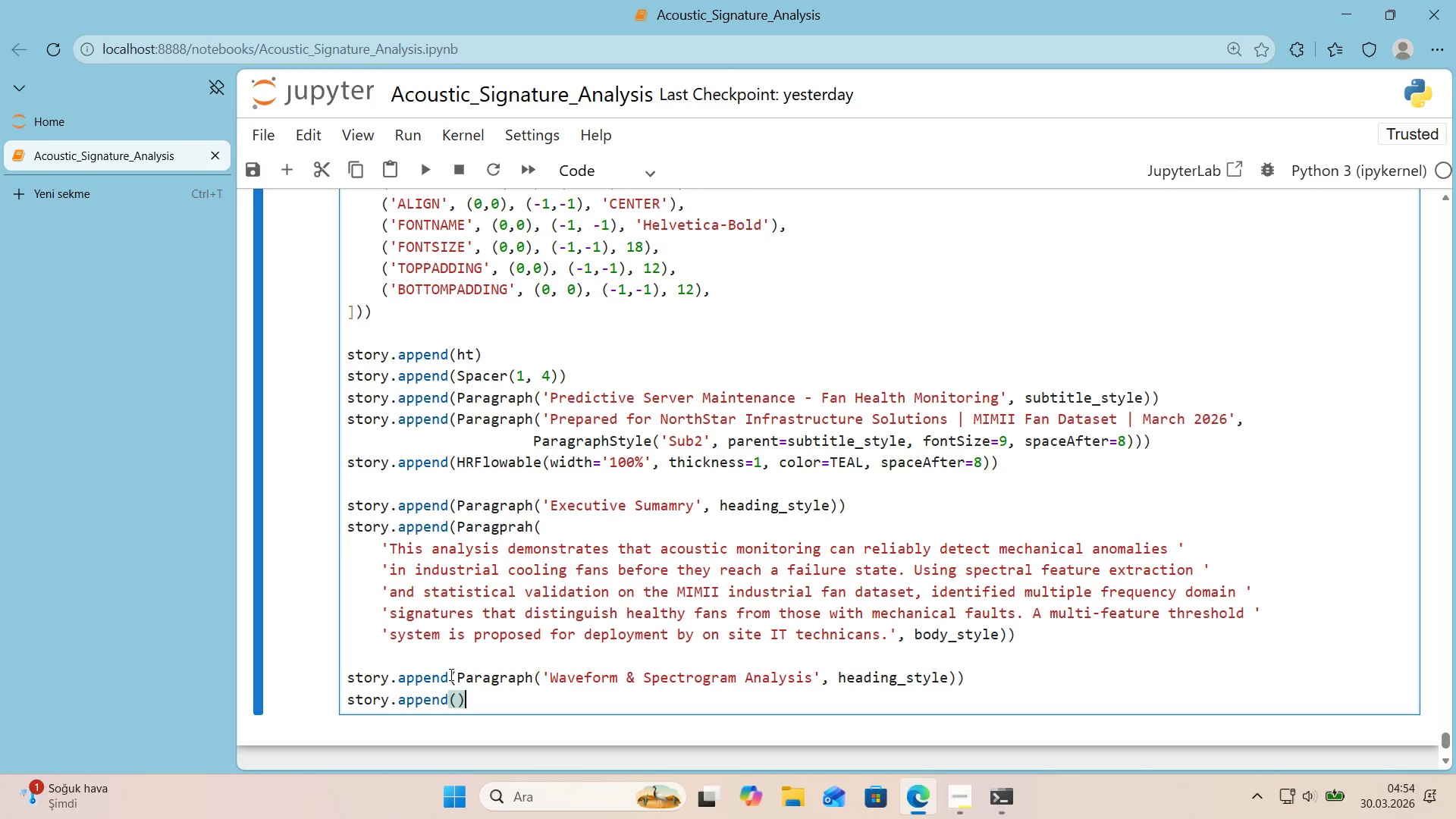 
key(ArrowLeft)
 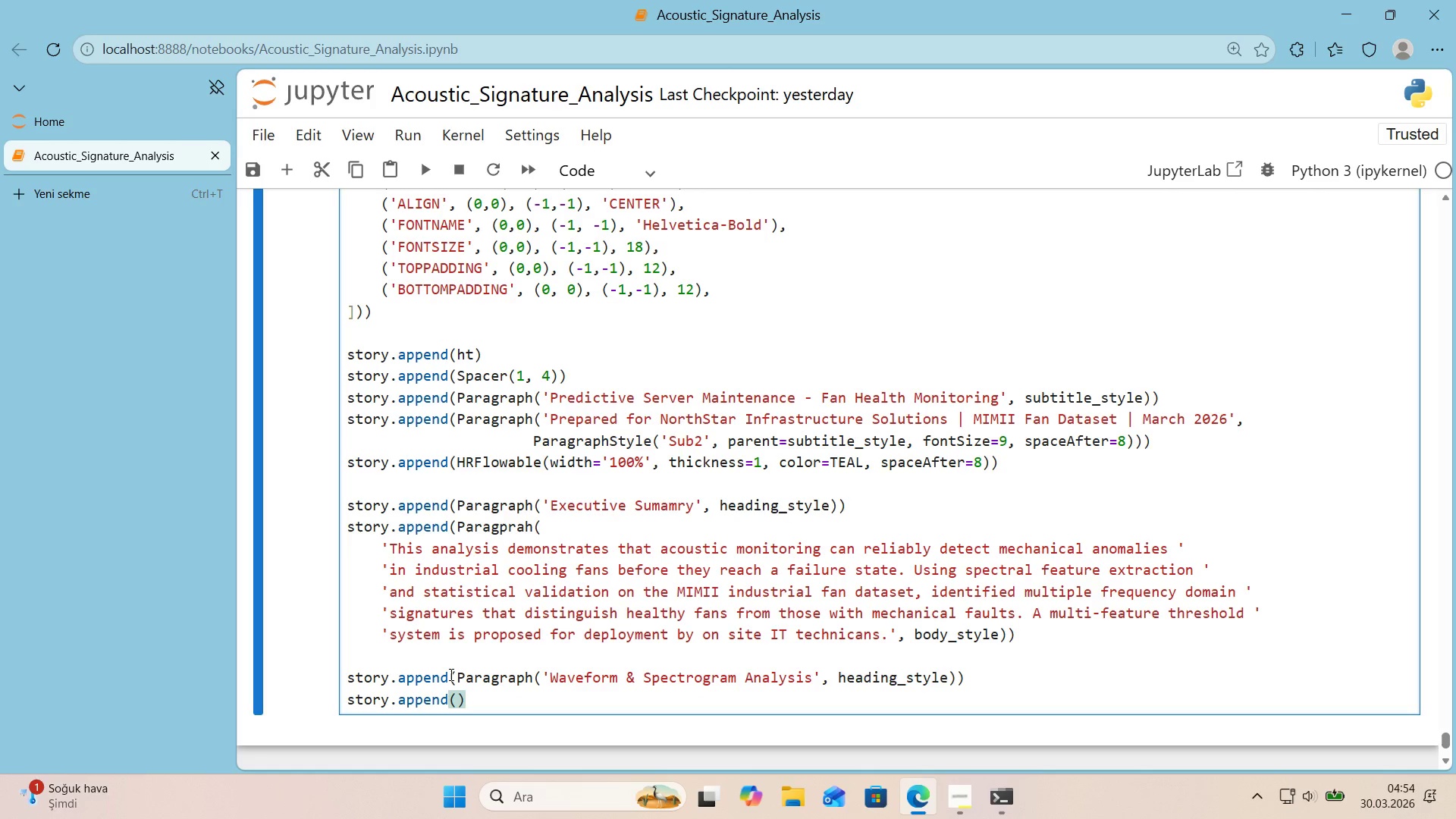 
hold_key(key=ShiftRight, duration=0.38)
 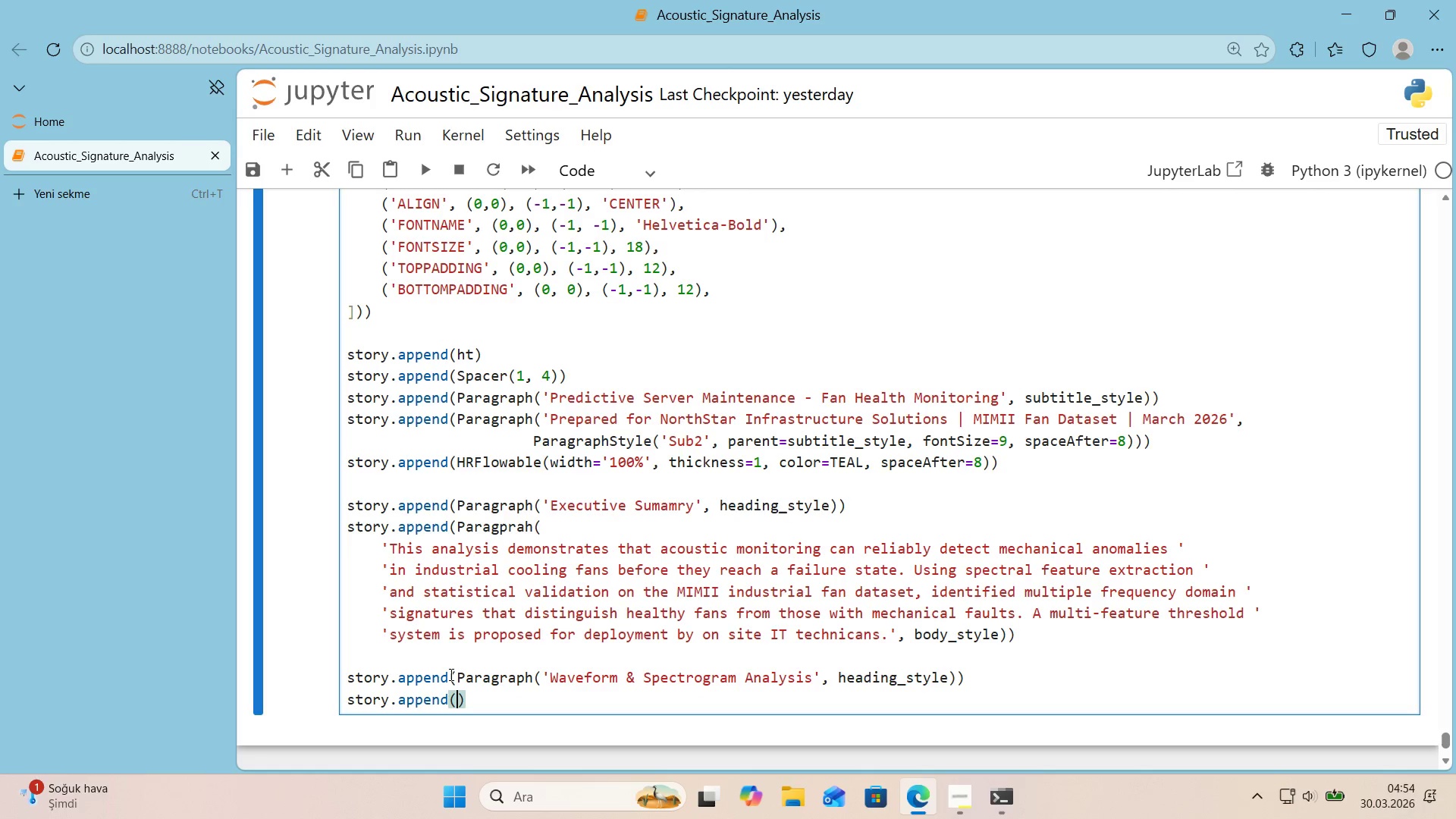 
type(Image*()
 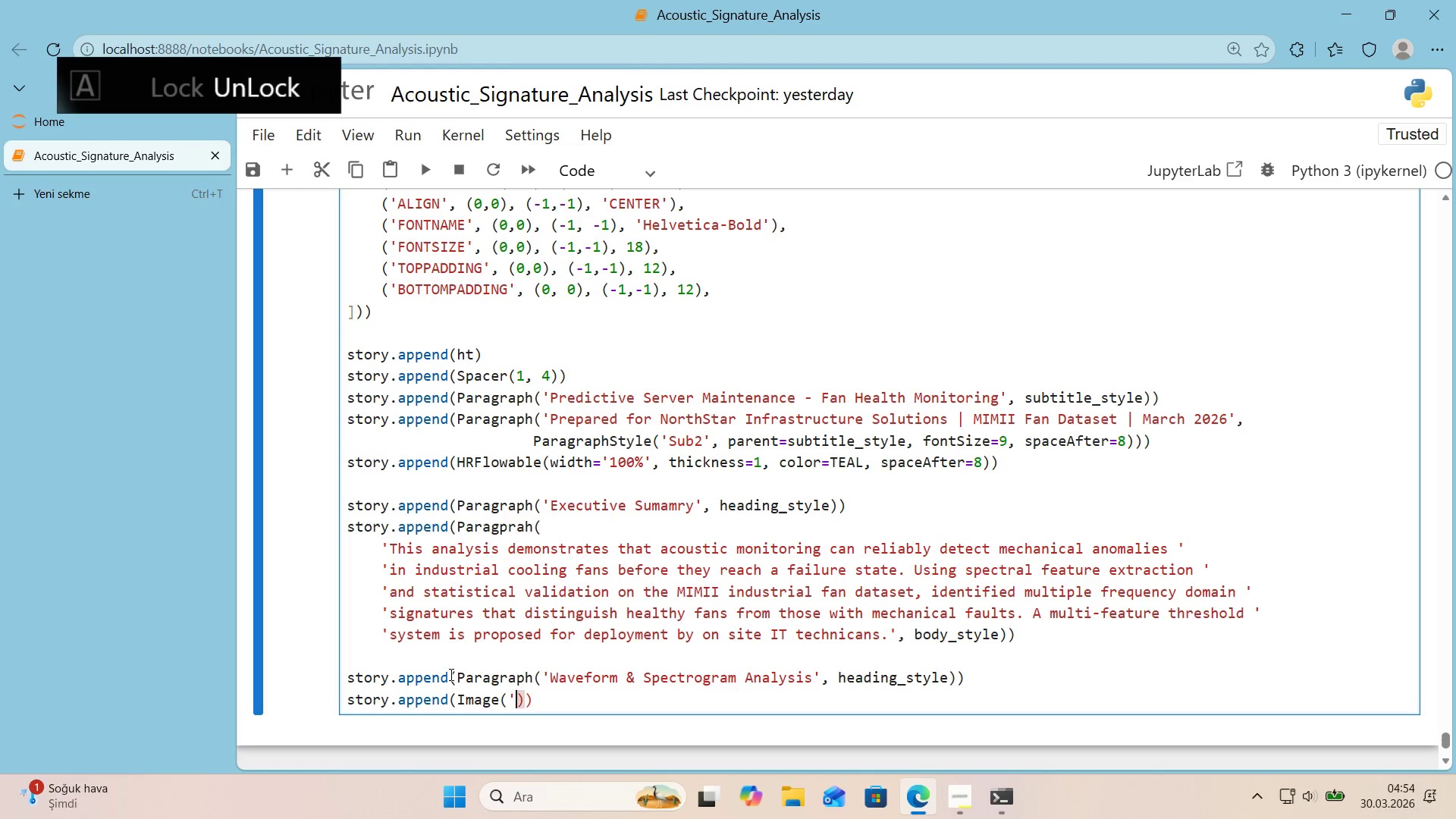 
 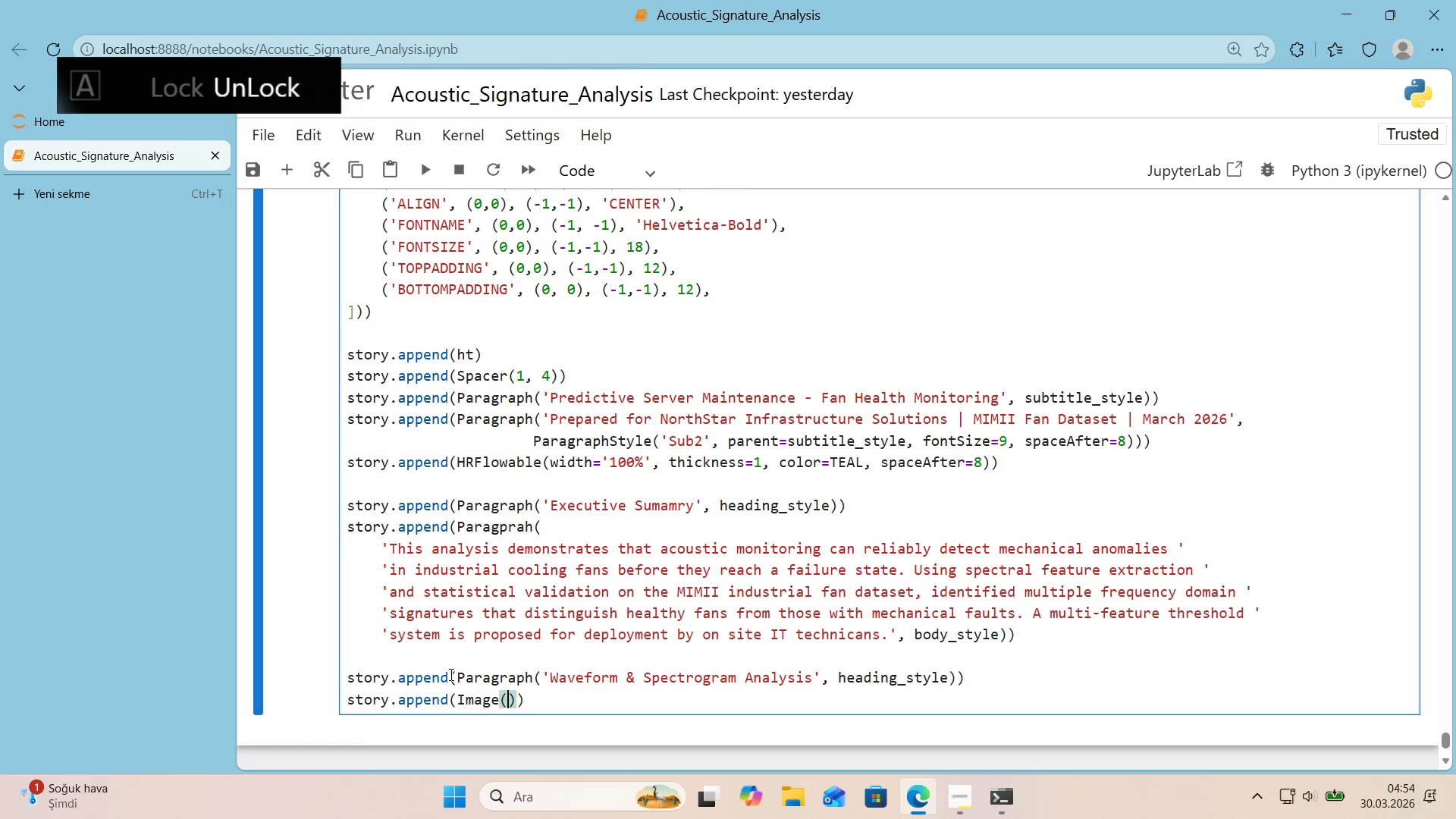 
key(ArrowLeft)
 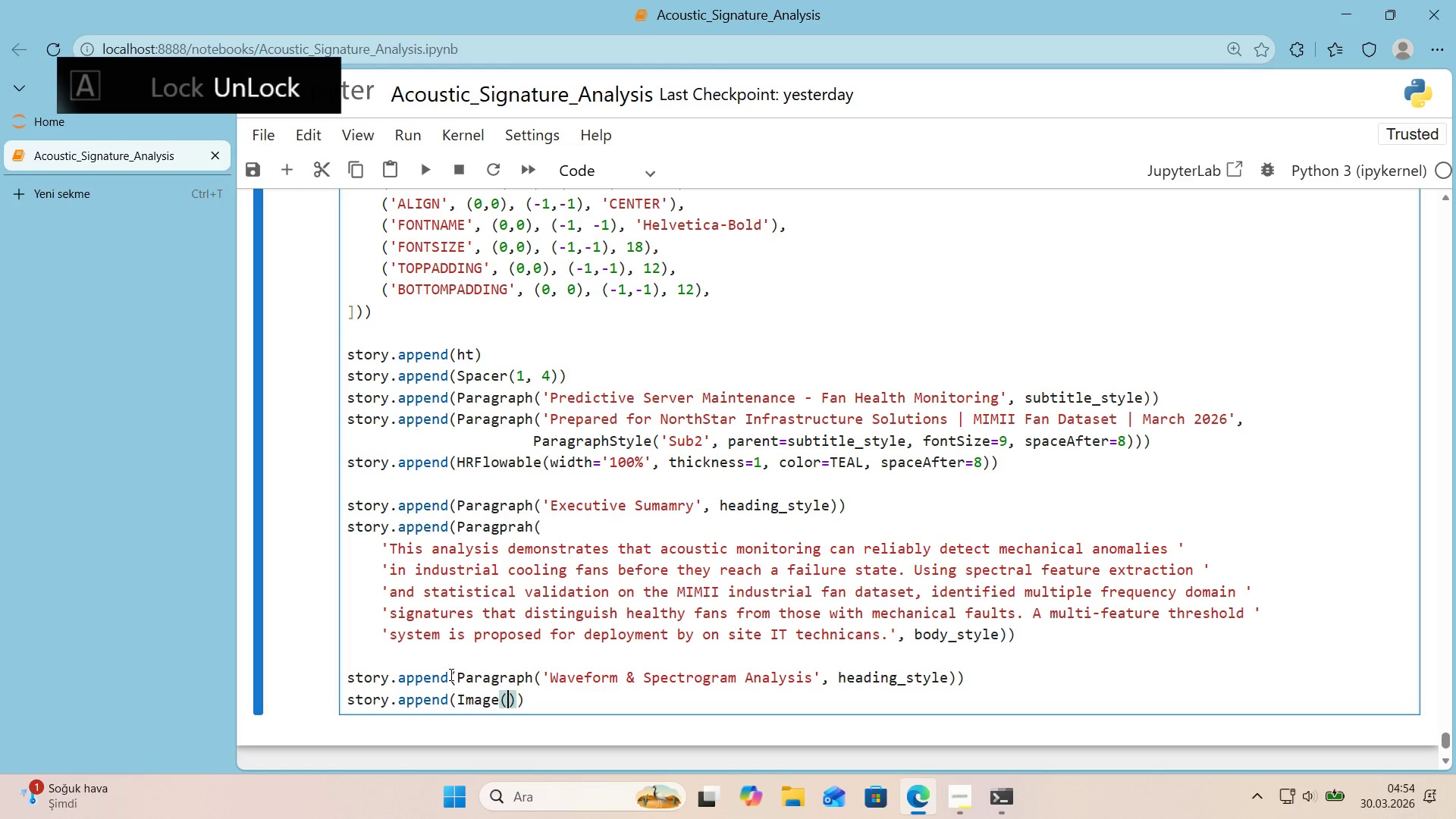 
type(@@)
 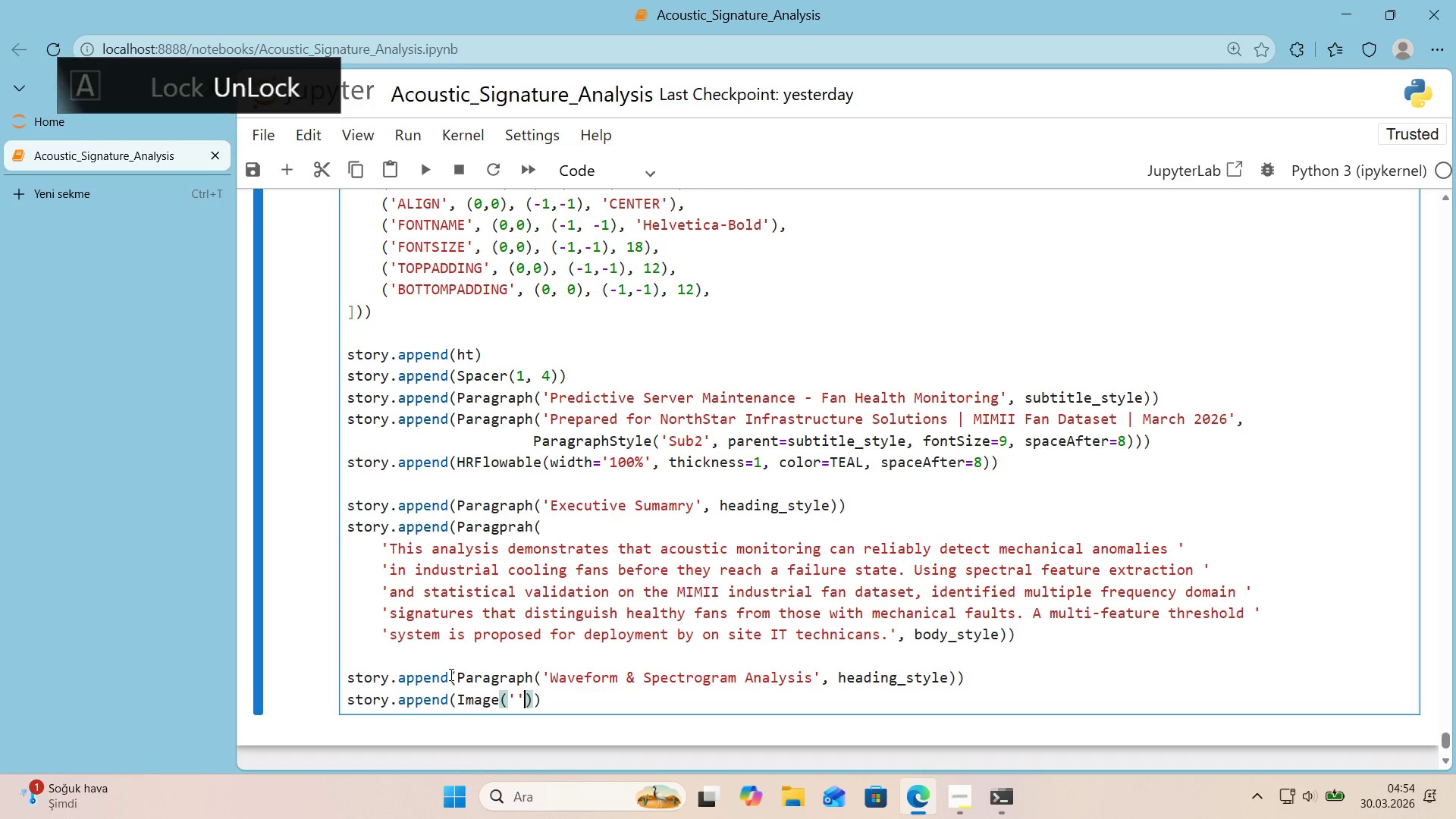 
key(ArrowLeft)
 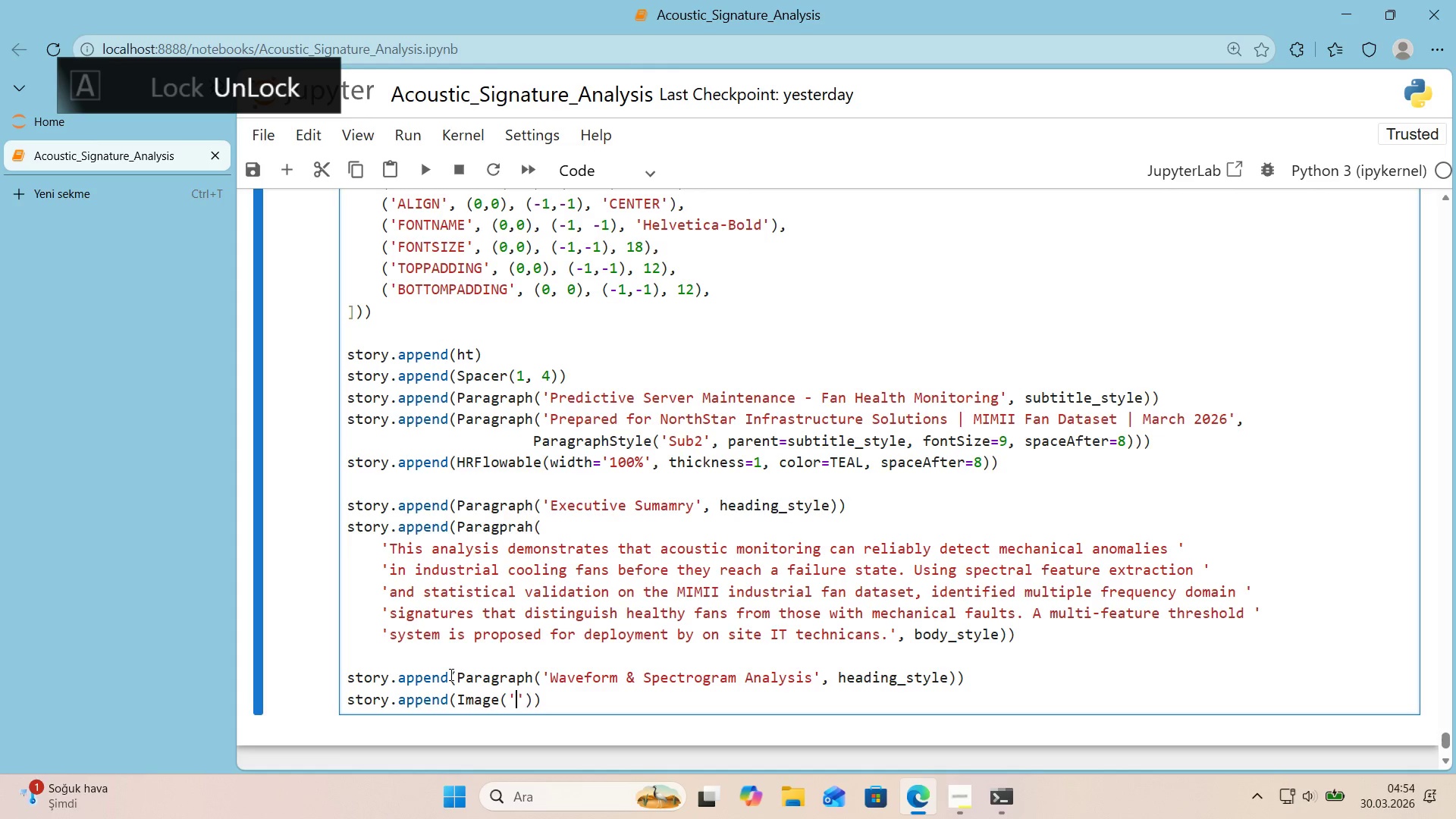 
type(f'g_01-)
key(Backspace)
type(_waveform[IntlYen]c)
key(Backspace)
key(Backspace)
type([IntlYen])
key(Backspace)
type(_compar'son.png)
 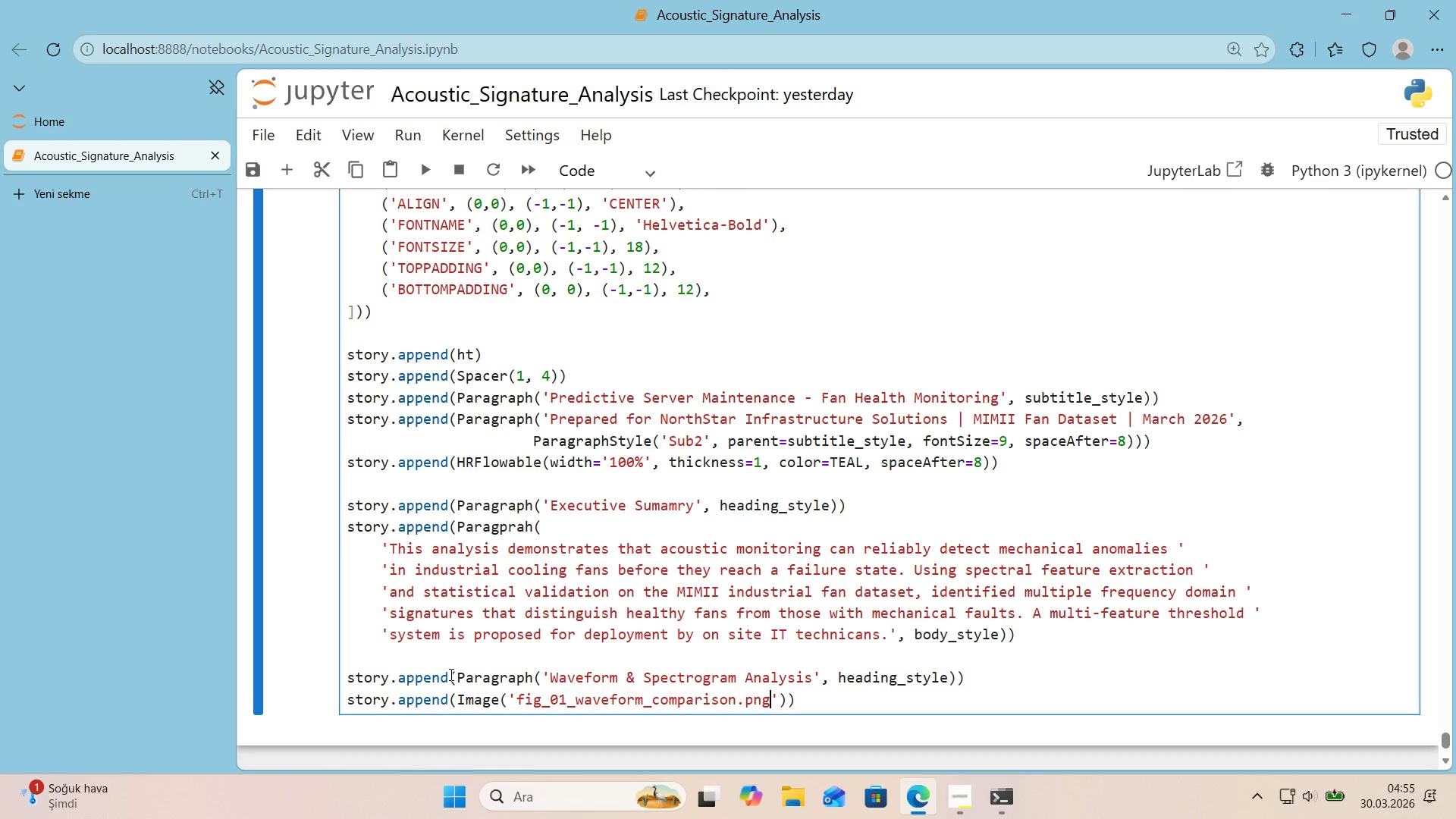 
key(ArrowRight)
 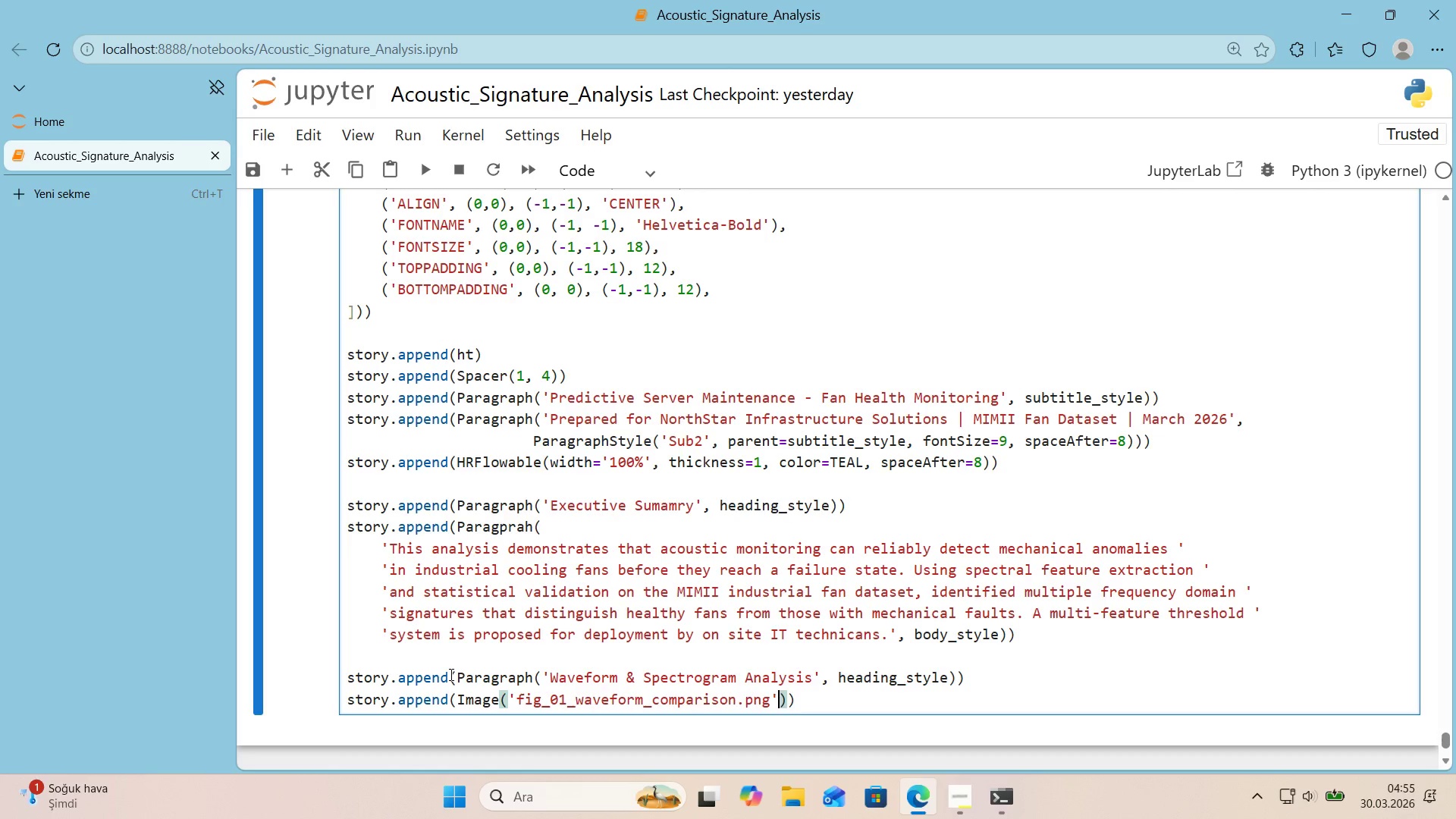 
type(, w'dth)6.8*'nches)
key(Backspace)
key(Backspace)
type(, hr'g)
key(Backspace)
key(Backspace)
key(Backspace)
type(e'ght)2.2*'nch)
 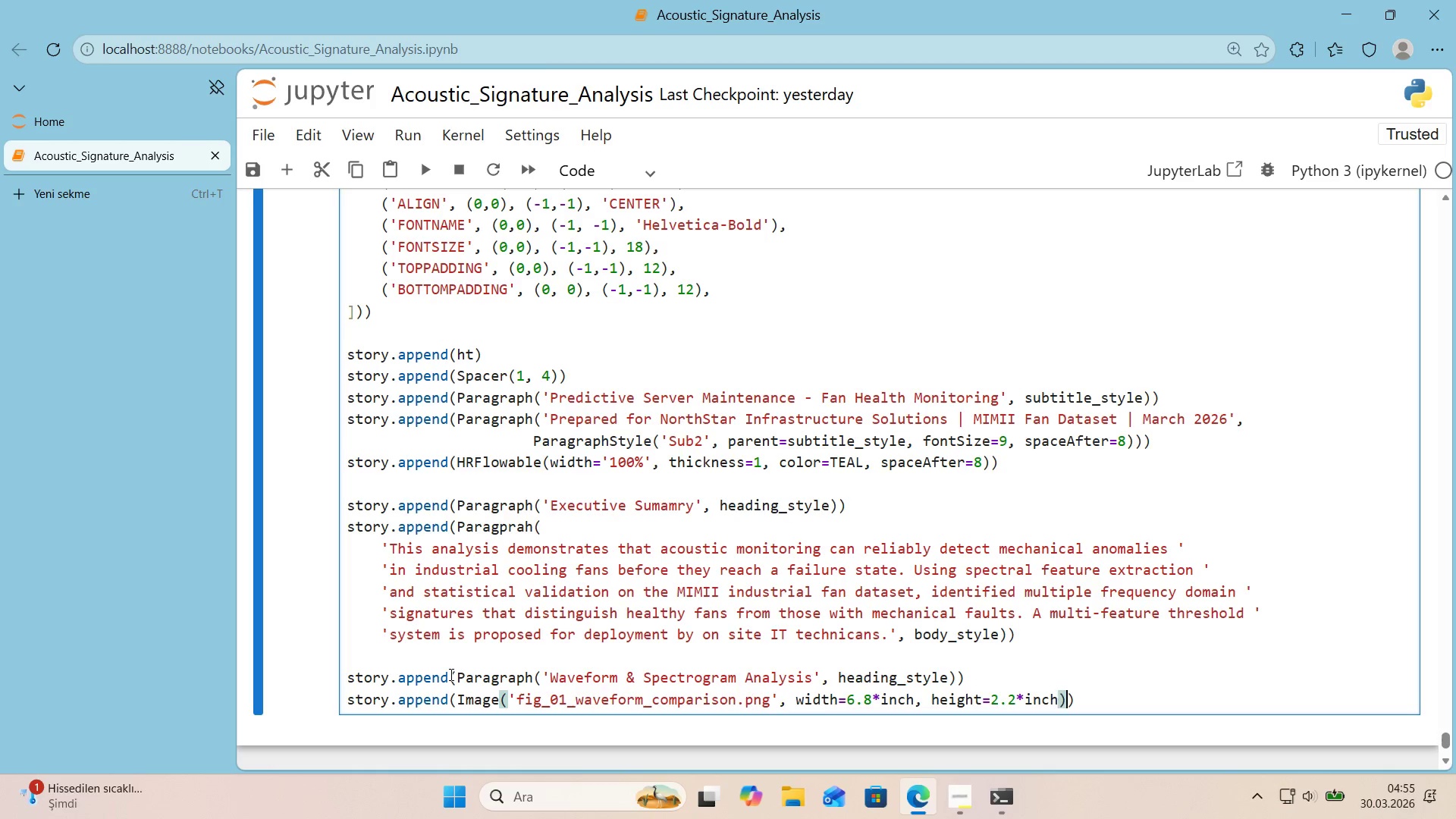 
 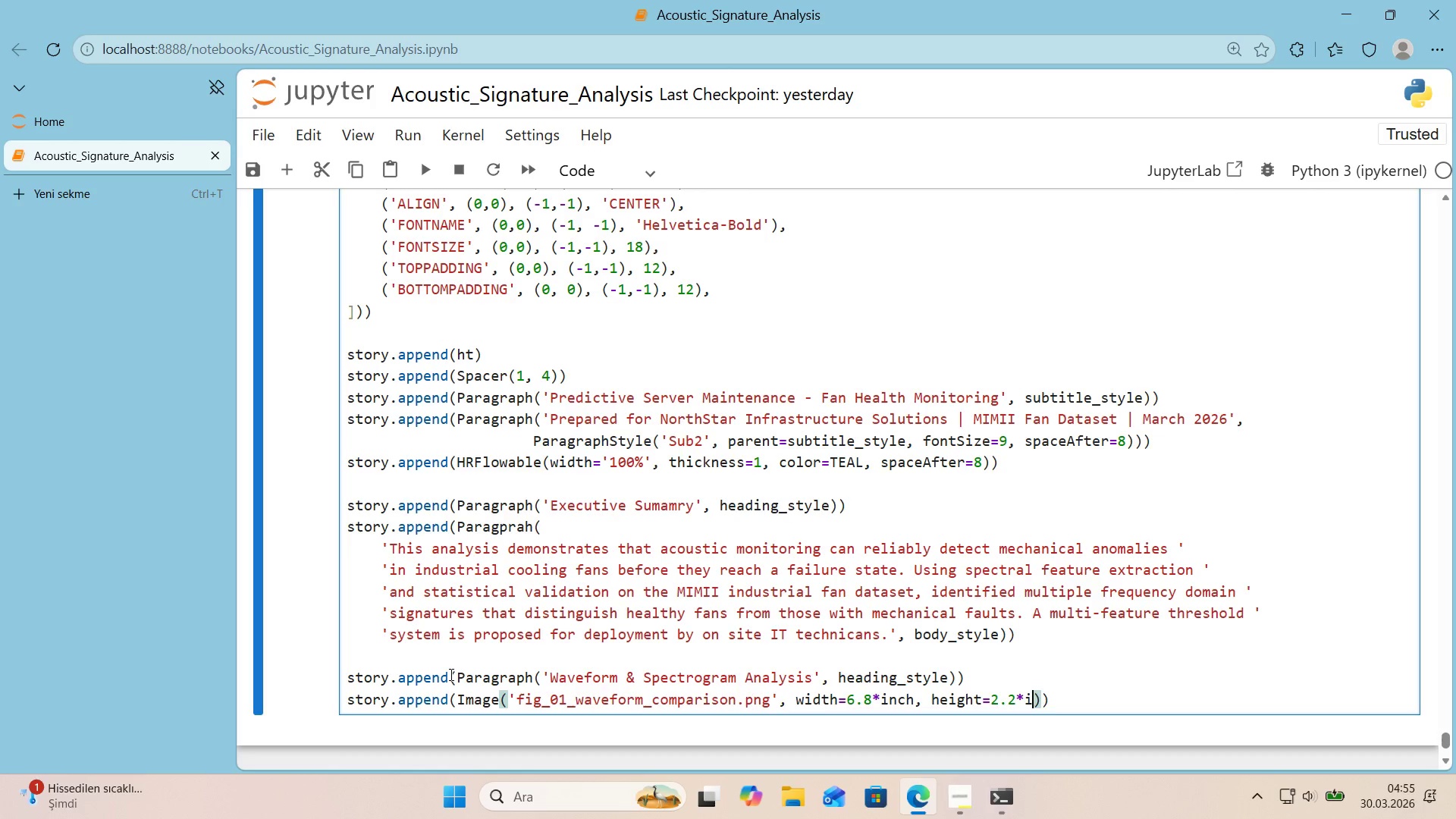 
key(ArrowRight)
 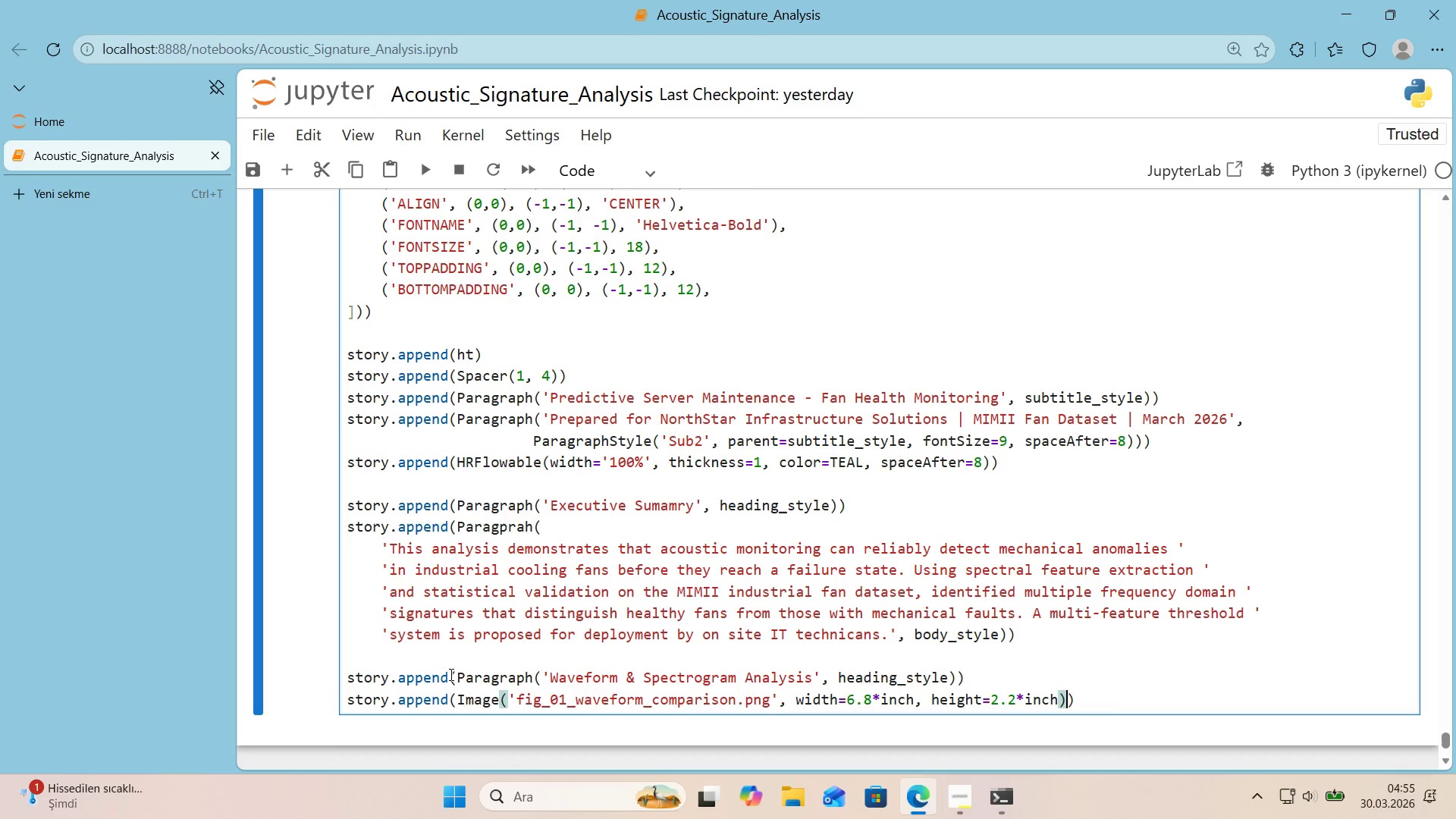 
key(ArrowRight)
 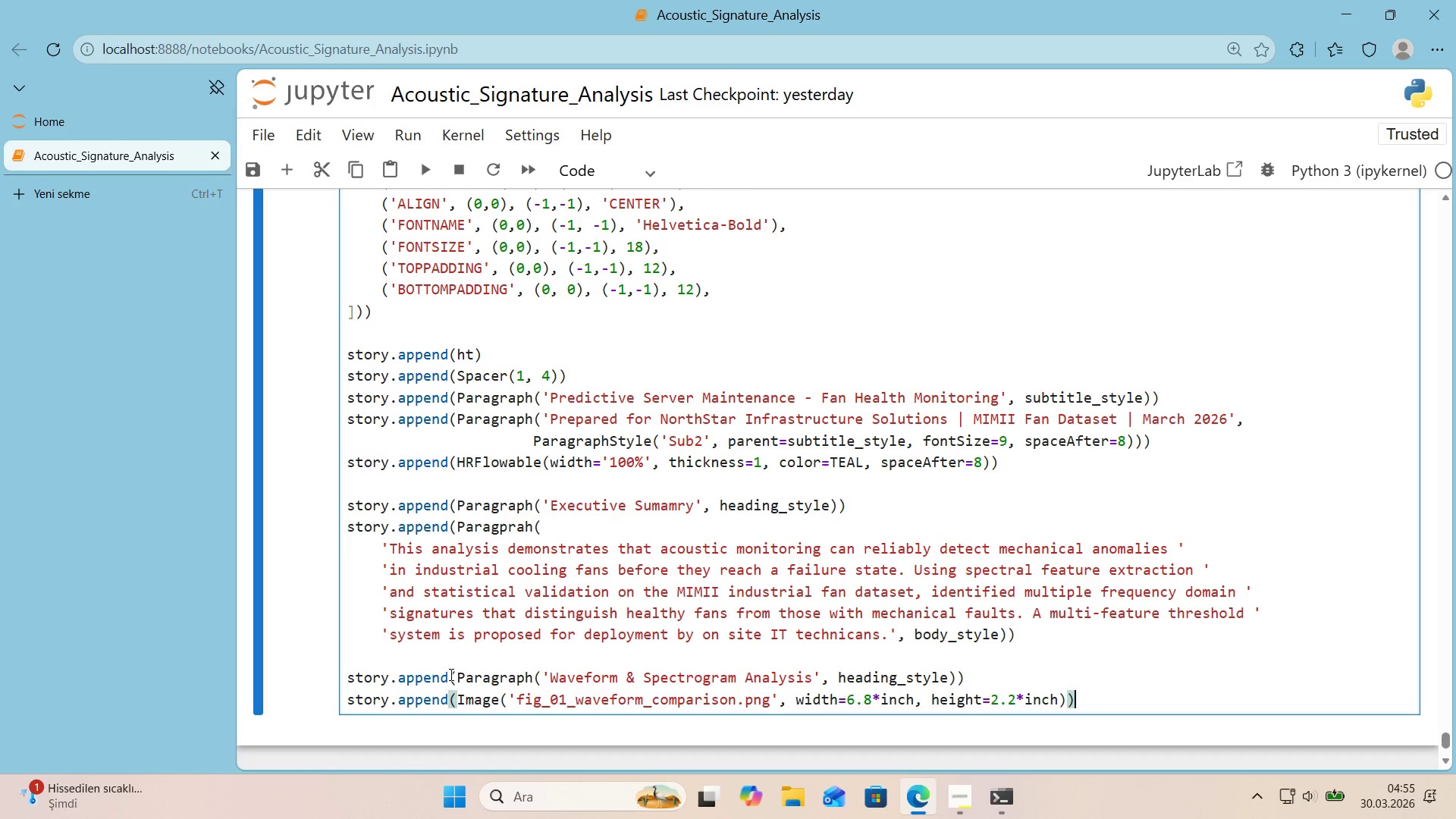 
key(Enter)
 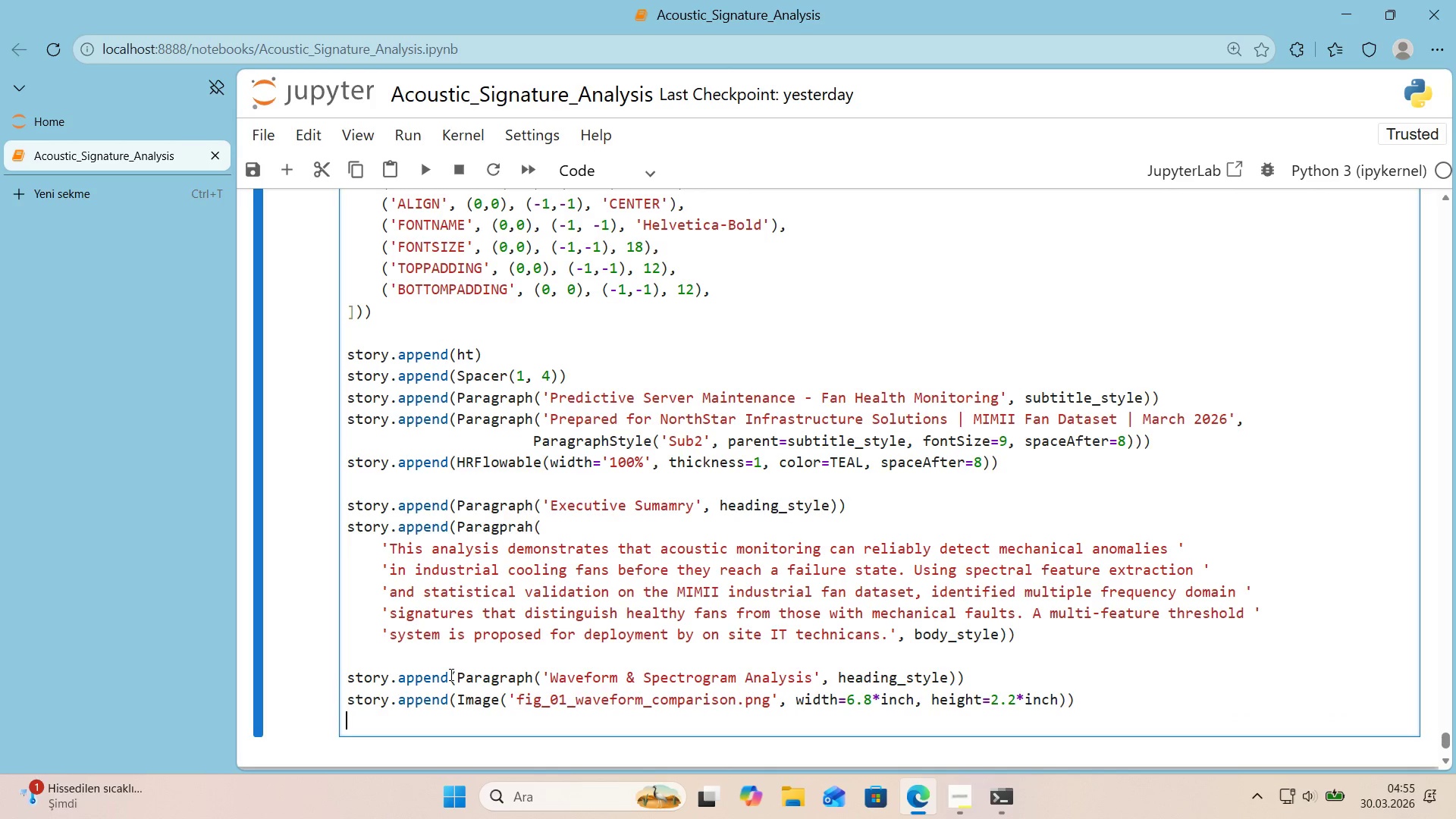 
type(story.append*()
 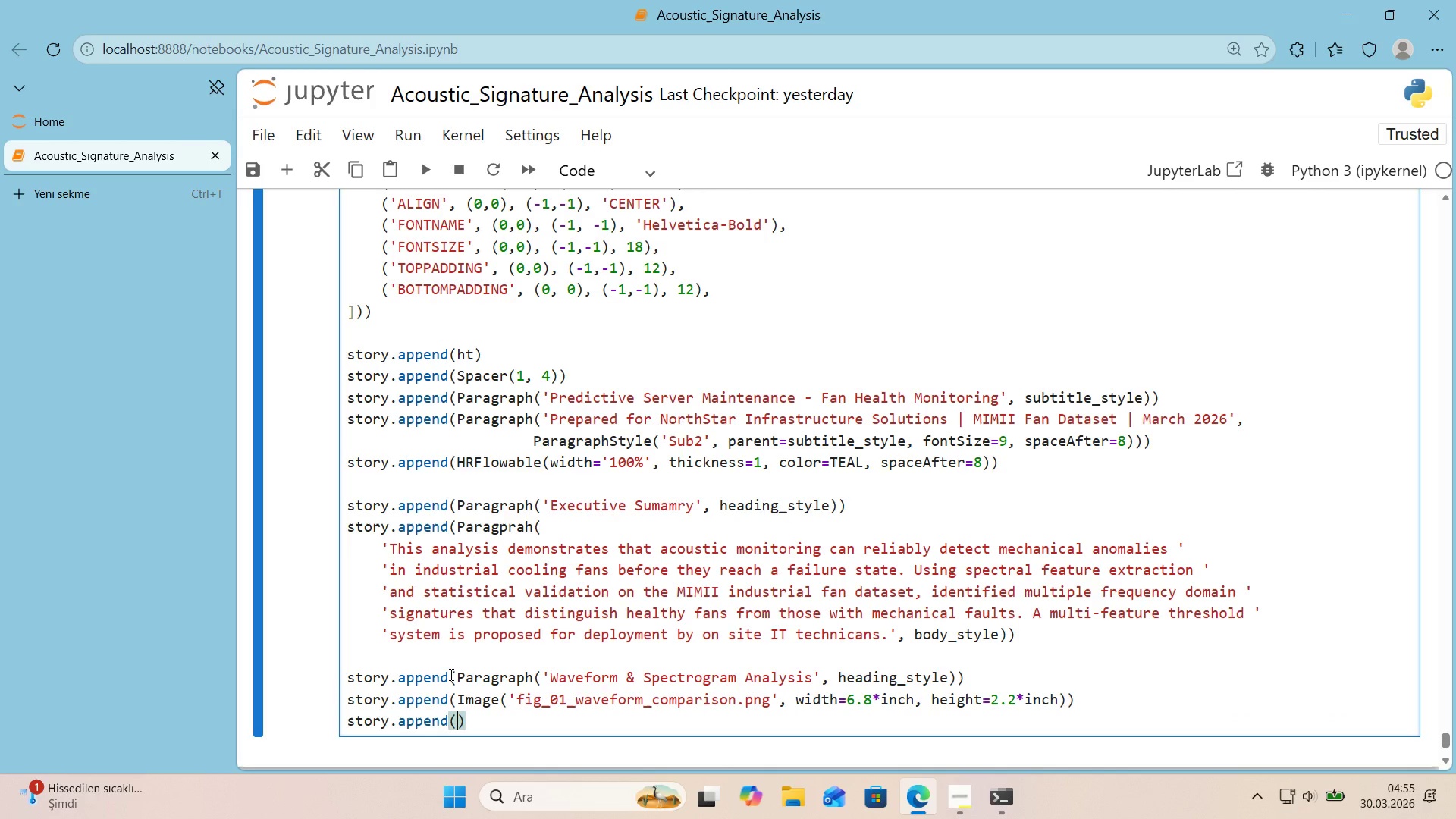 
 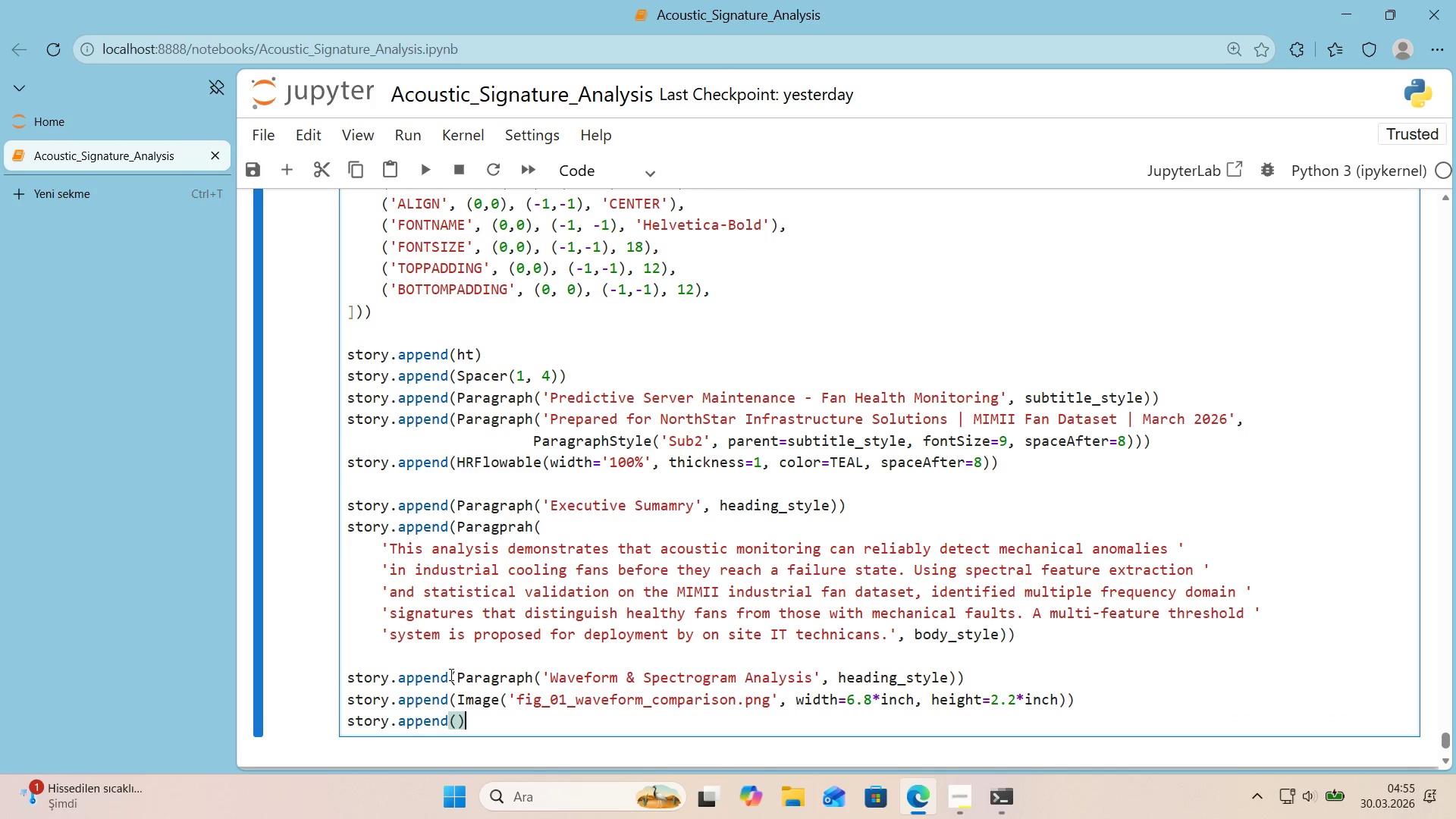 
key(ArrowLeft)
 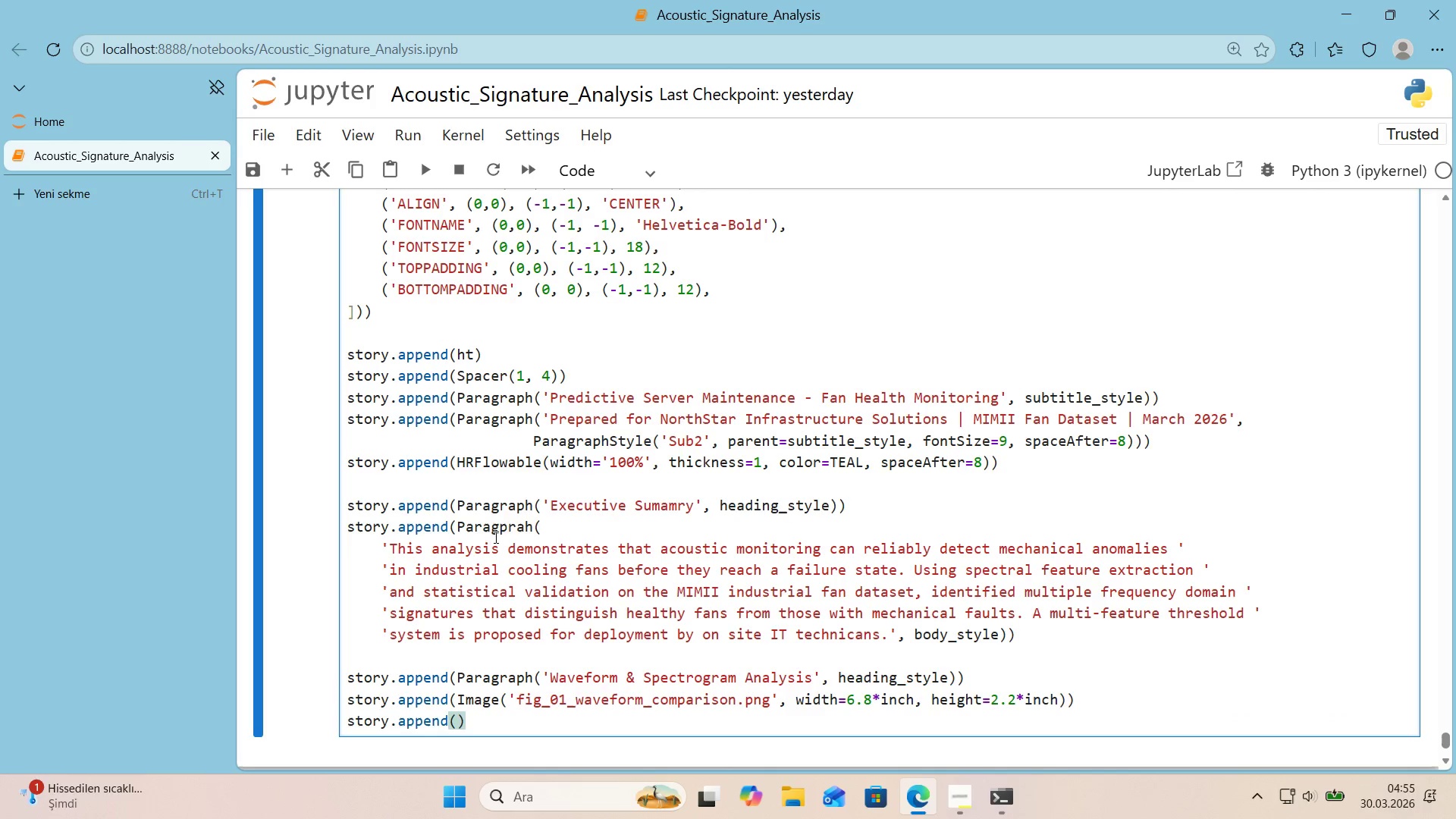 
scroll: coordinate [934, 579], scroll_direction: down, amount: 1.0
 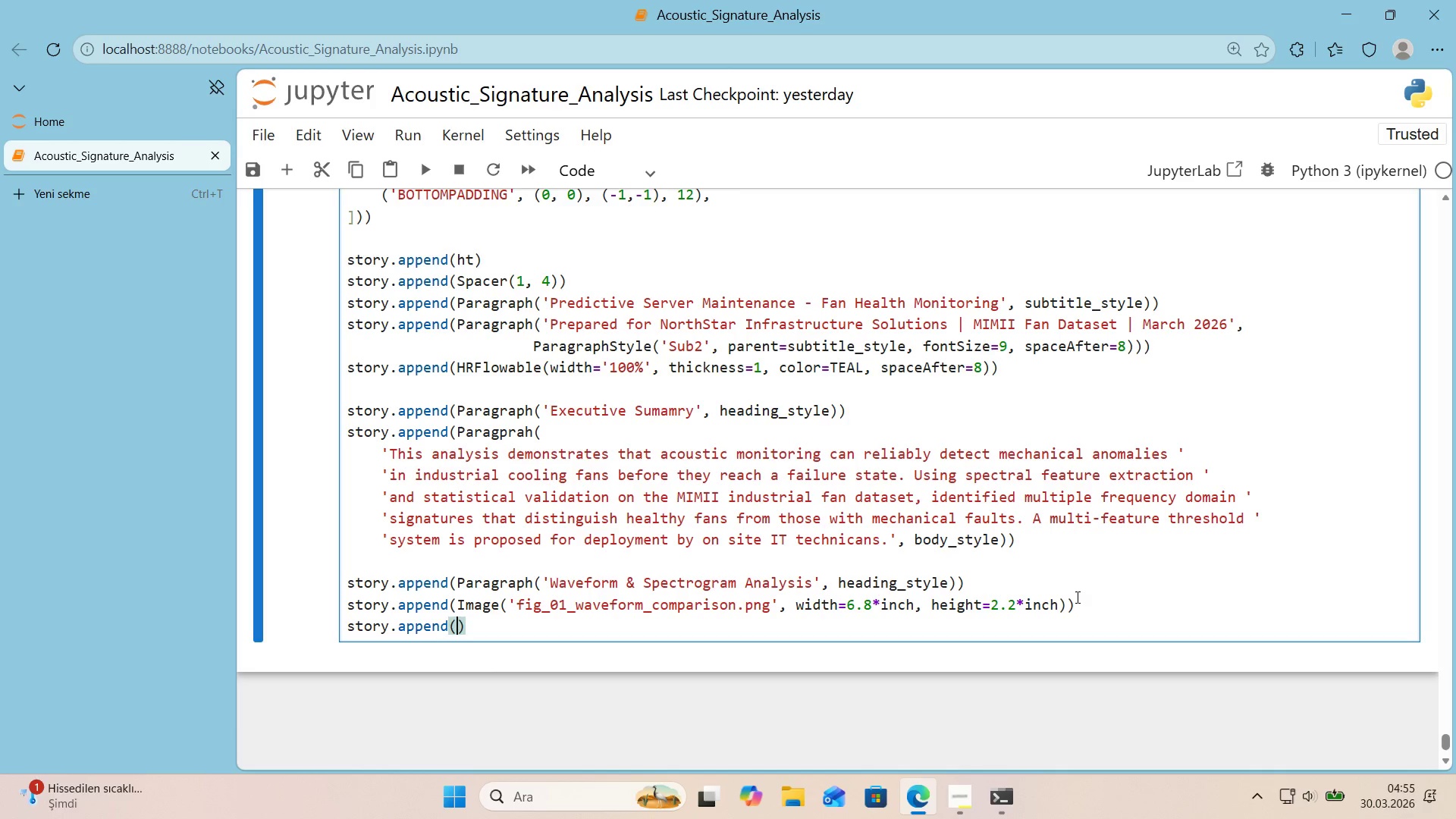 
type(Paragraph*()
 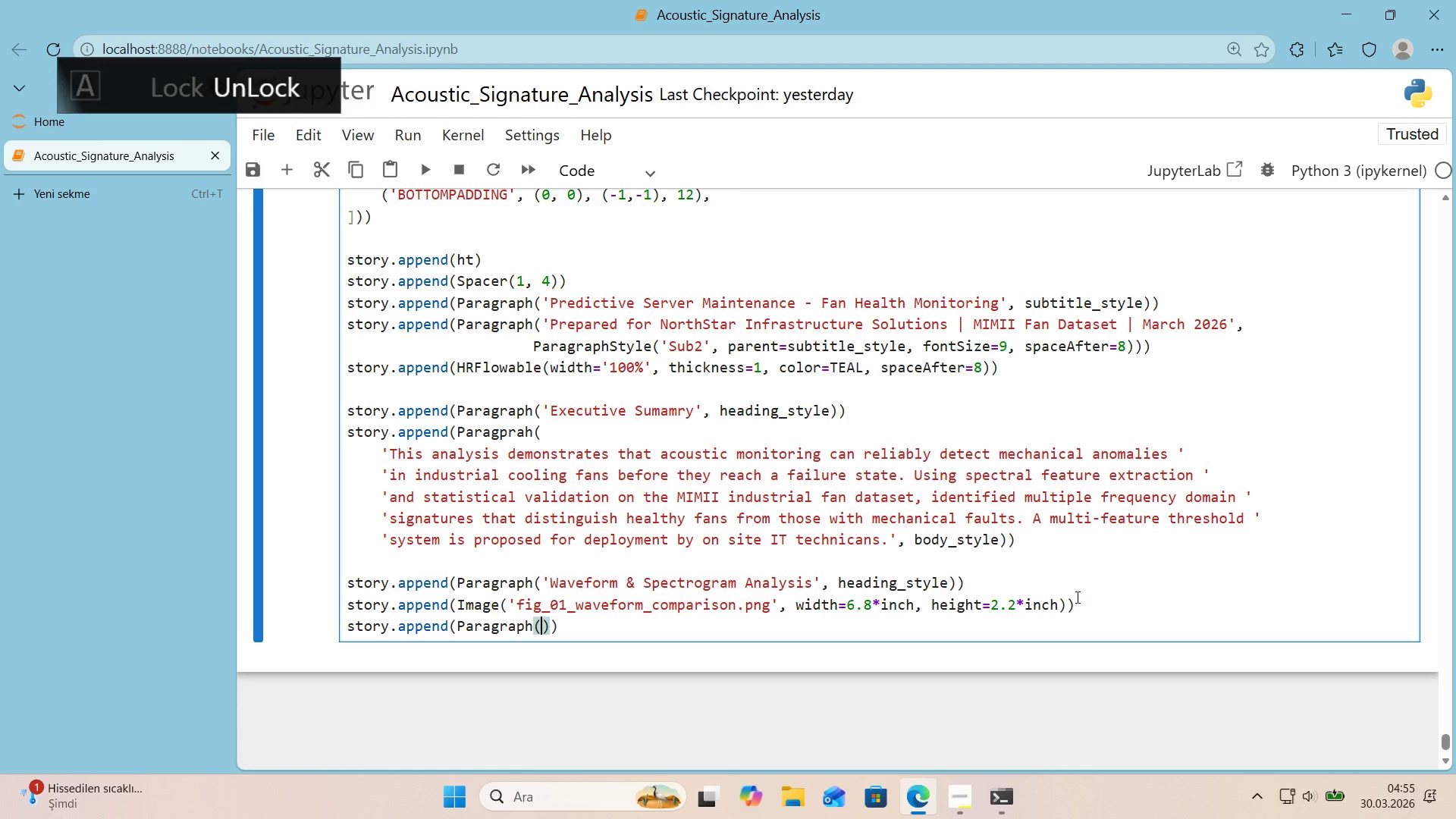 
 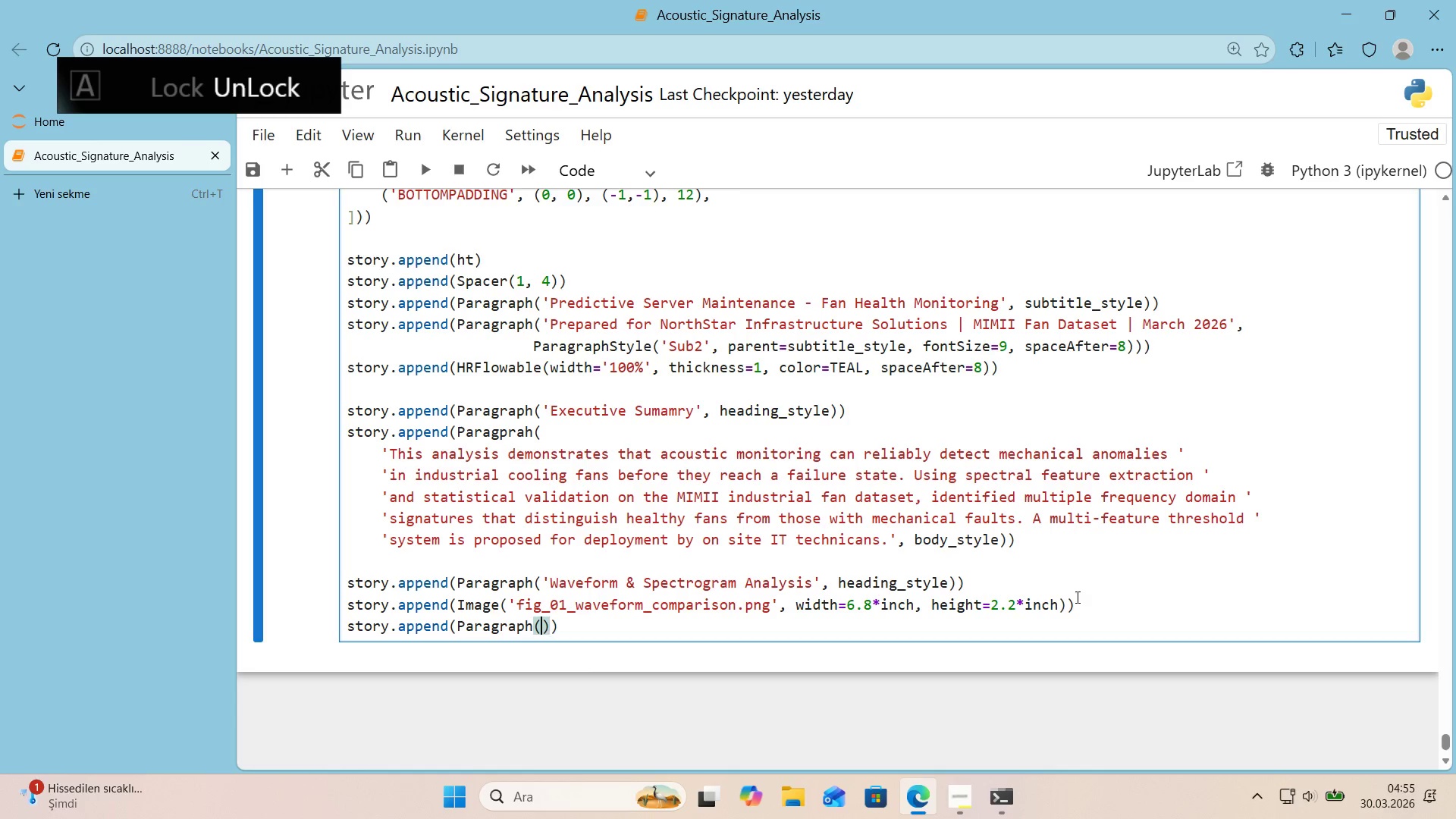 
key(ArrowLeft)
 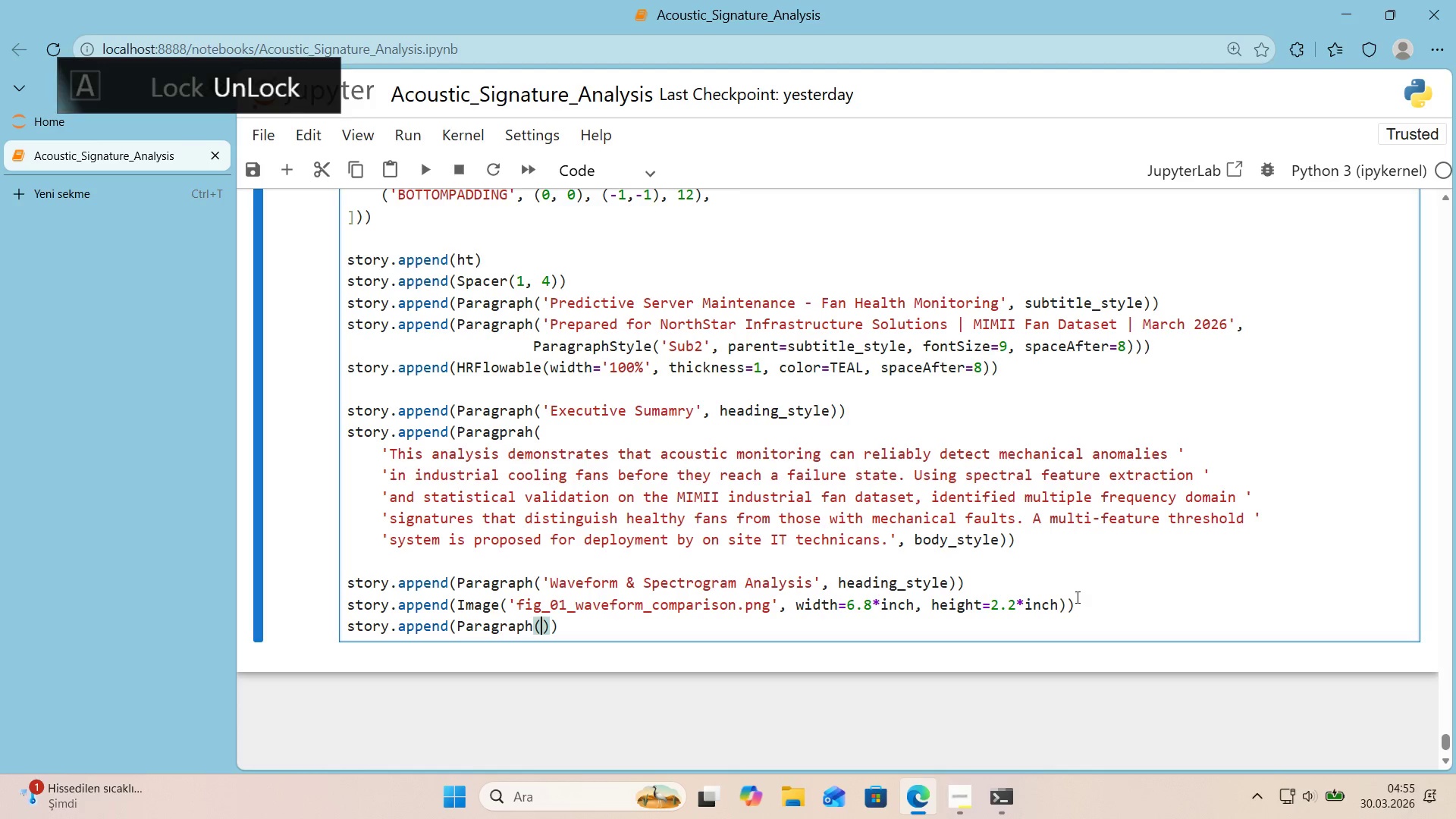 
type(@@)
 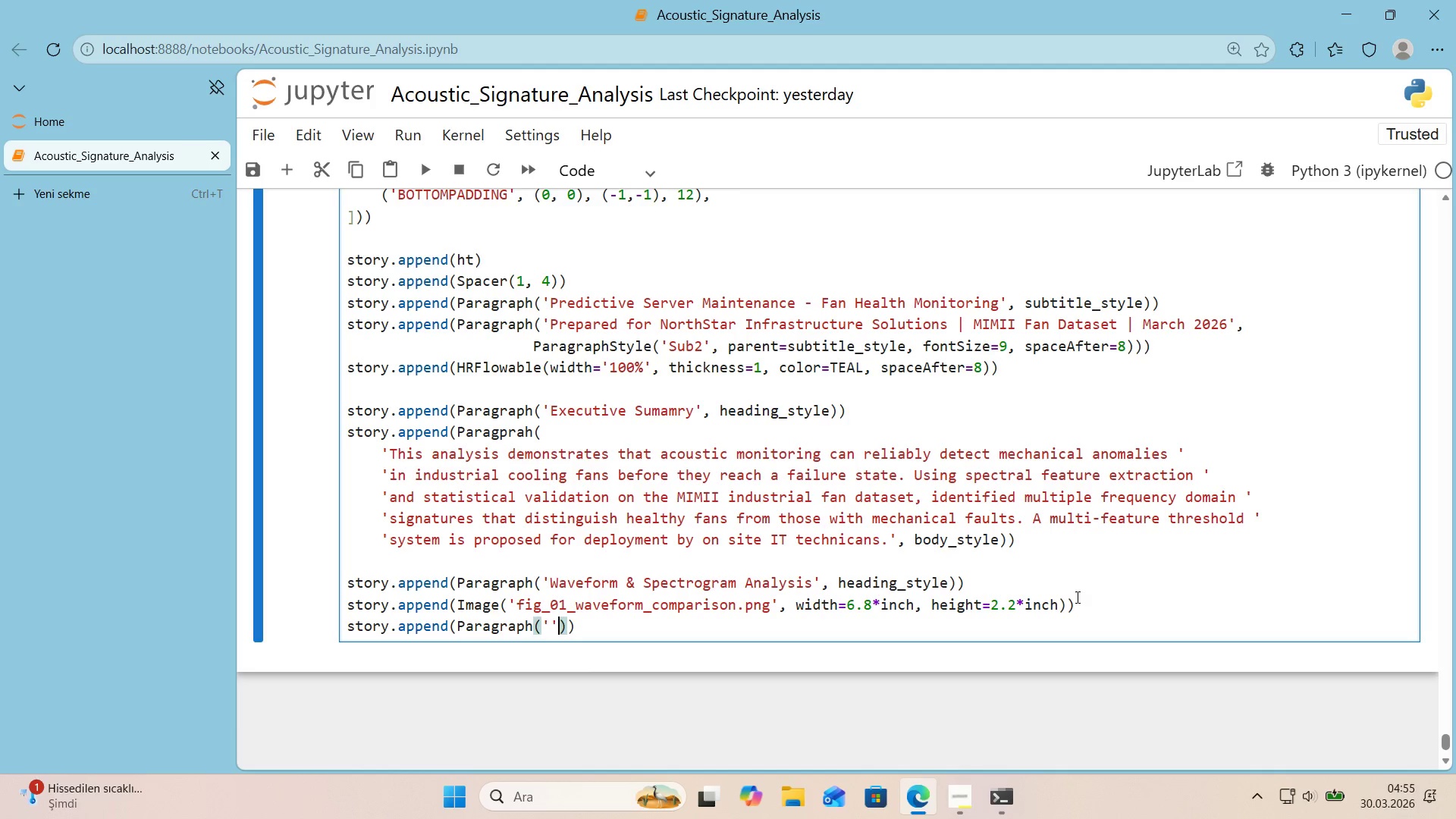 
key(ArrowLeft)
 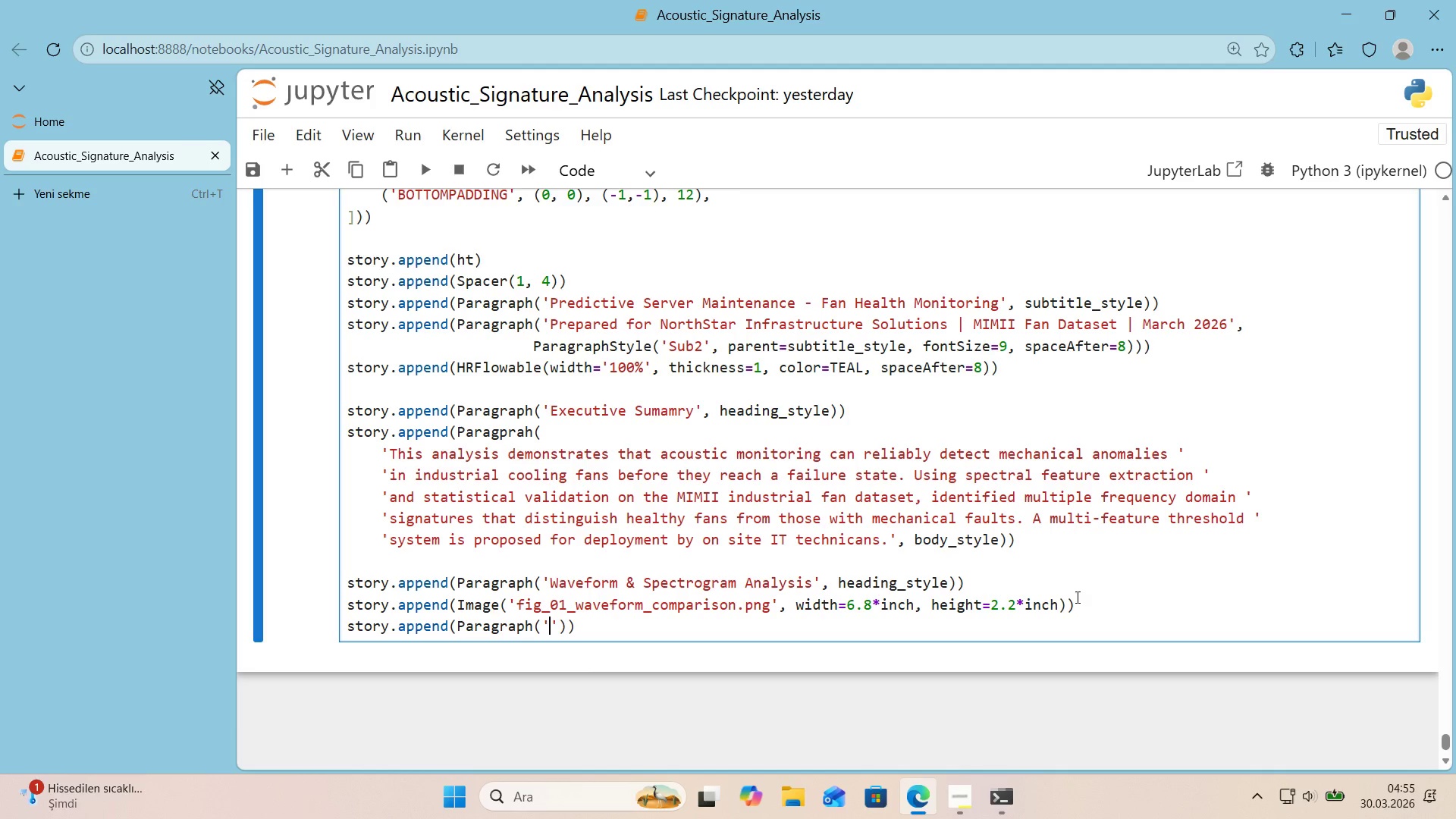 
type(F'gure 1> T'me )
key(Backspace)
type(-DO)
key(Backspace)
key(Backspace)
type(doma'm)
key(Backspace)
type(n waveform compar'son - Normal*()
 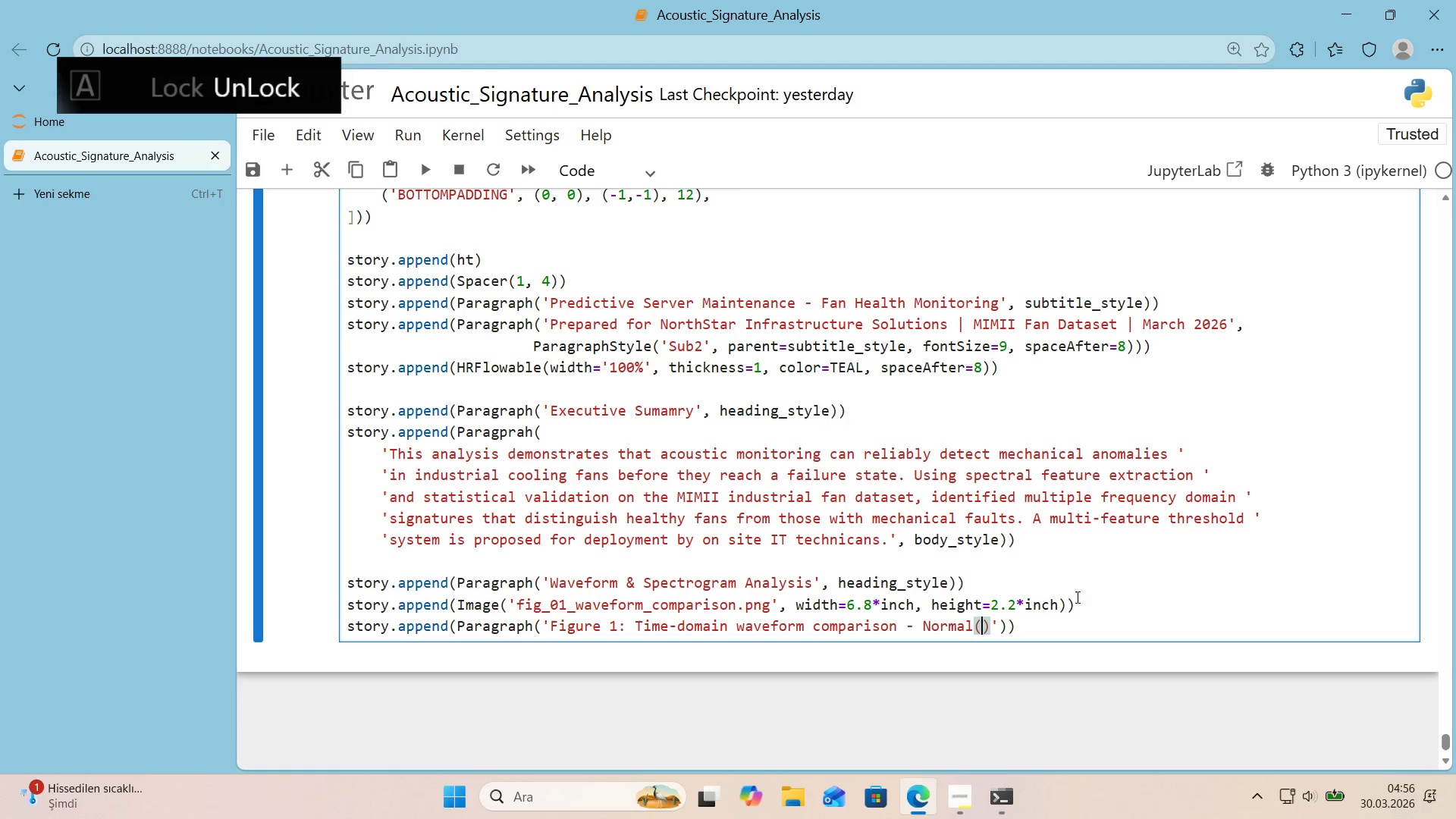 
 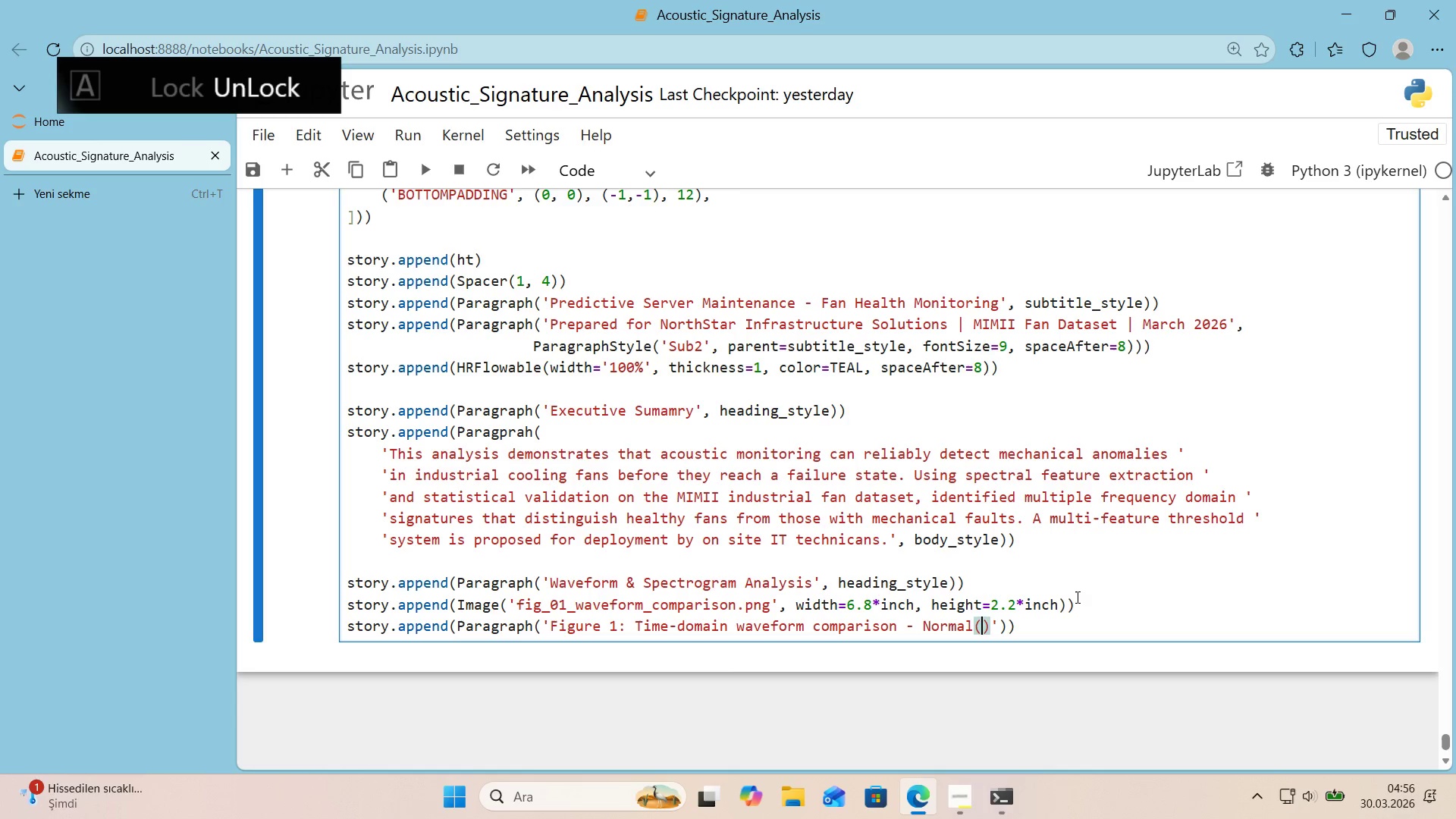 
key(ArrowLeft)
 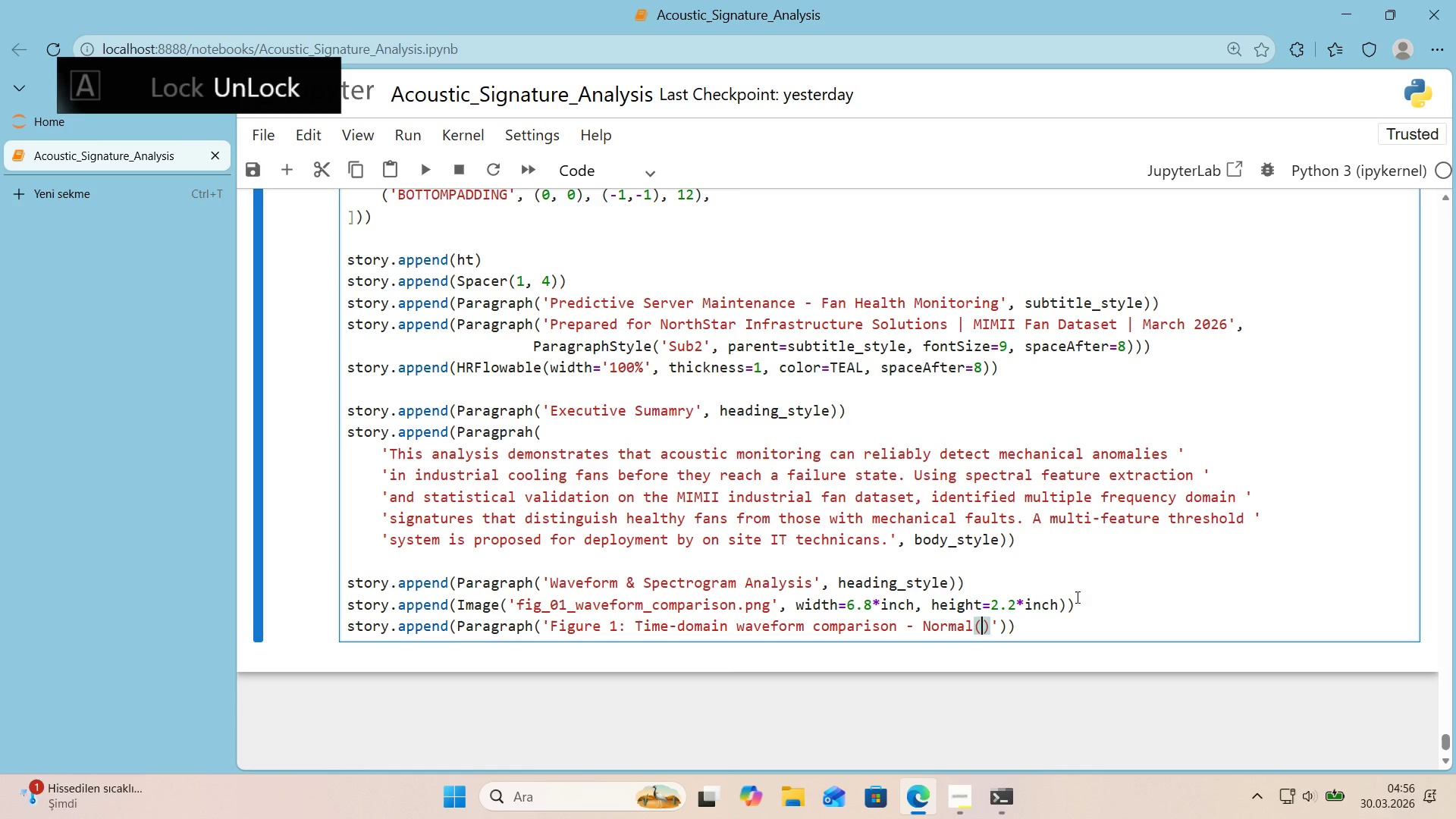 
type(Top )
key(Backspace)
 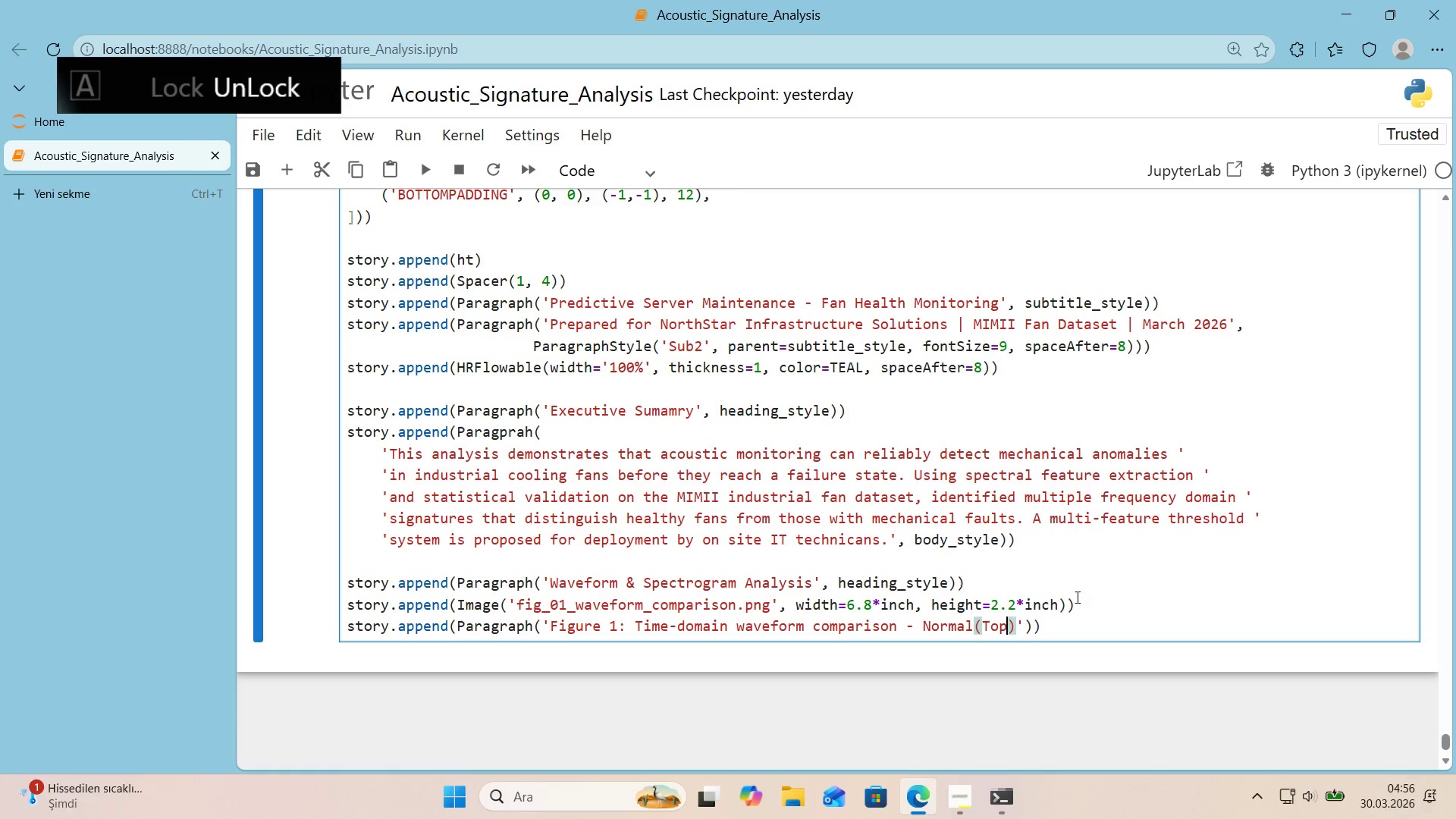 
key(ArrowRight)
 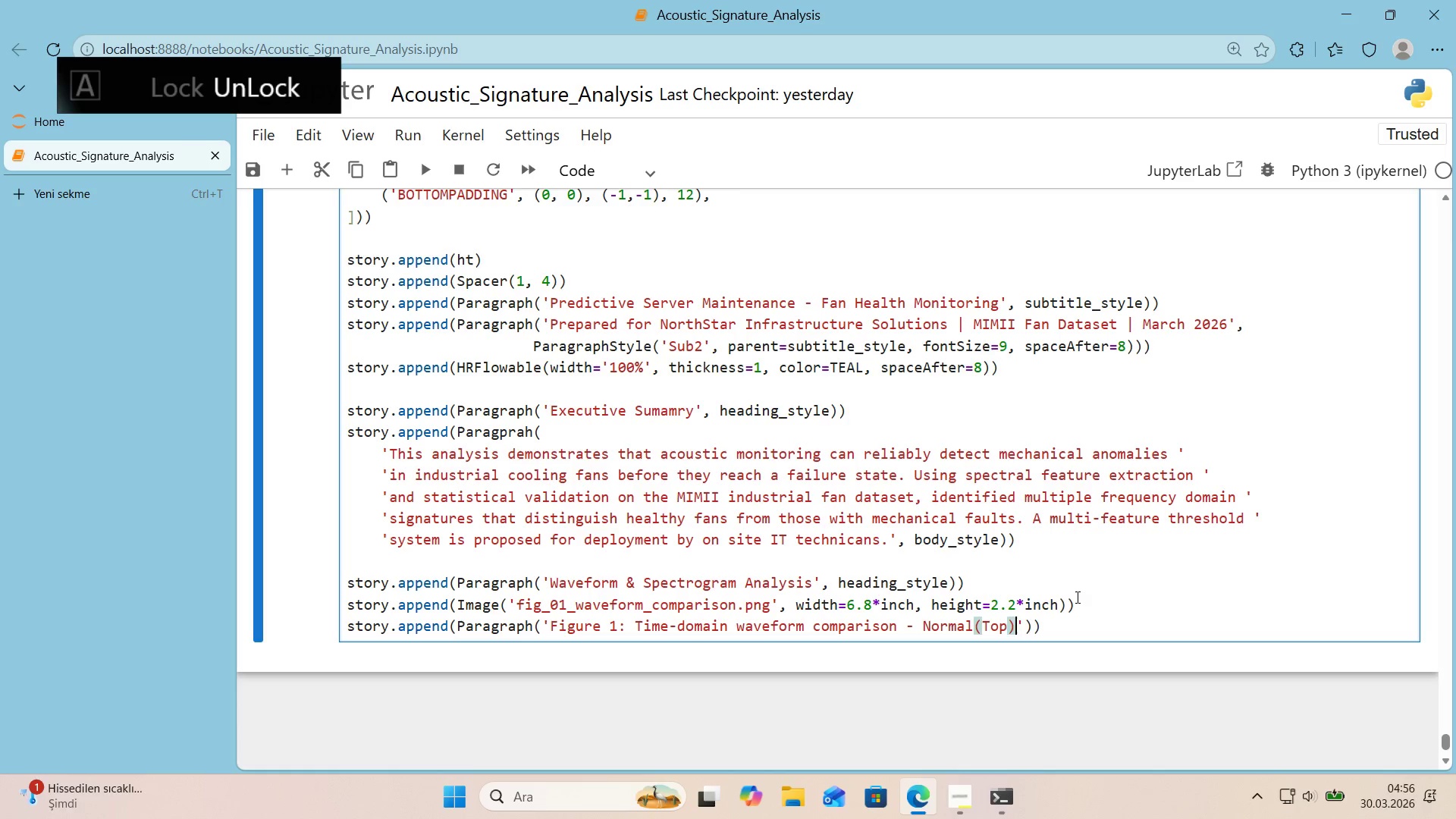 
type( vs Anomaly *)
 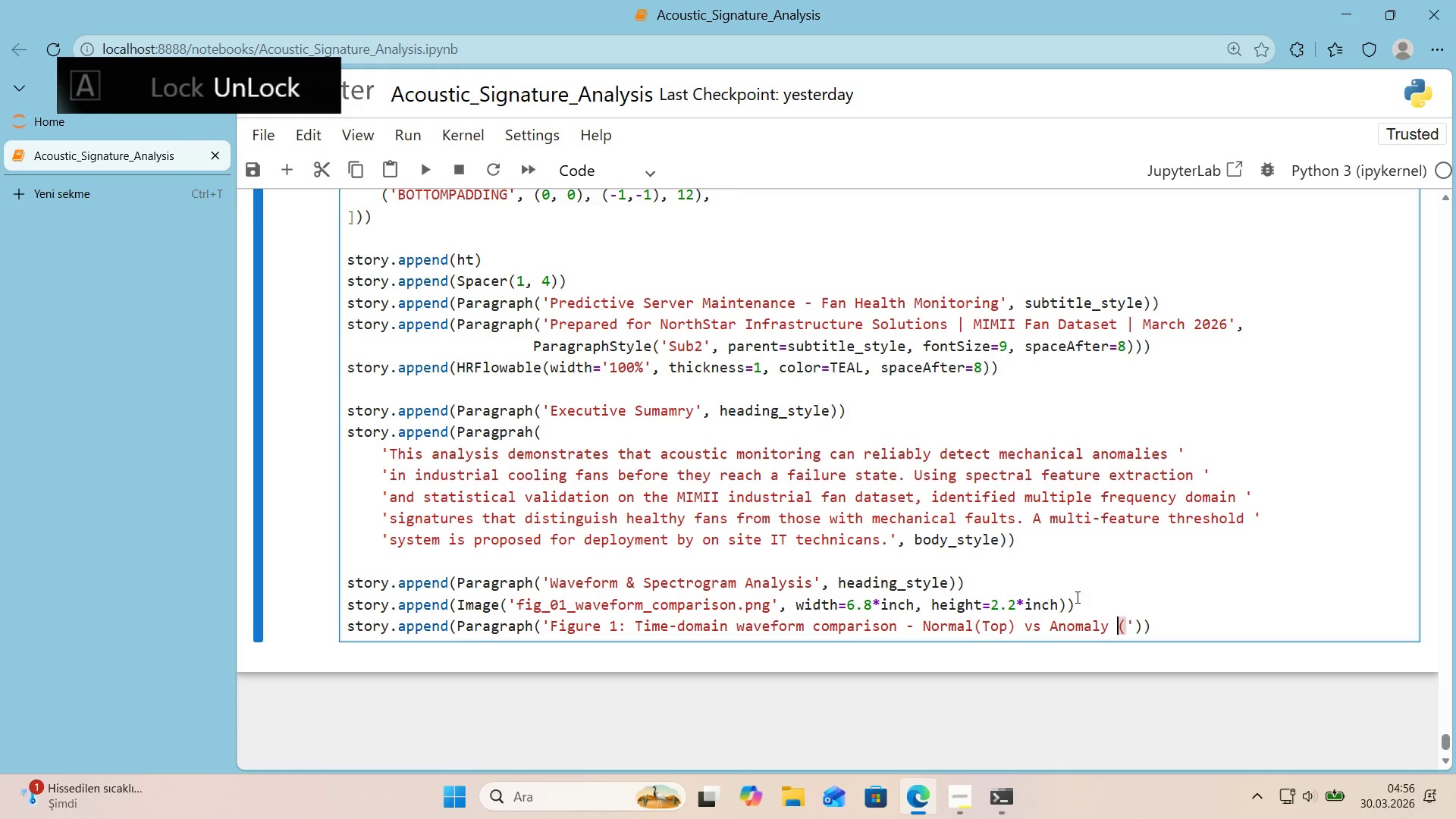 
 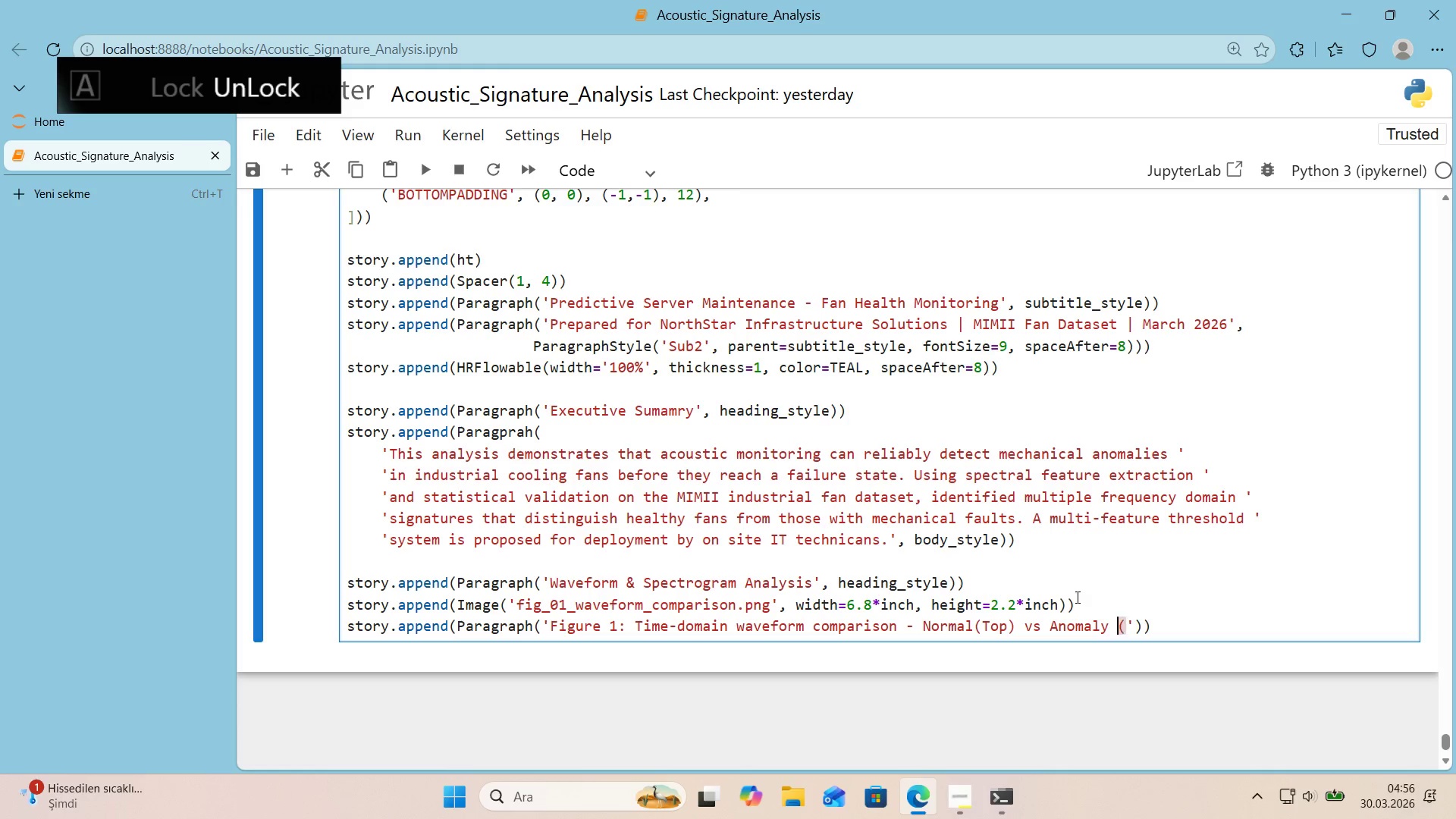 
key(ArrowLeft)
 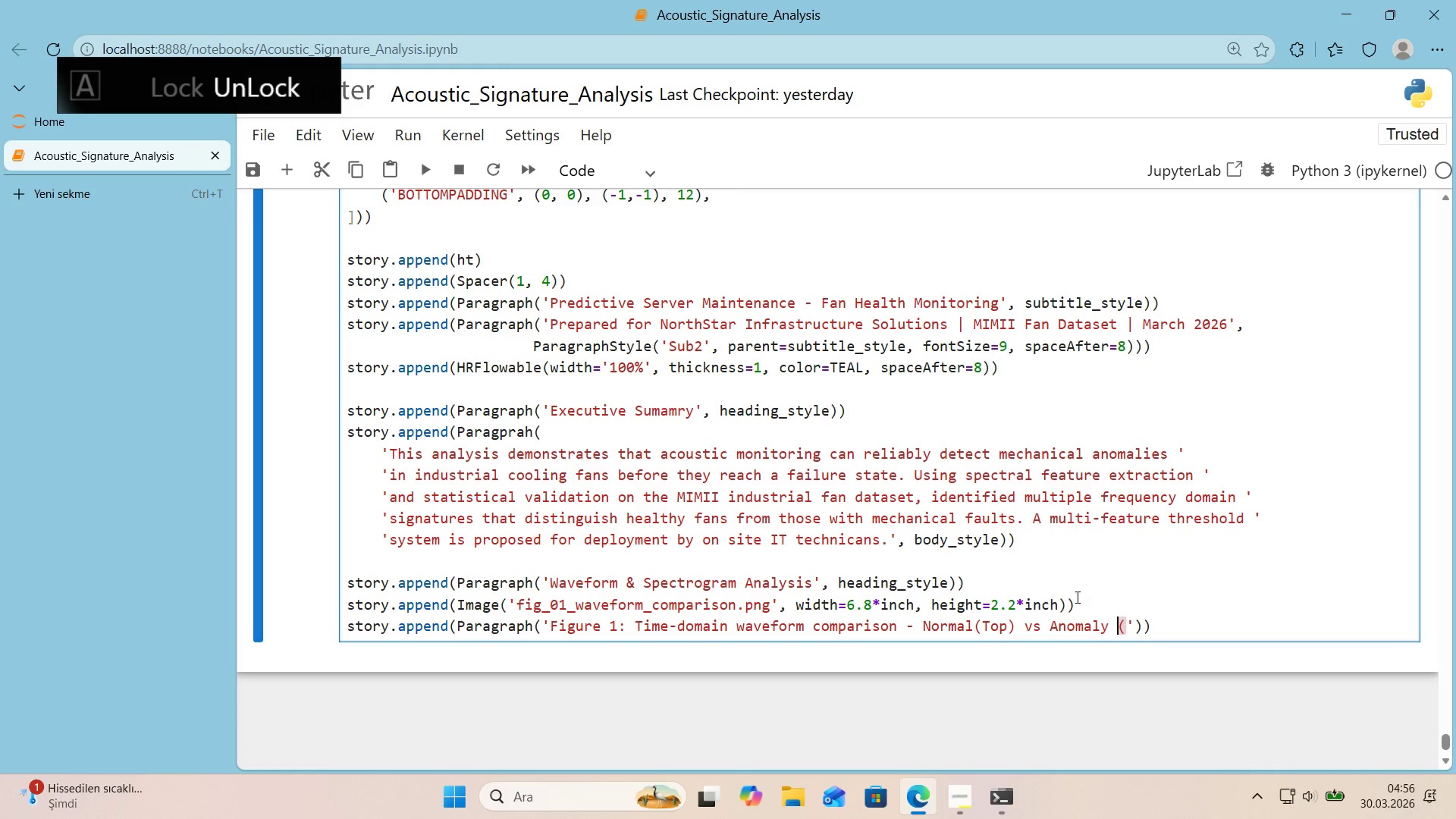 
key(ArrowRight)
 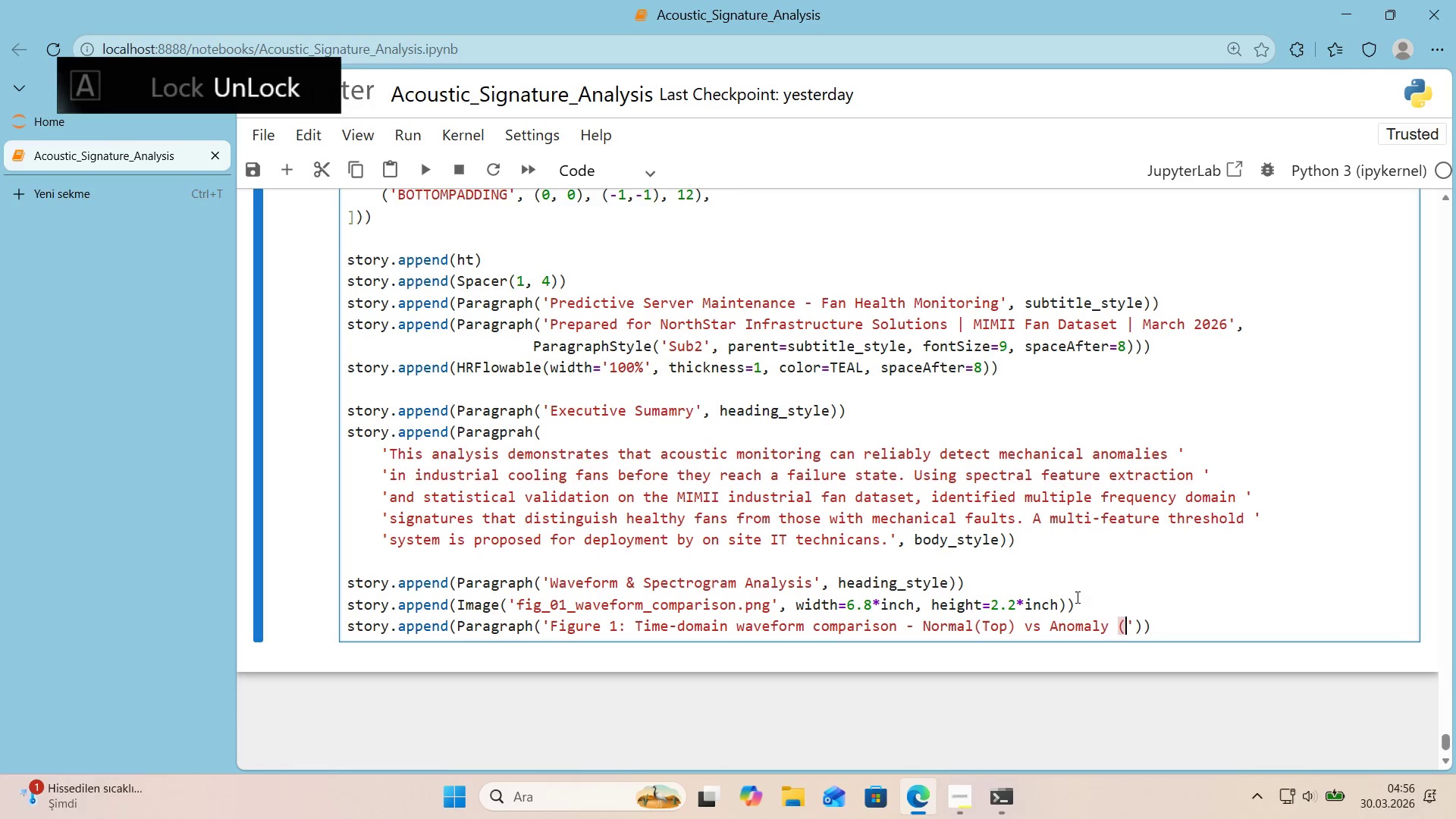 
key(Shift+9)
 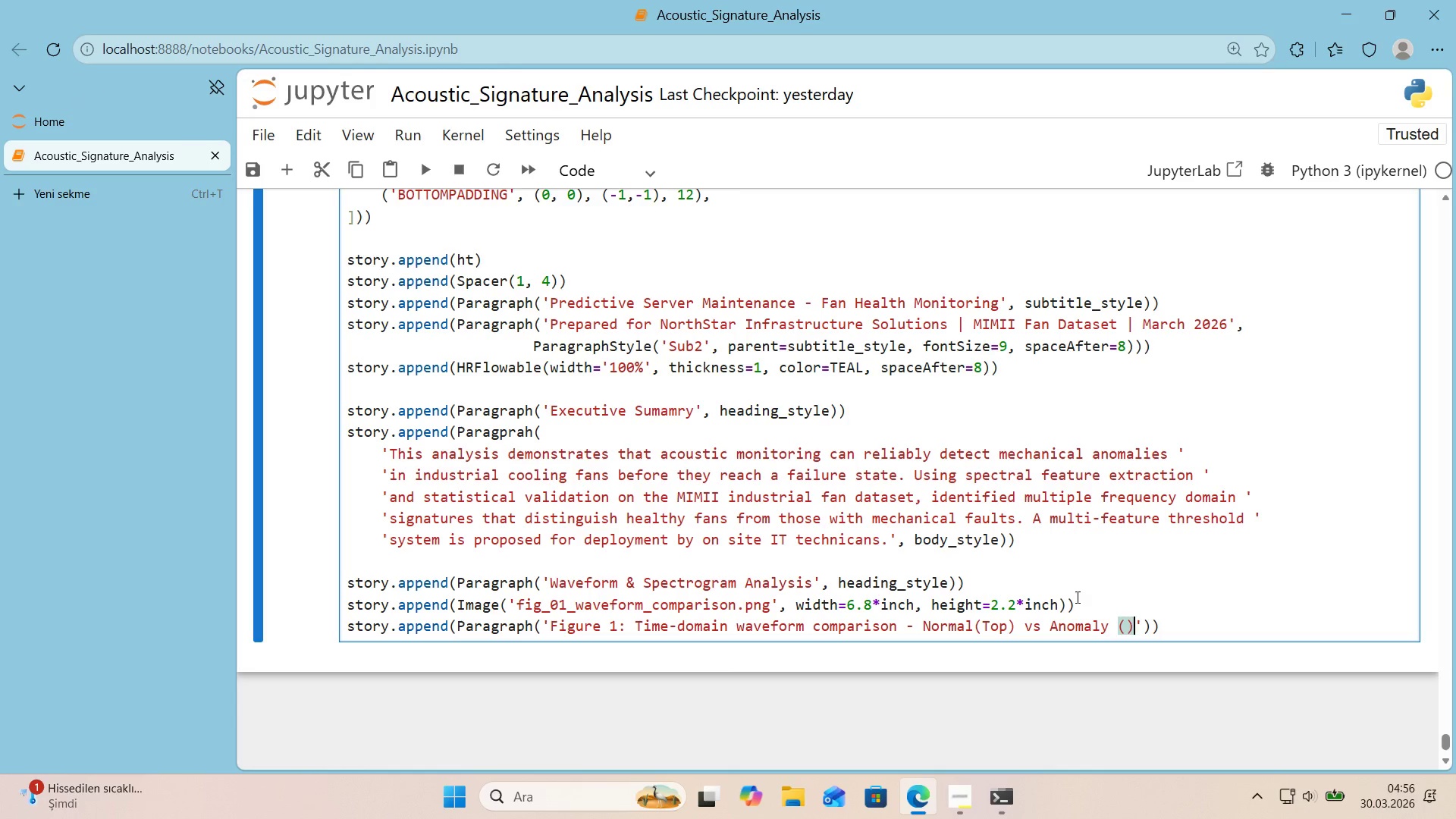 
key(ArrowLeft)
 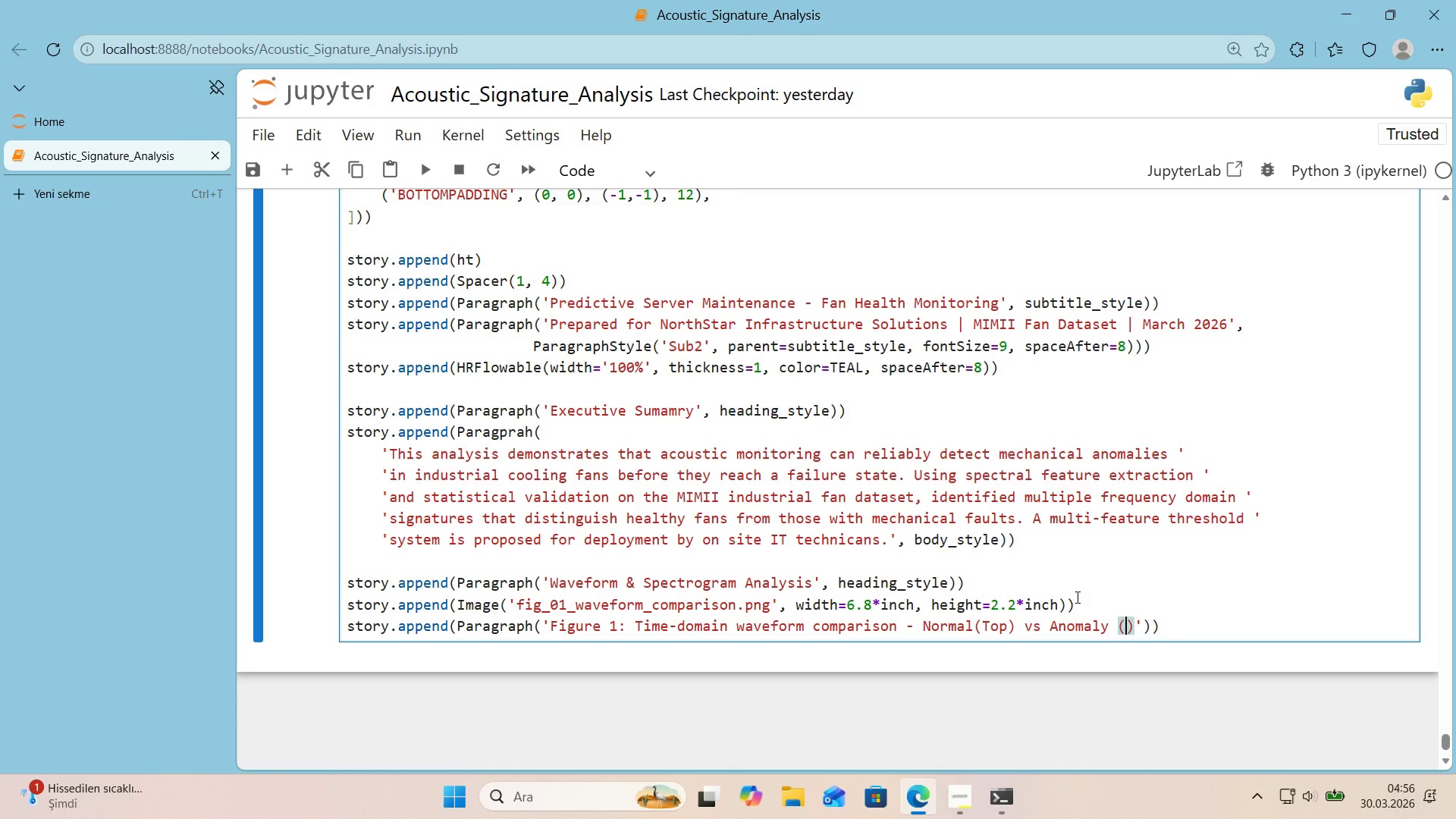 
type(bottom)
 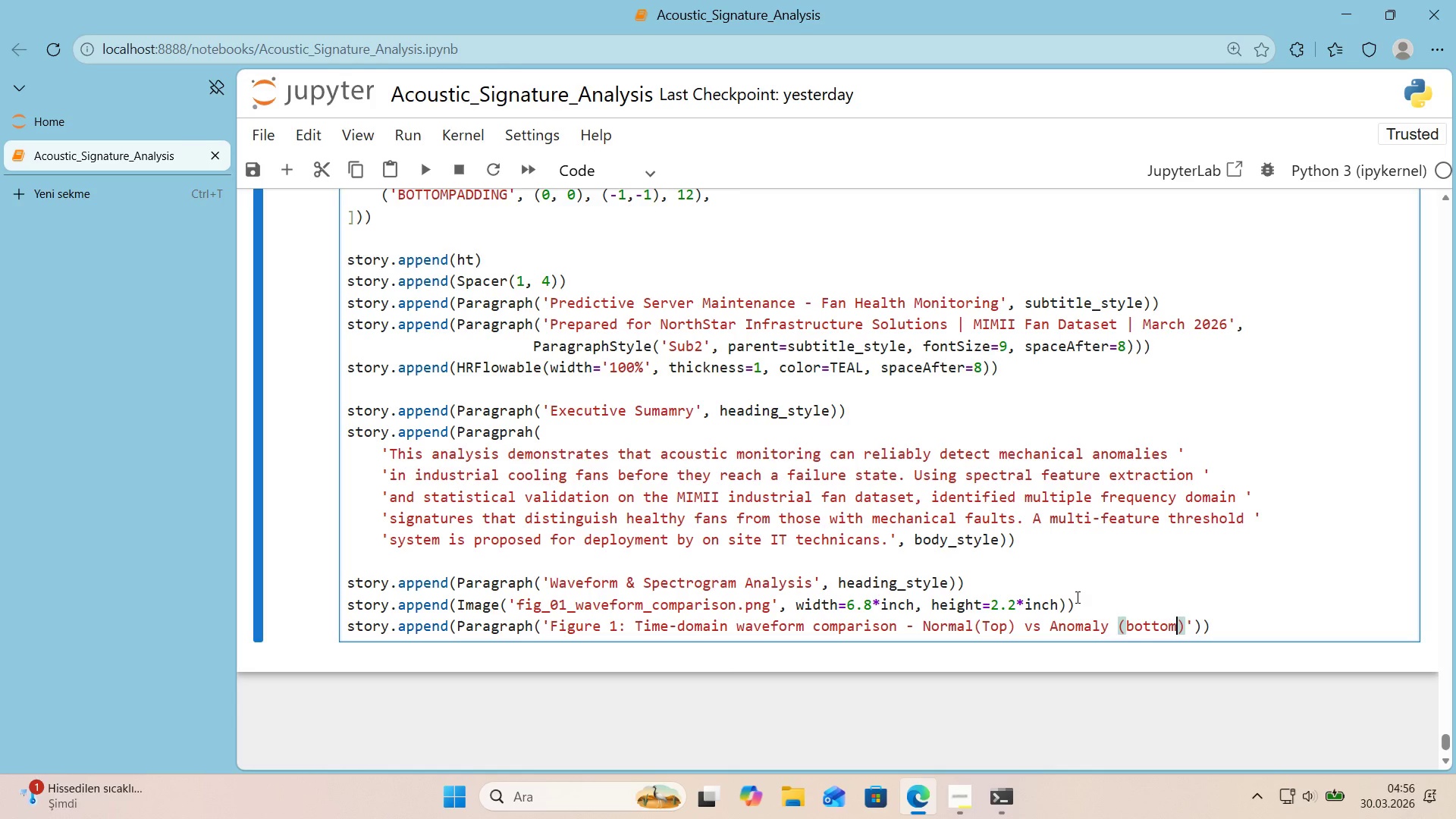 
key(ArrowRight)
 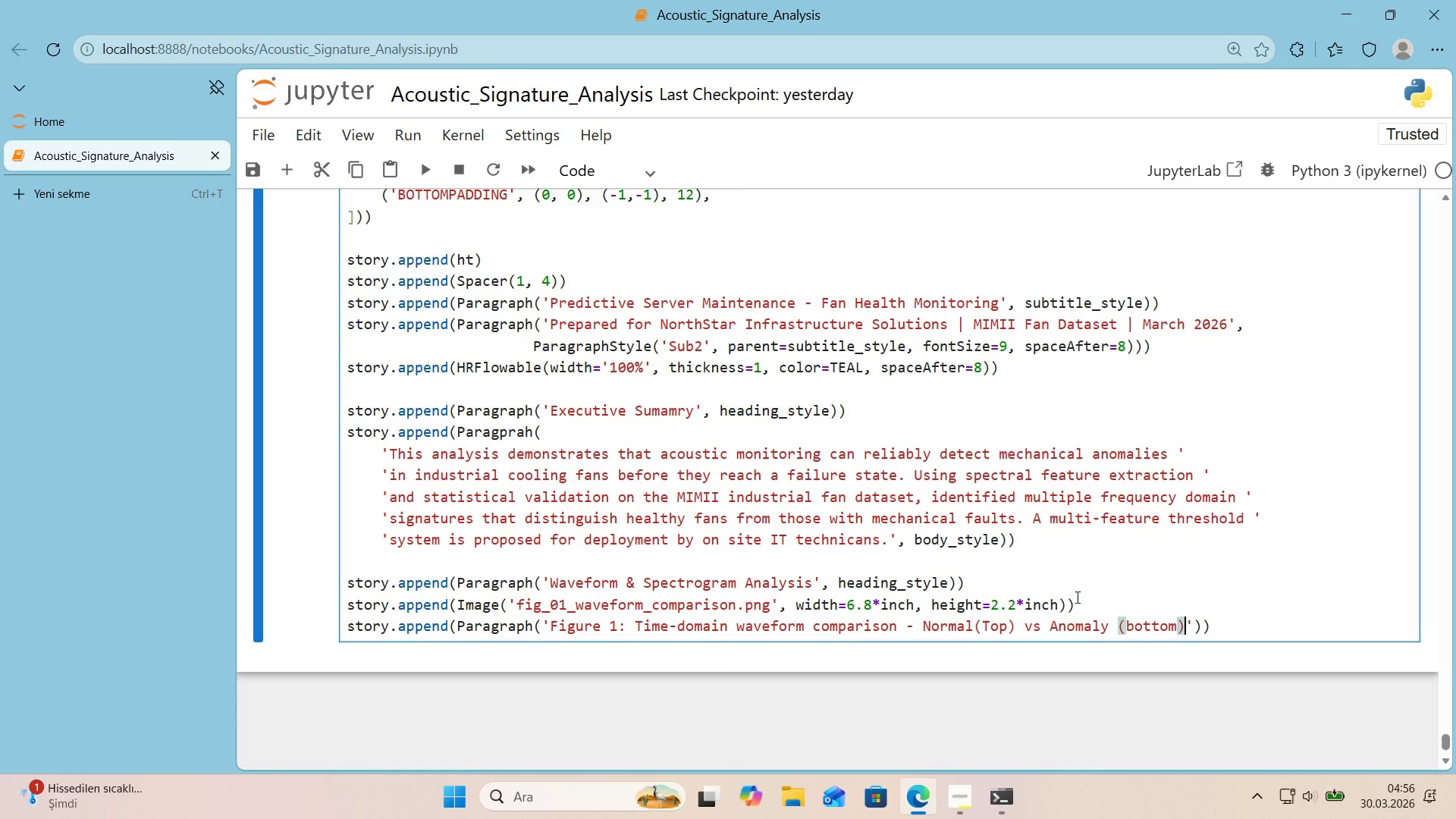 
key(Period)
 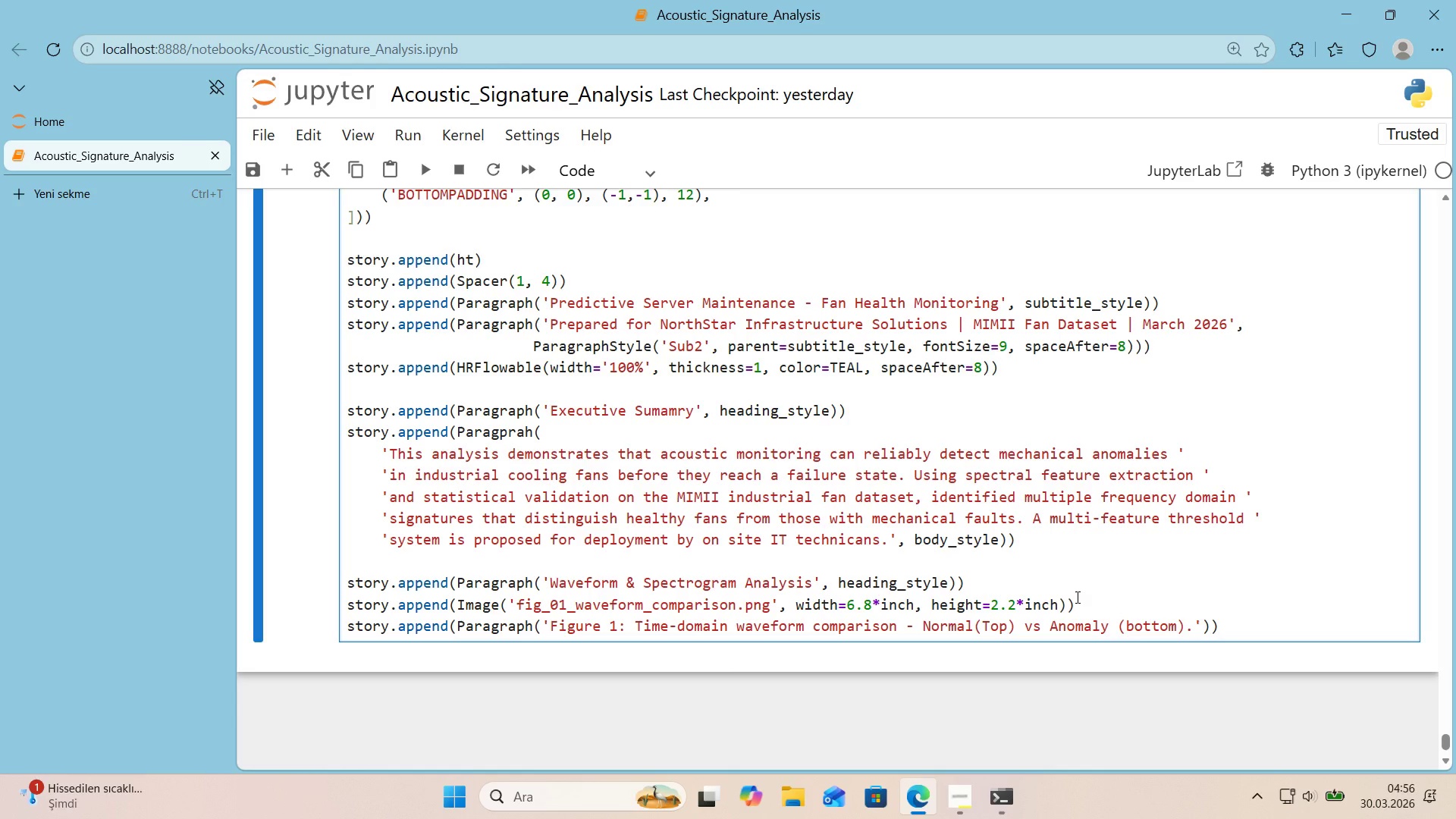 
key(ArrowRight)
 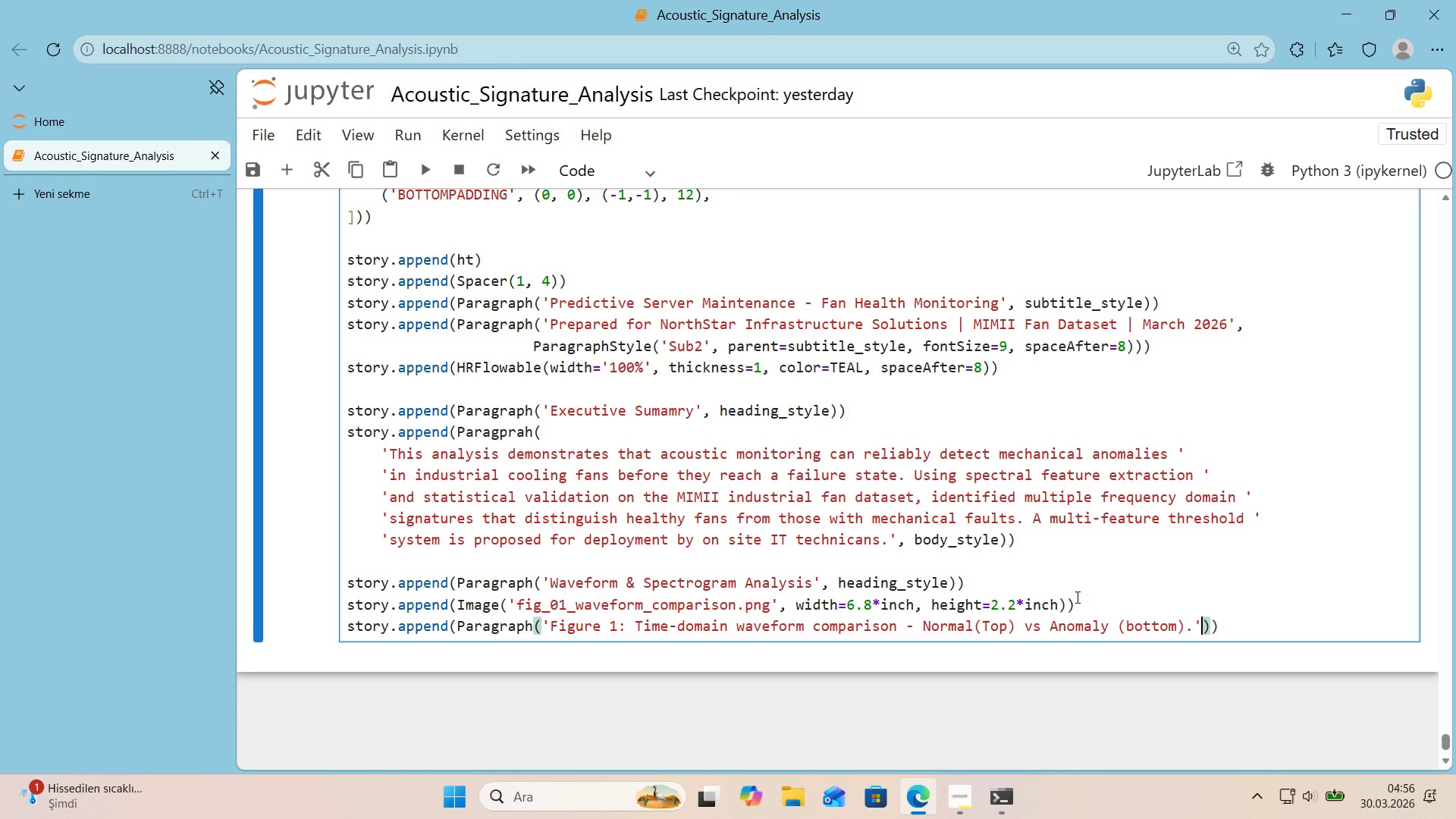 
type(, capt'on_style)
 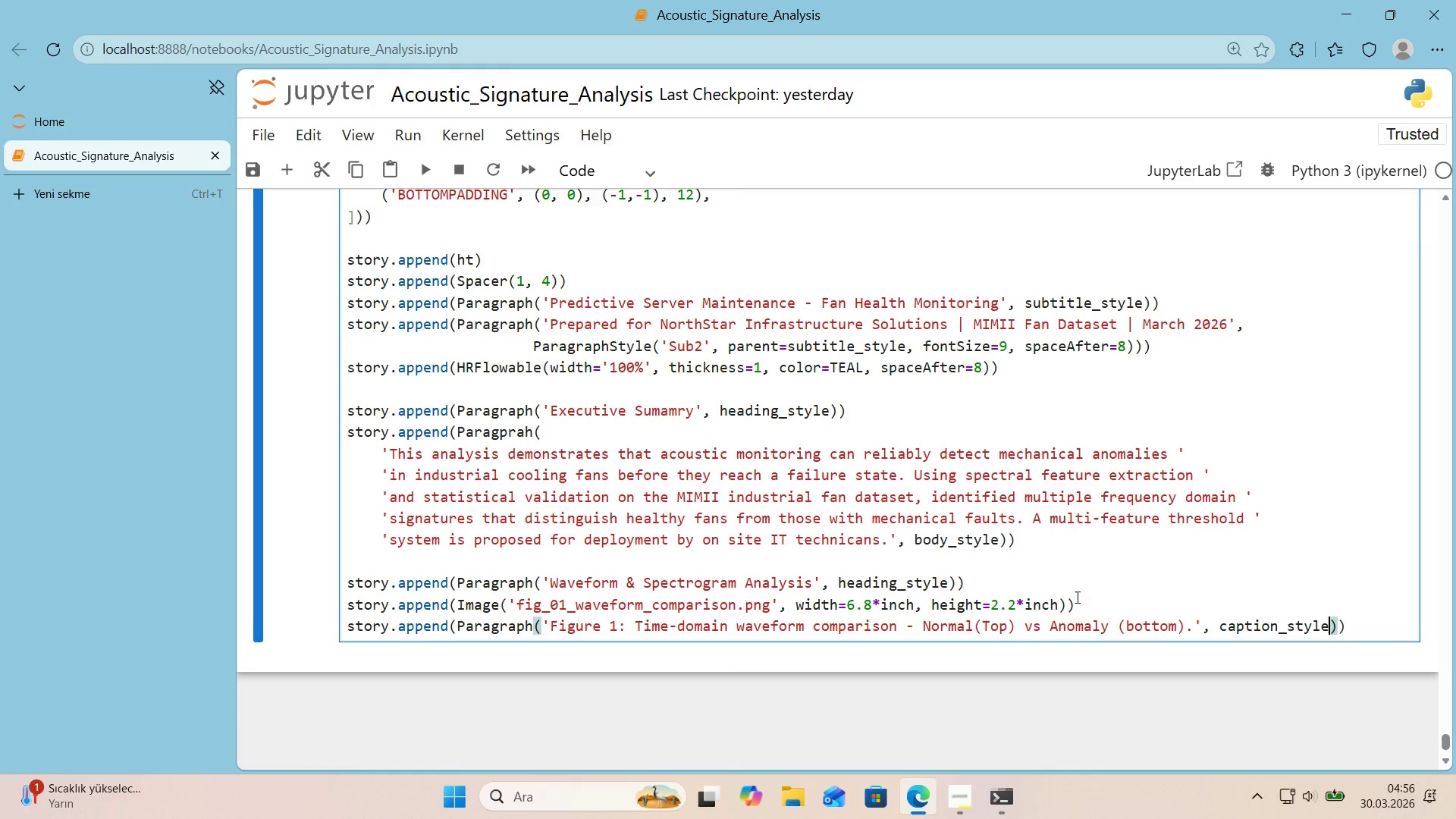 
key(ArrowRight)
 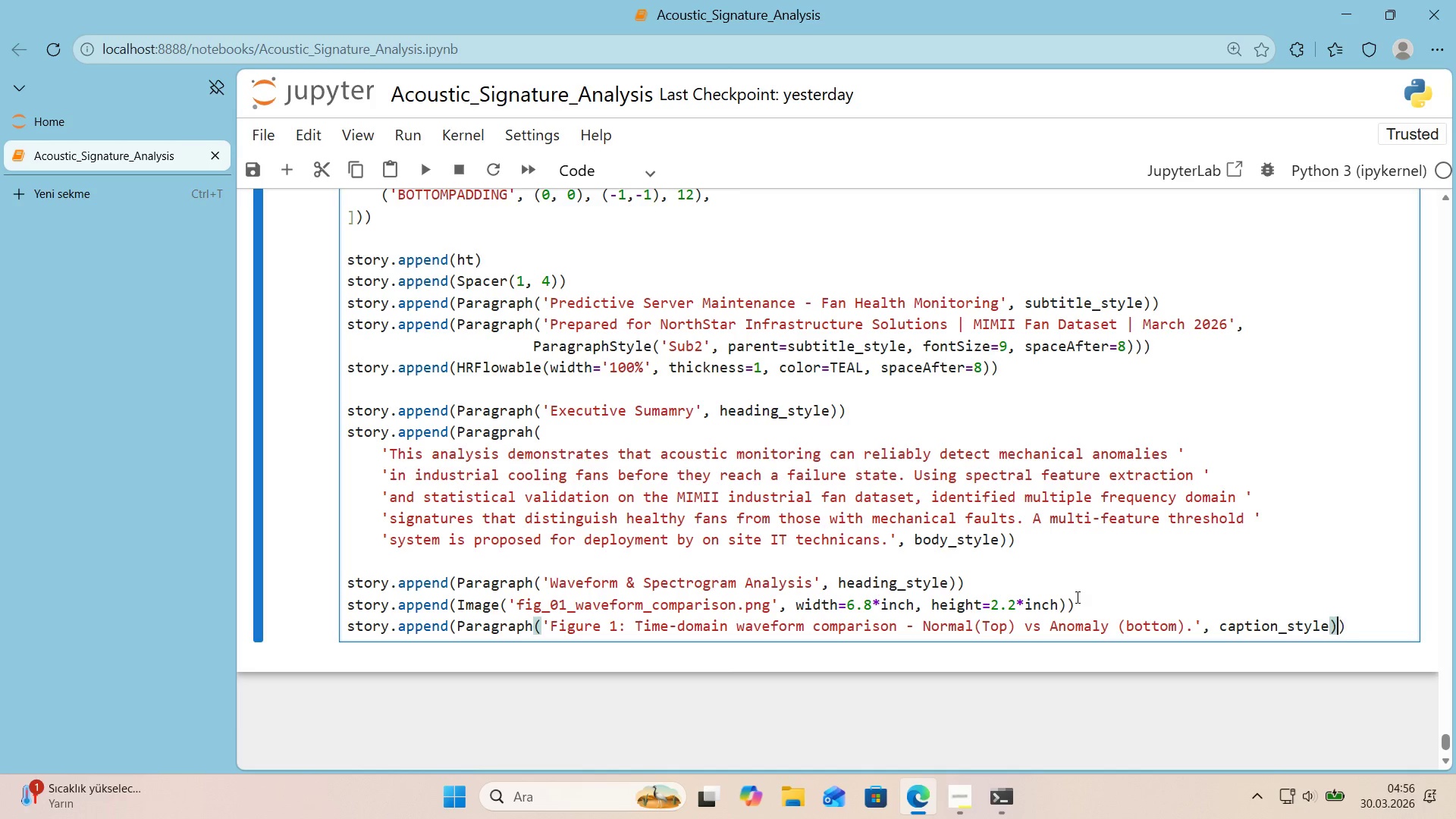 
key(ArrowRight)
 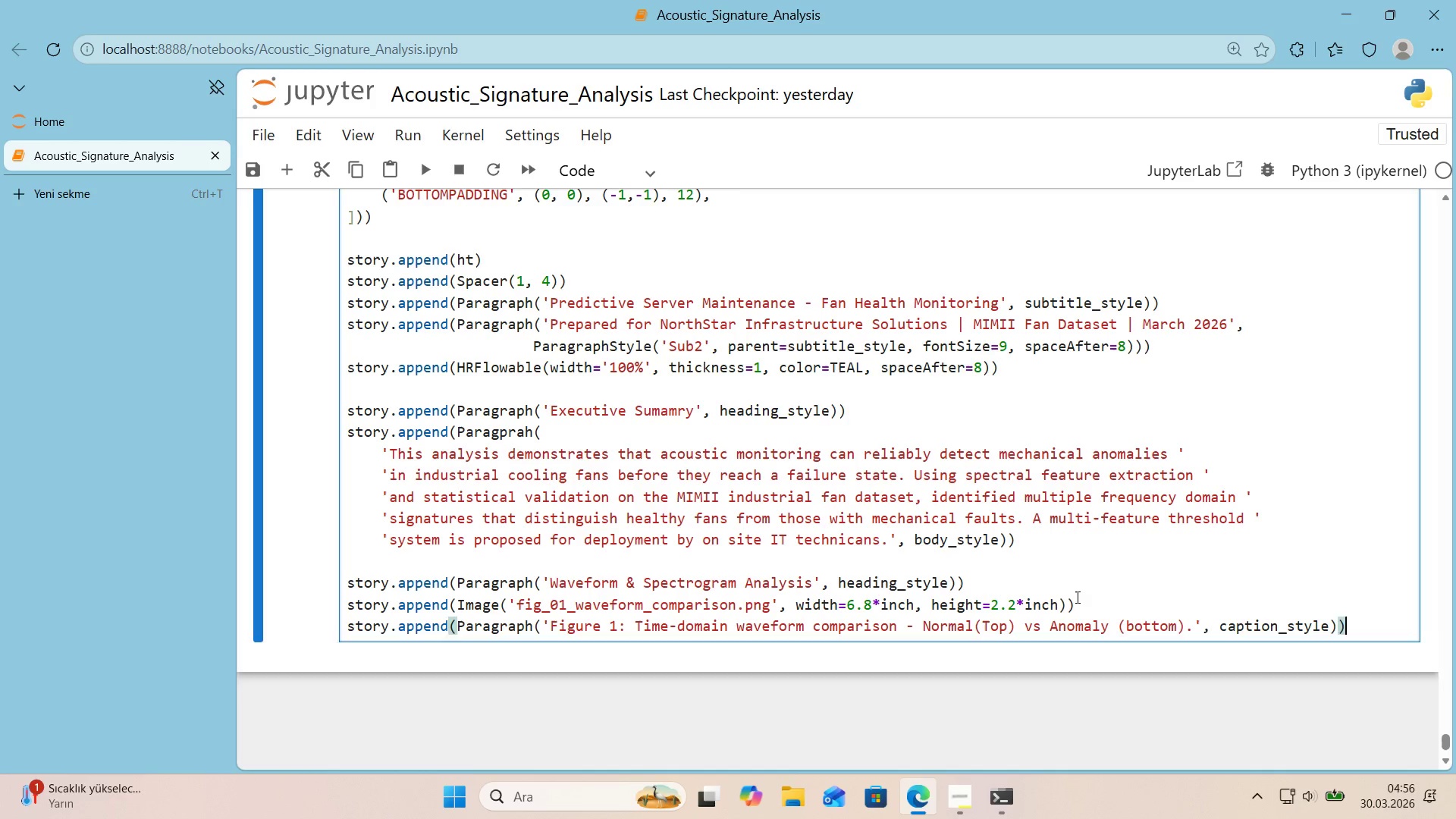 
key(Enter)
 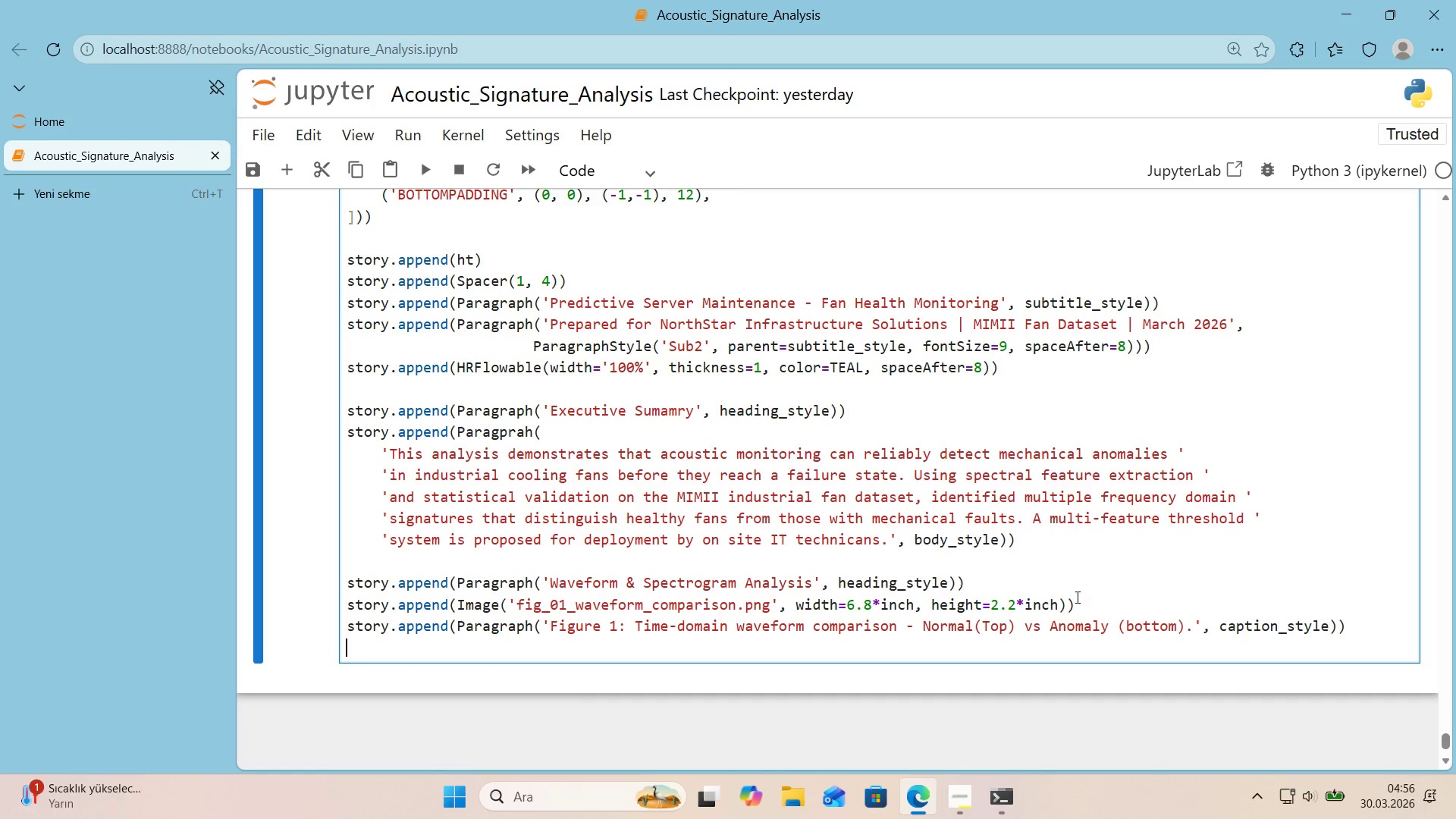 
type(story)
key(Backspace)
key(Backspace)
key(Backspace)
key(Backspace)
key(Backspace)
 